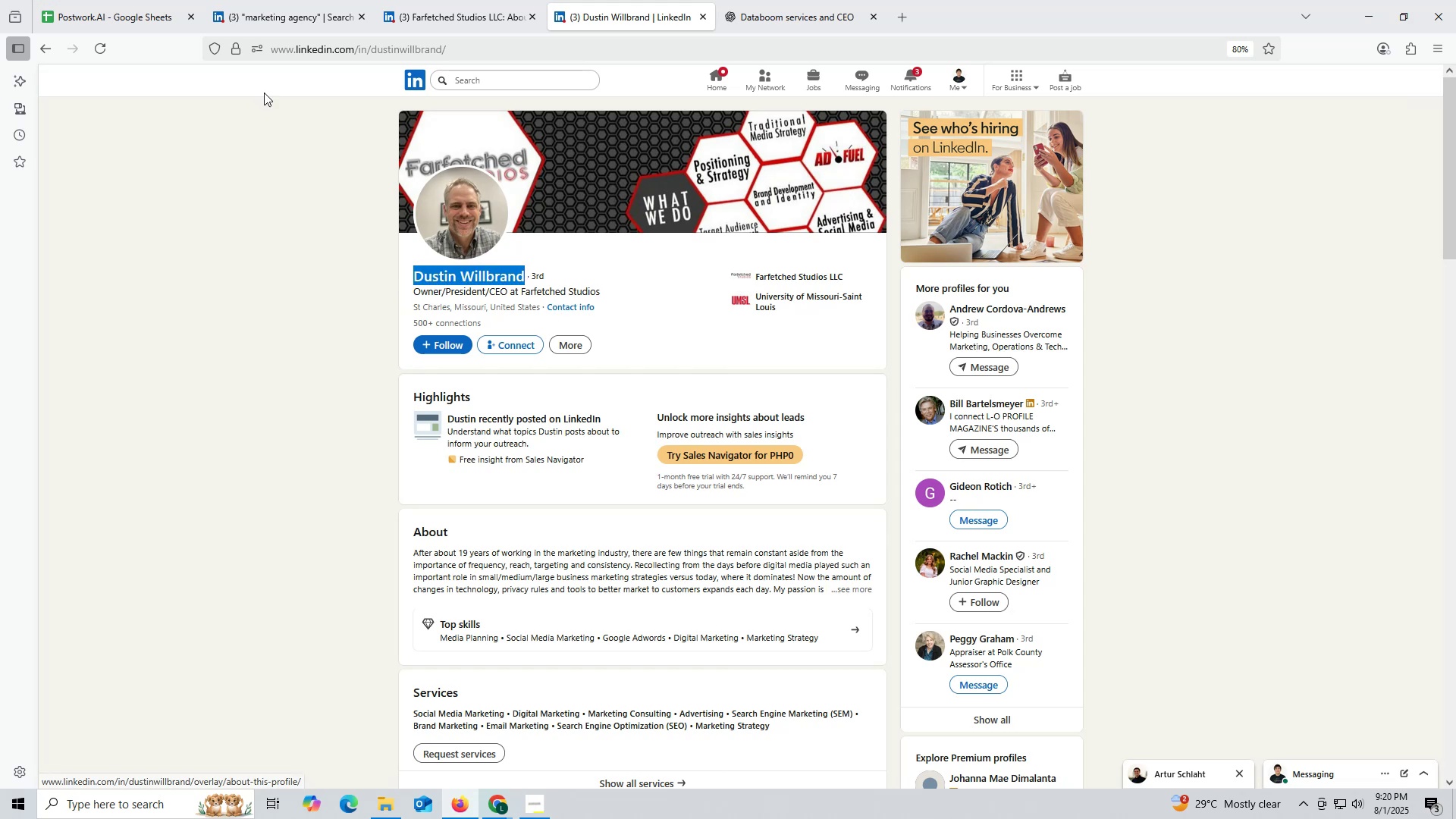 
key(Control+ControlLeft)
 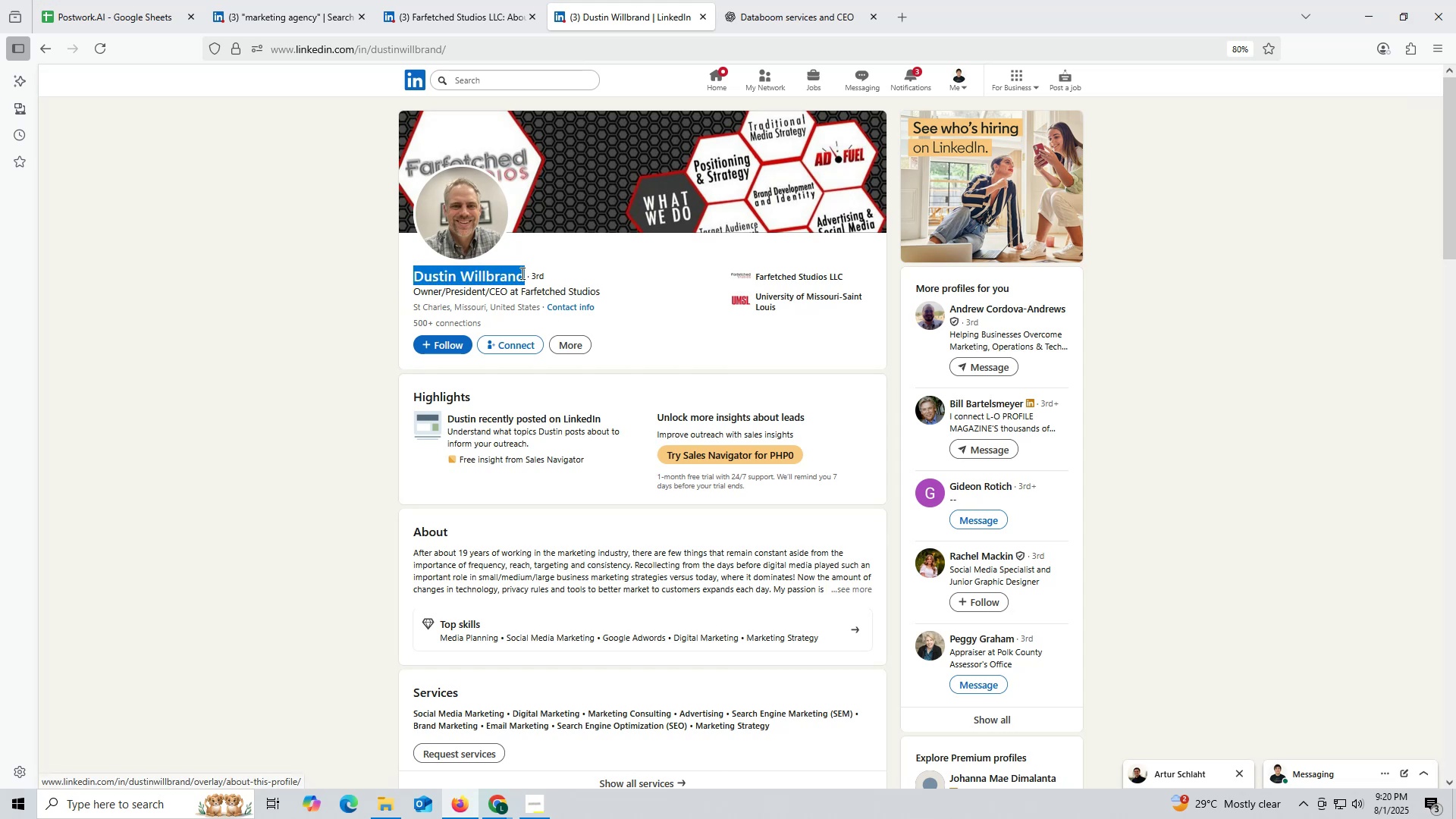 
key(Control+C)
 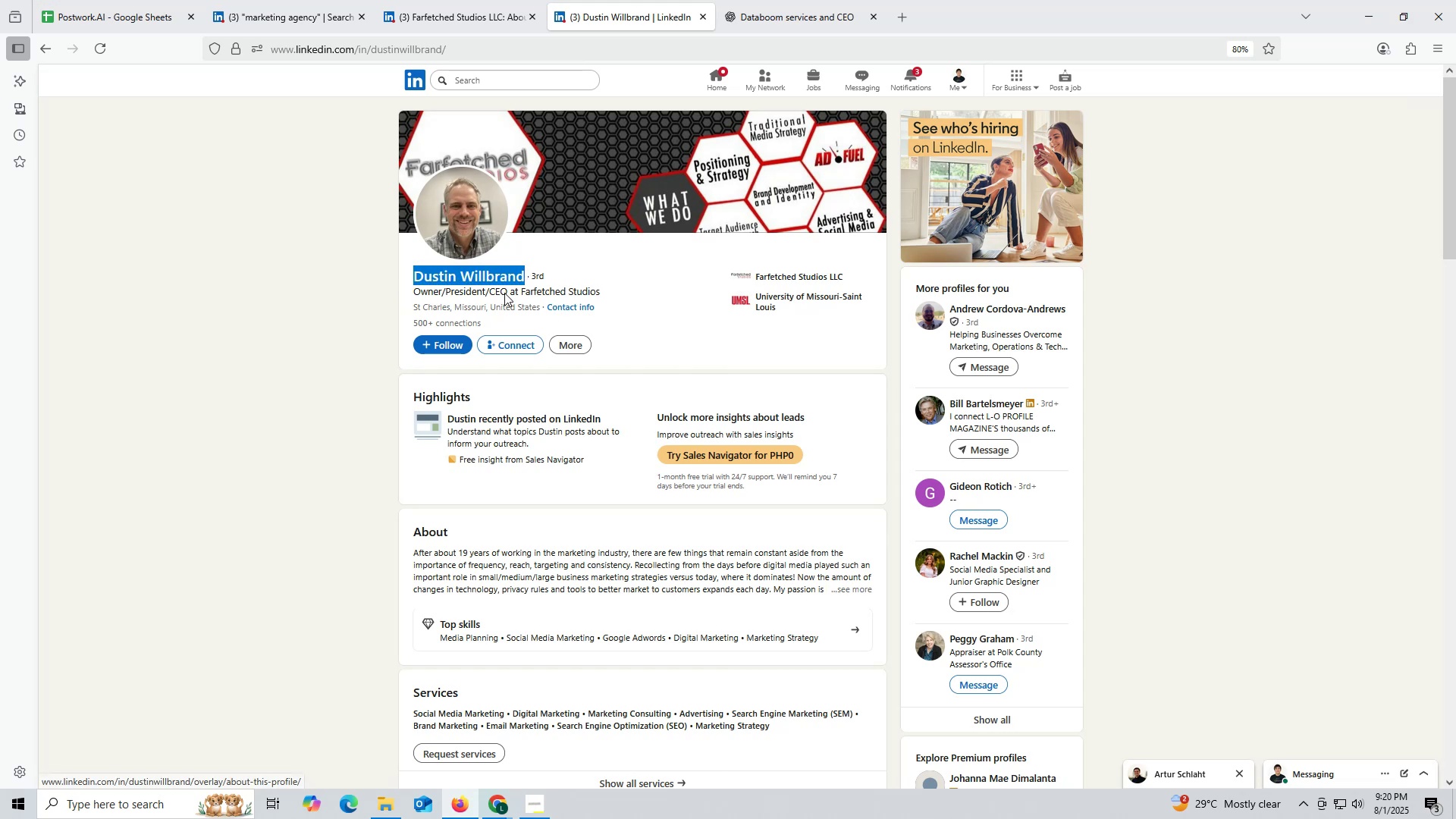 
key(Control+ControlLeft)
 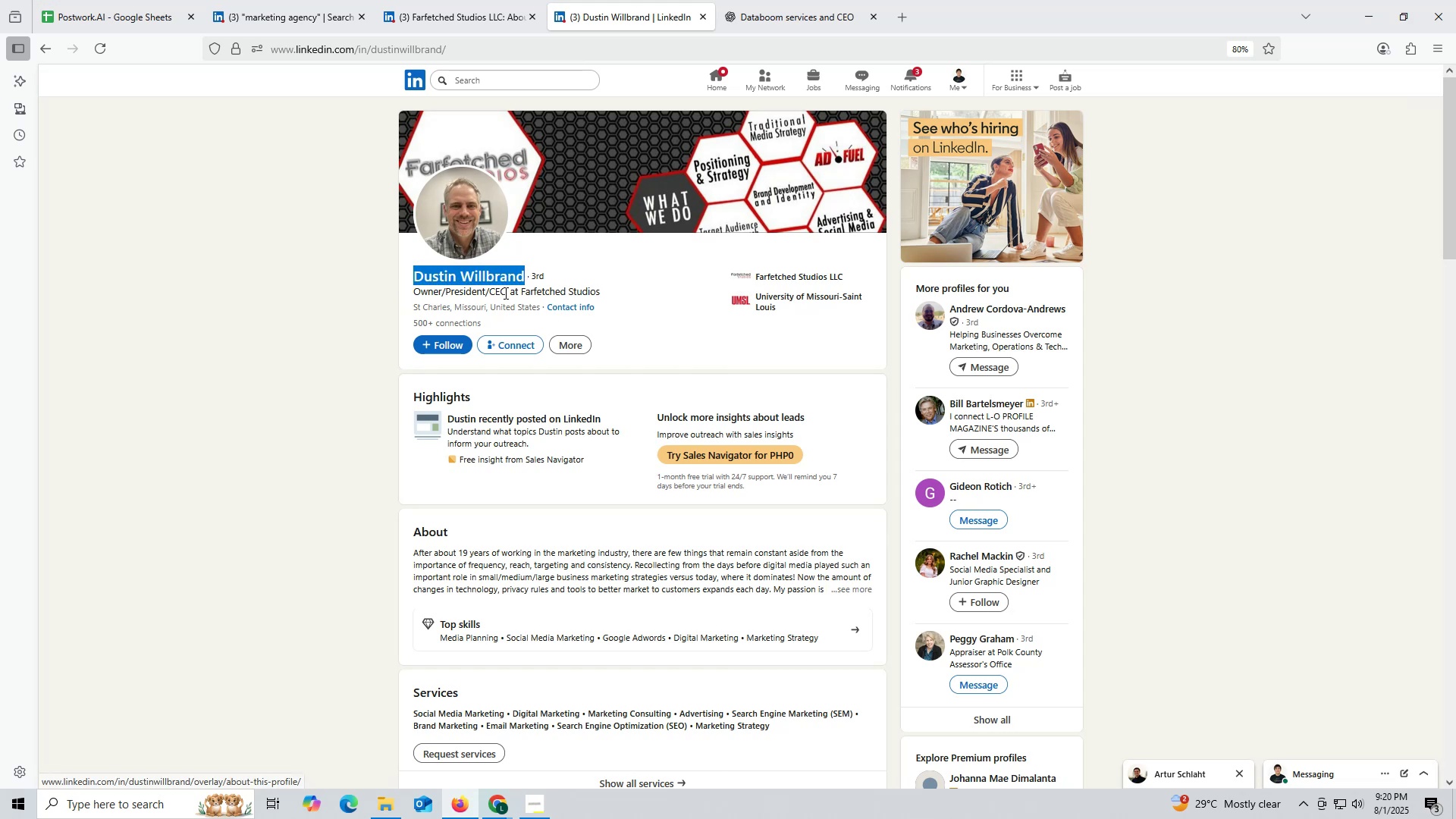 
key(Control+C)
 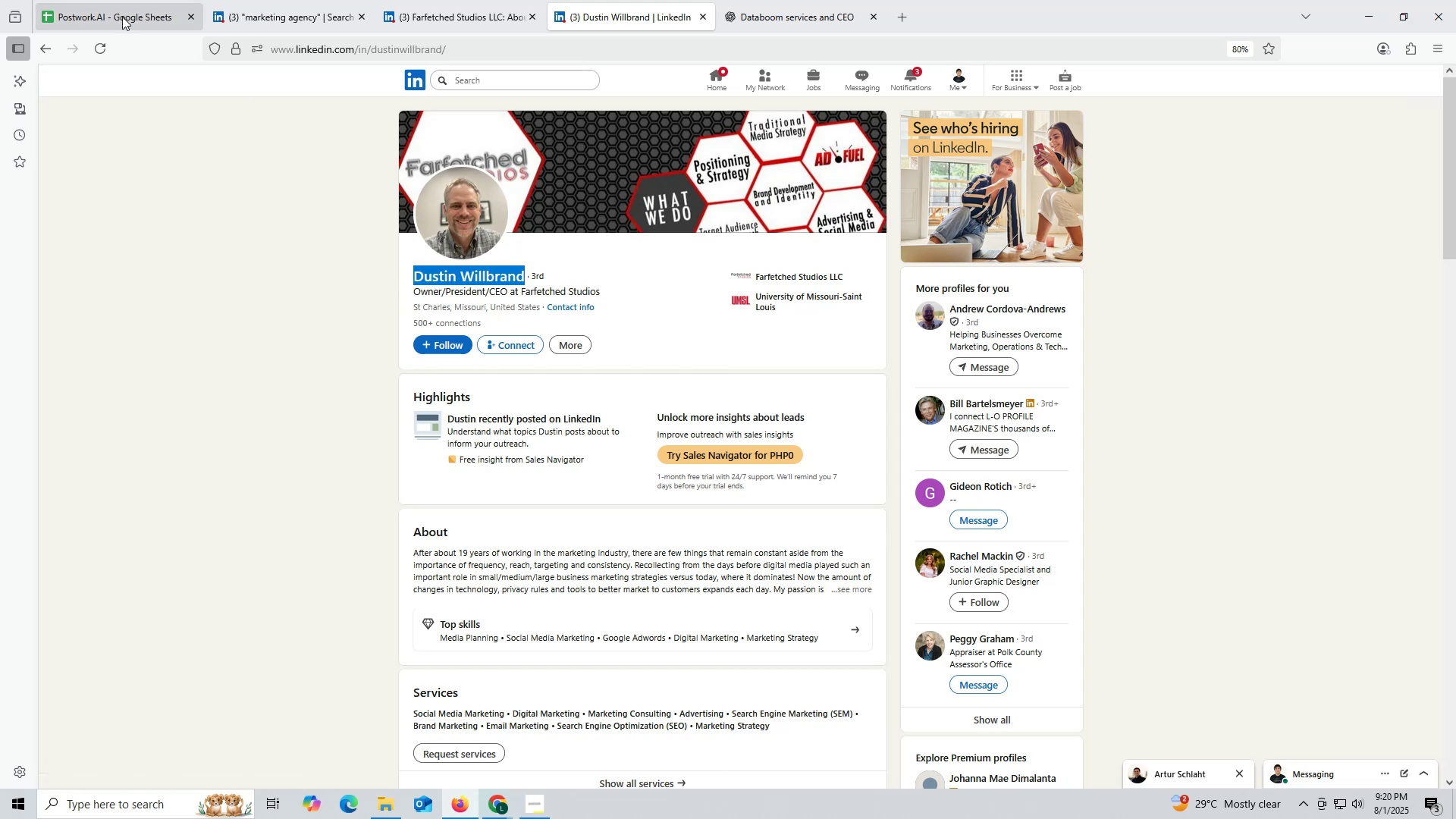 
left_click([122, 17])
 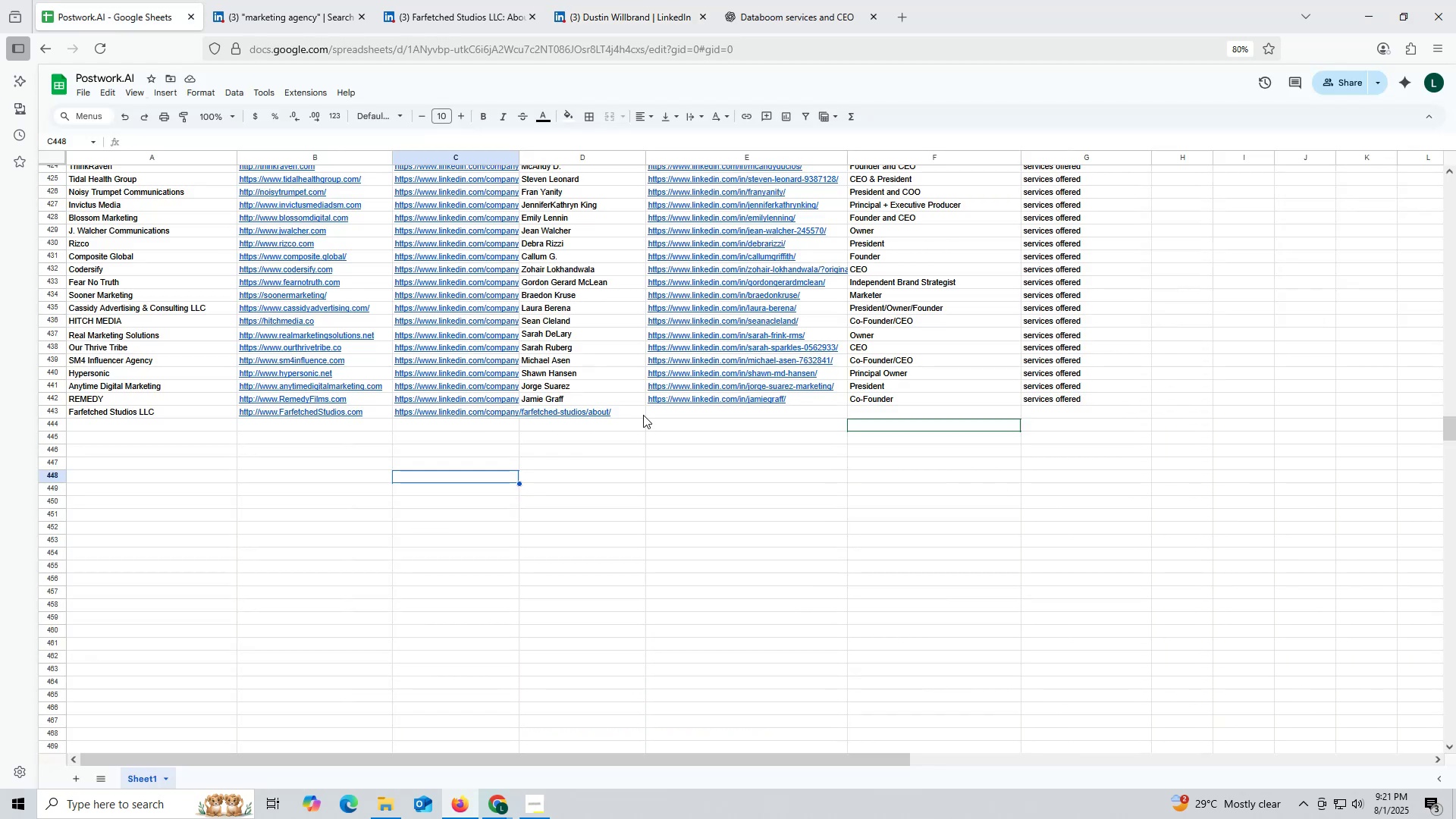 
double_click([602, 416])
 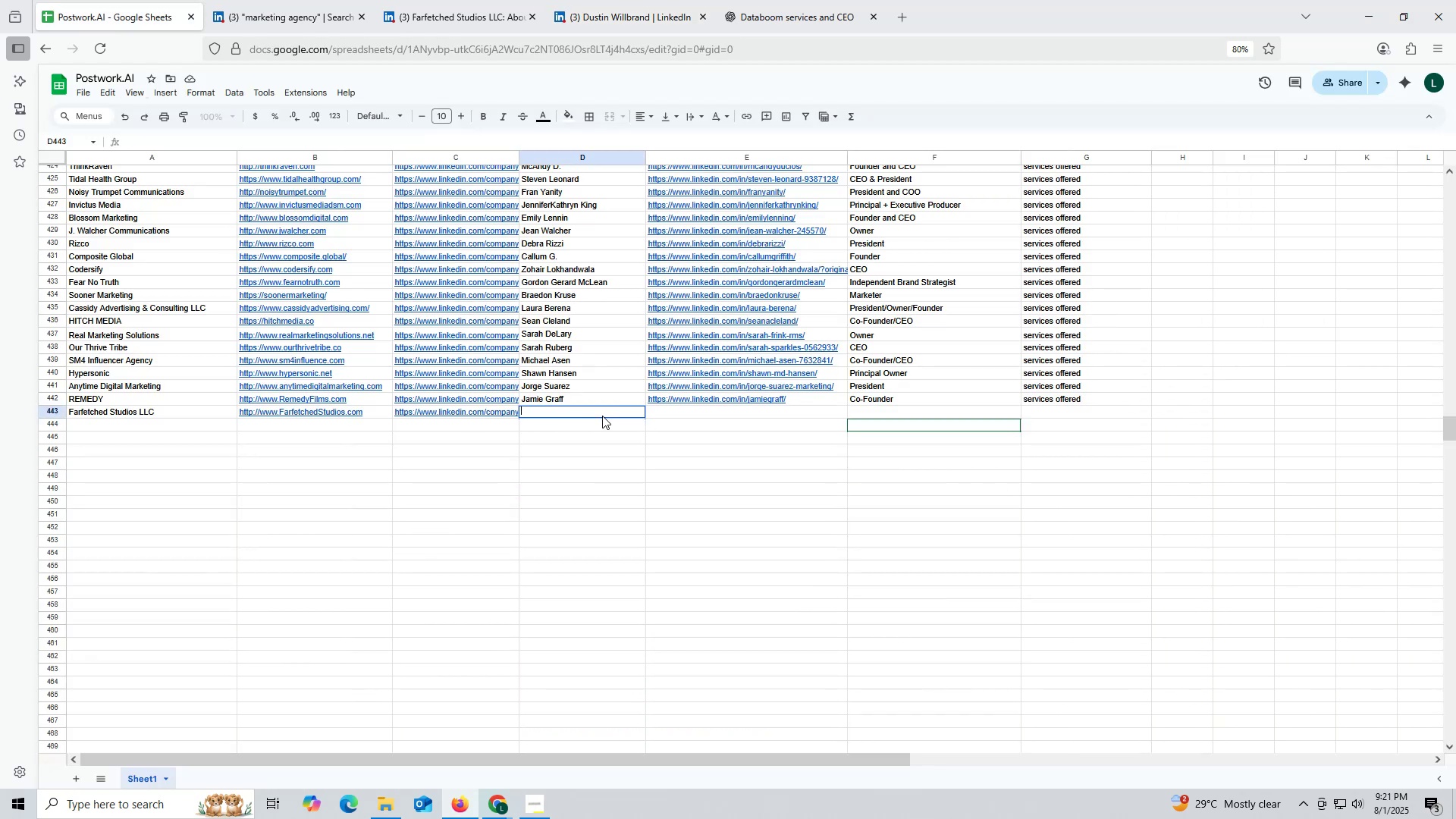 
key(Control+ControlLeft)
 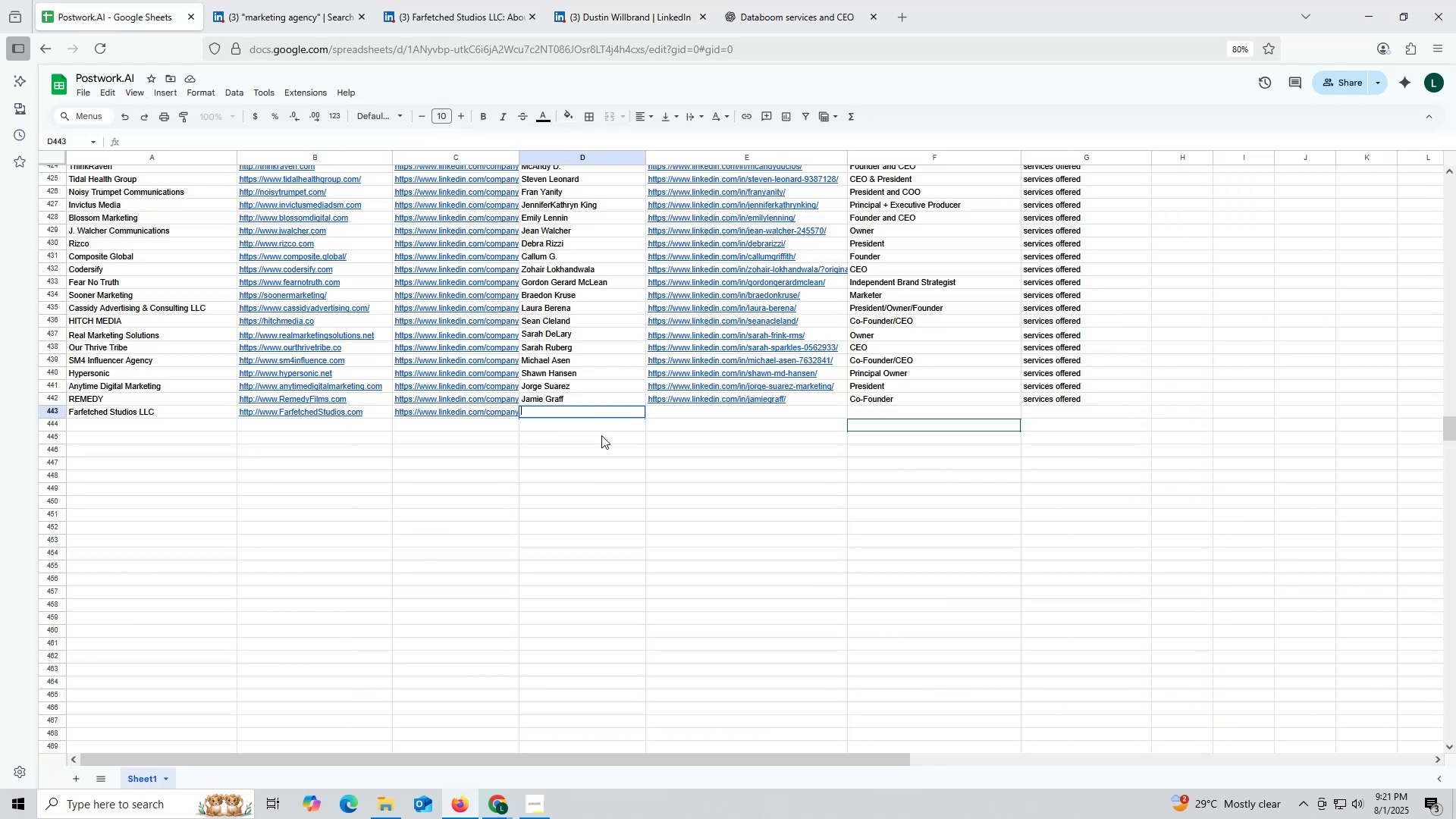 
key(Control+V)
 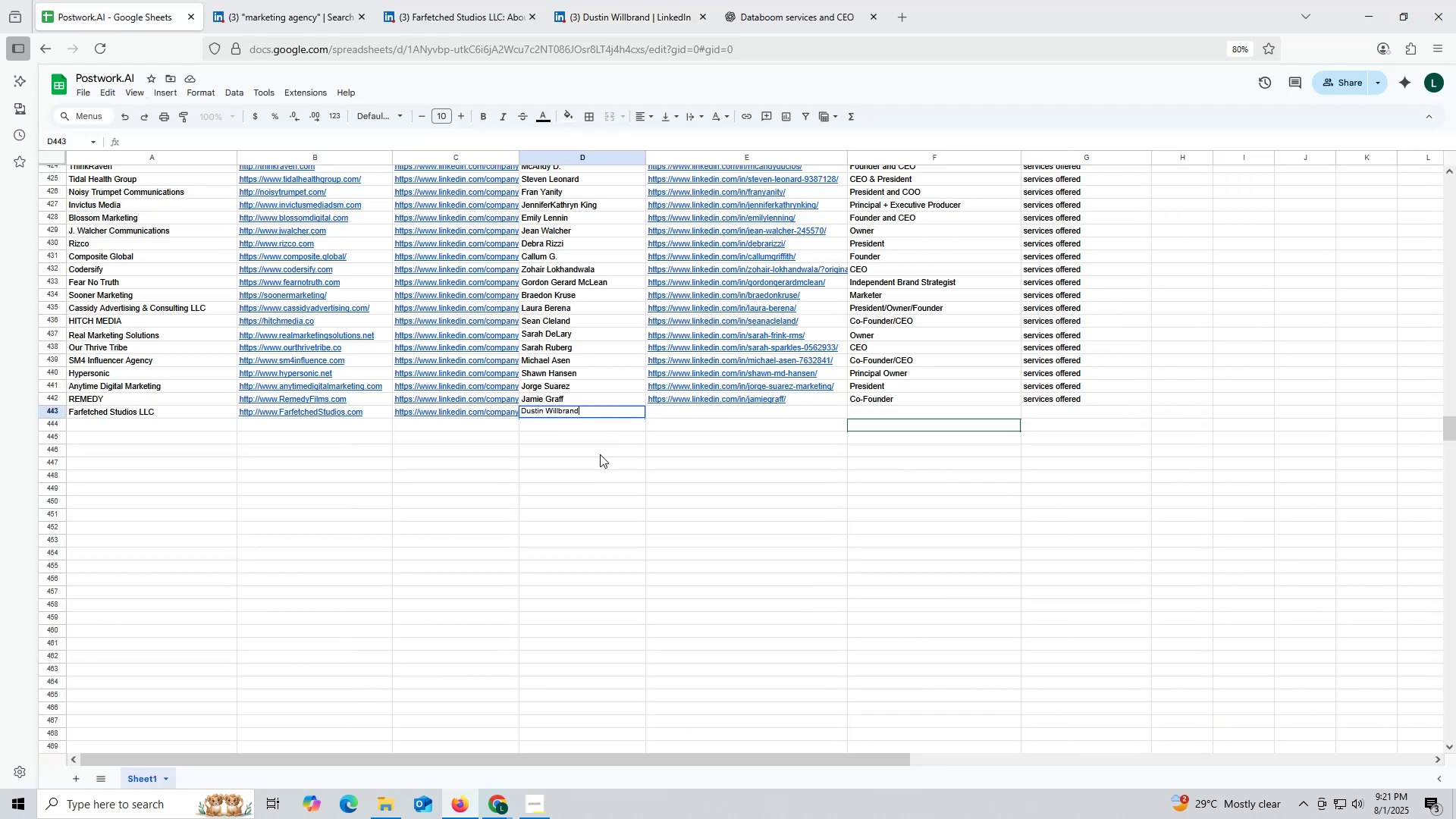 
left_click_drag(start_coordinate=[599, 454], to_coordinate=[598, 463])
 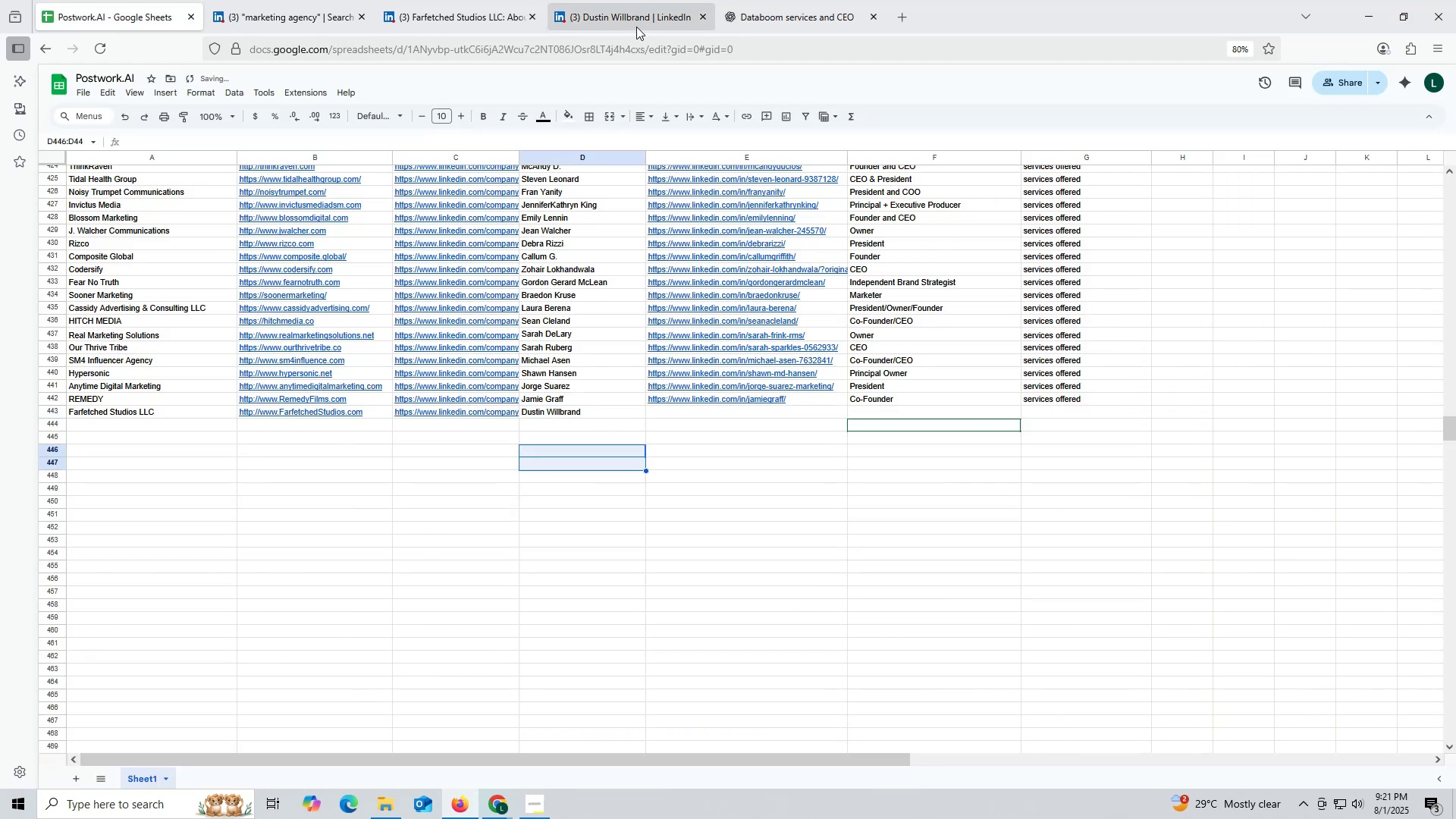 
left_click([628, 16])
 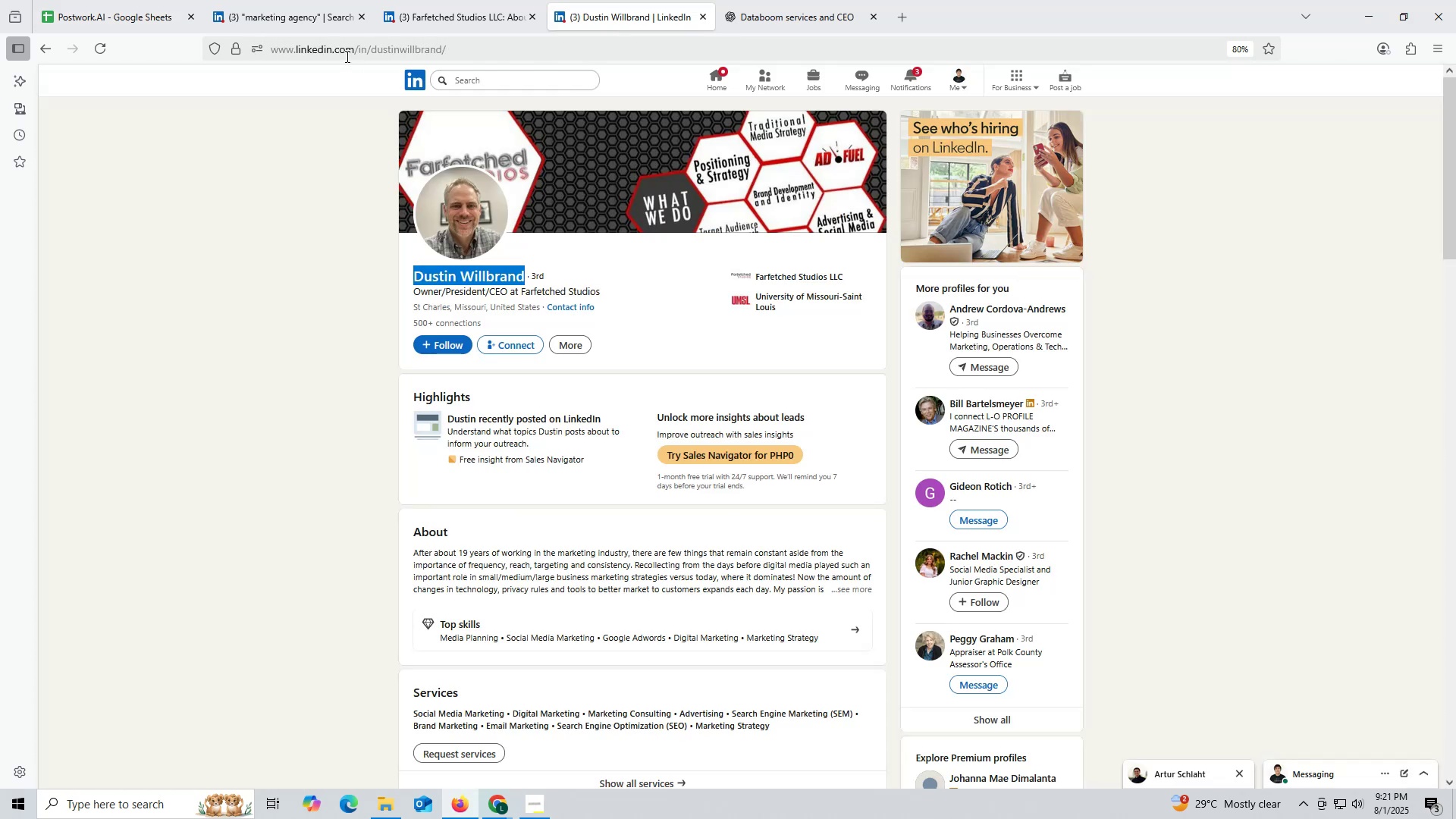 
double_click([346, 56])
 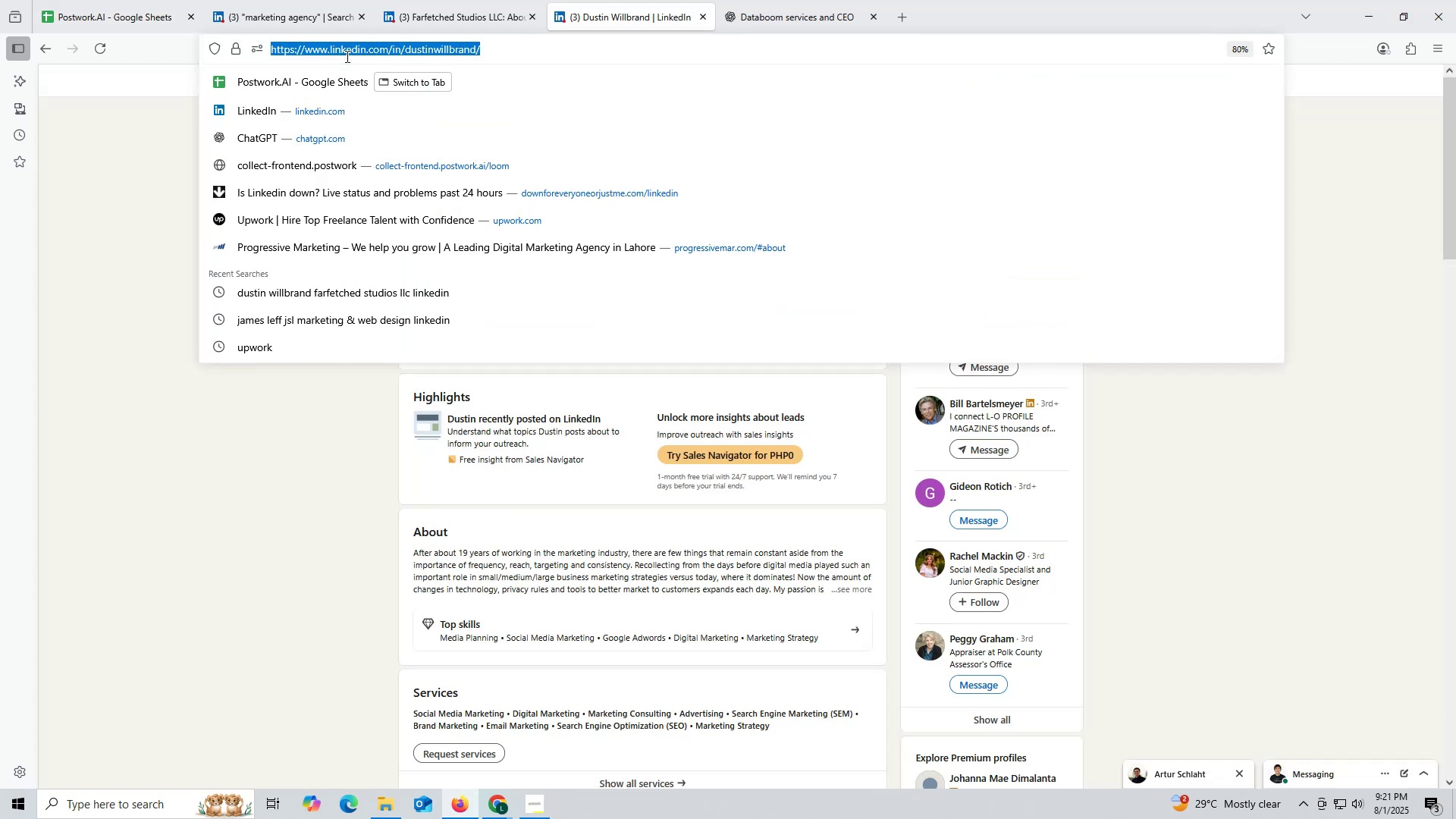 
triple_click([346, 56])
 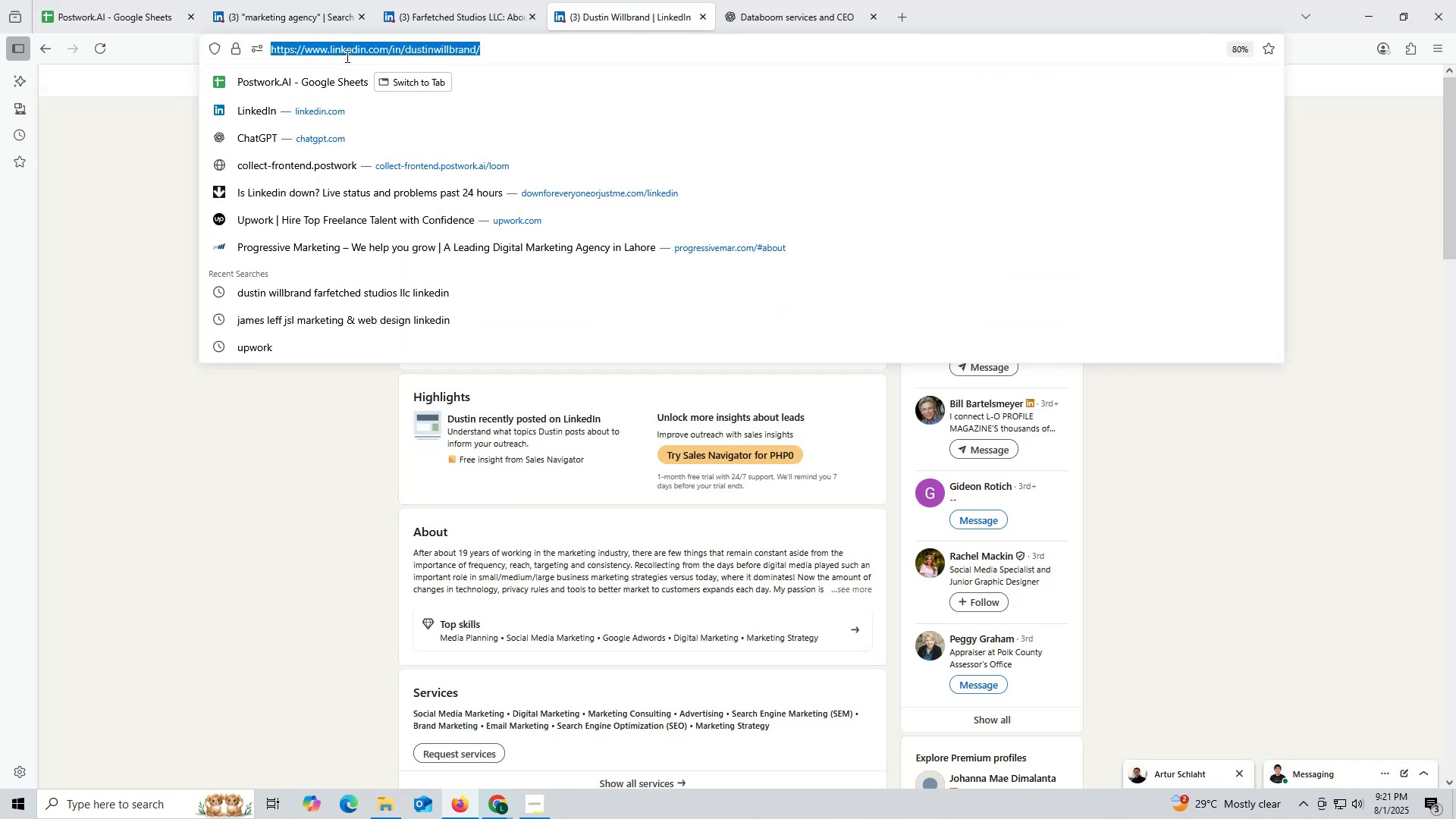 
key(Control+ControlLeft)
 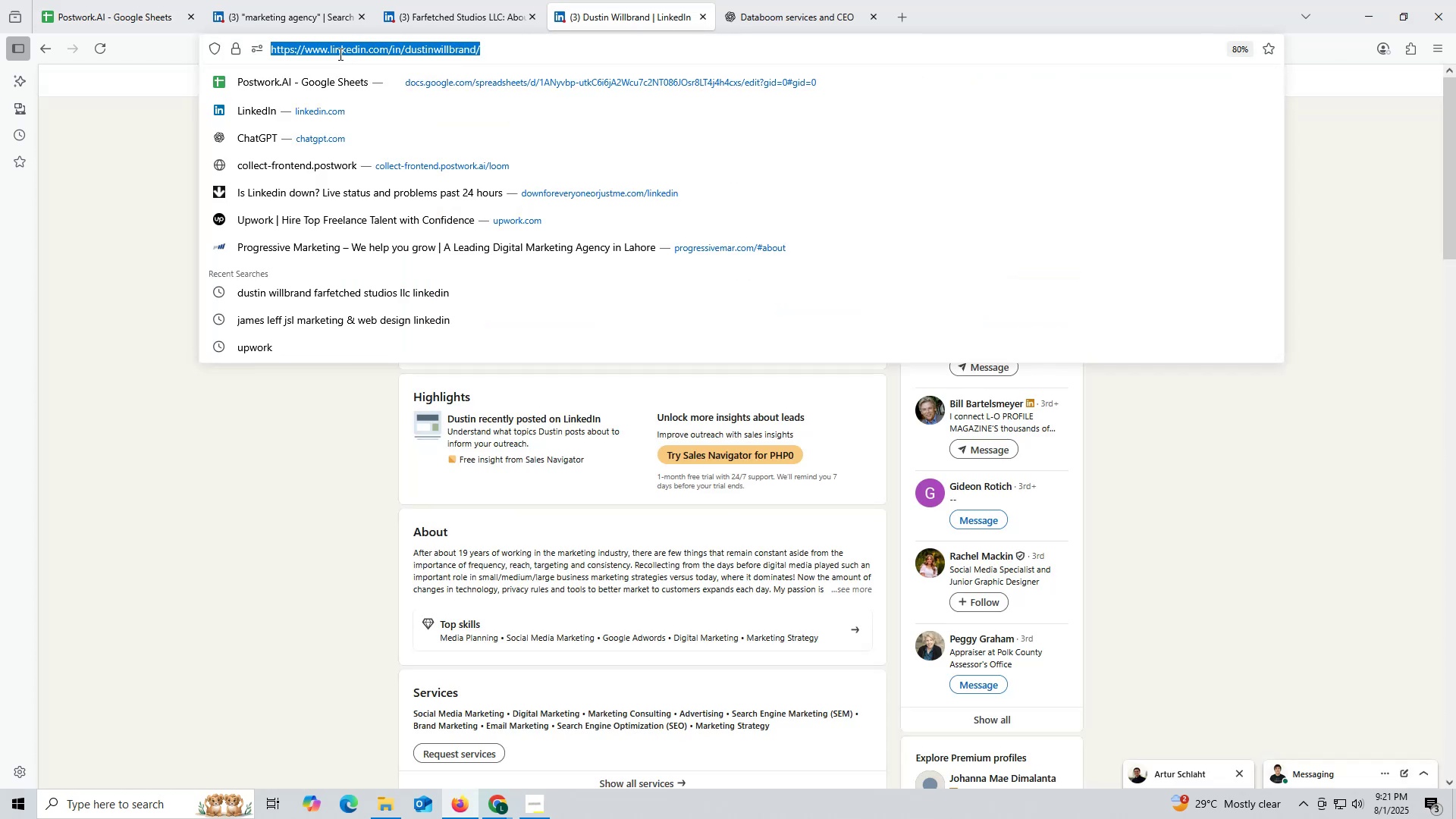 
key(Control+C)
 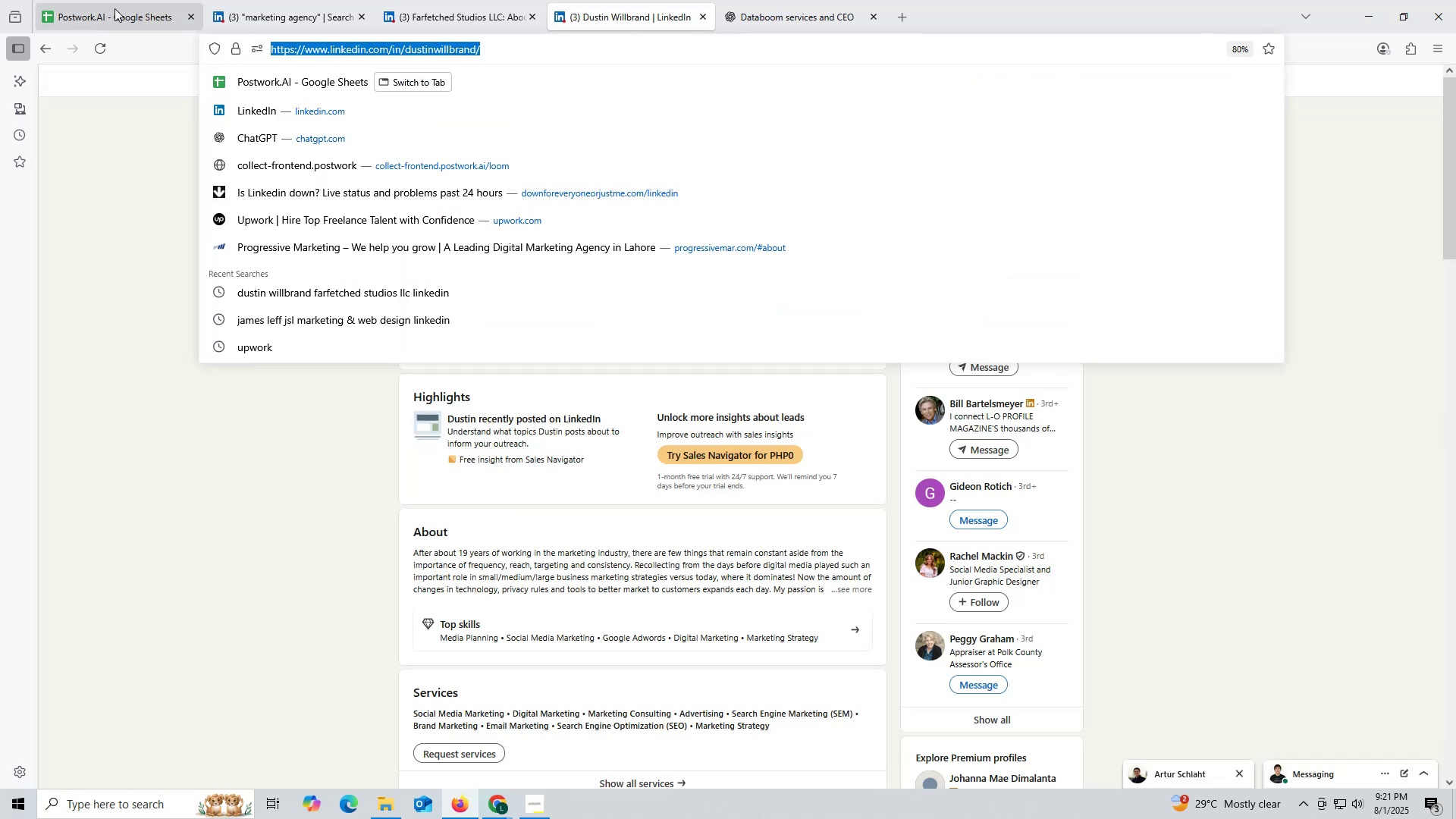 
left_click([115, 8])
 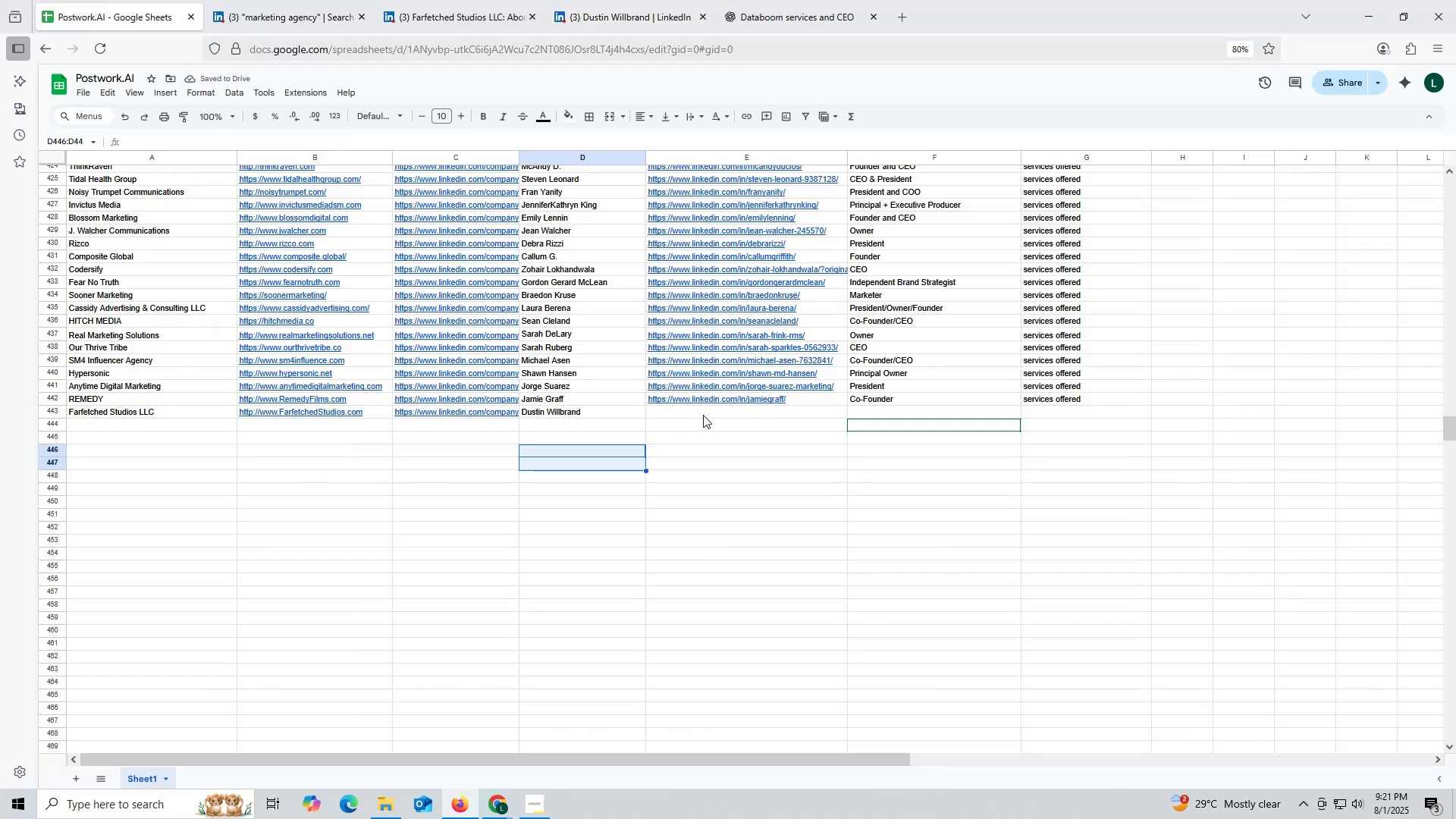 
double_click([703, 415])
 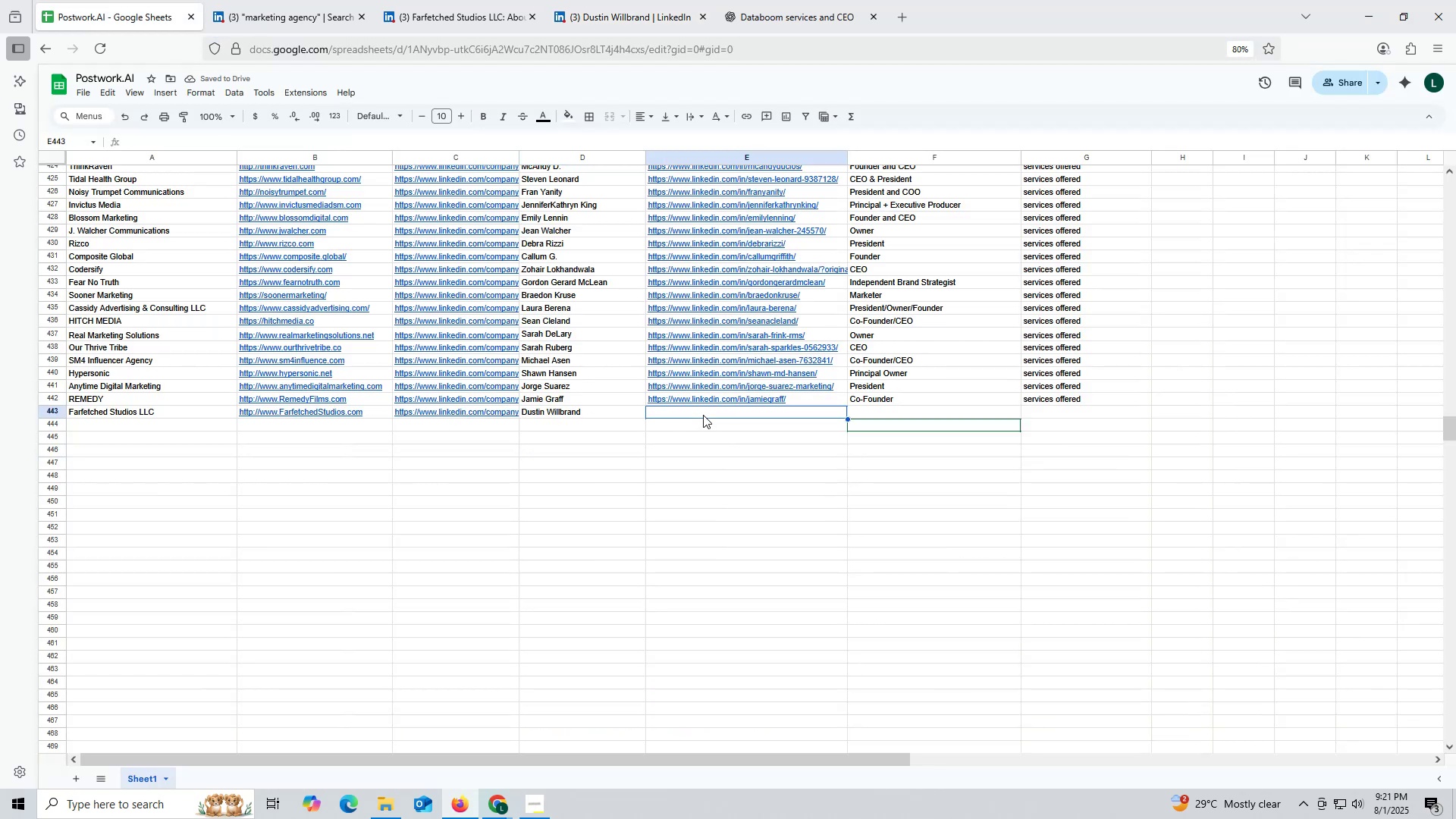 
key(Control+ControlLeft)
 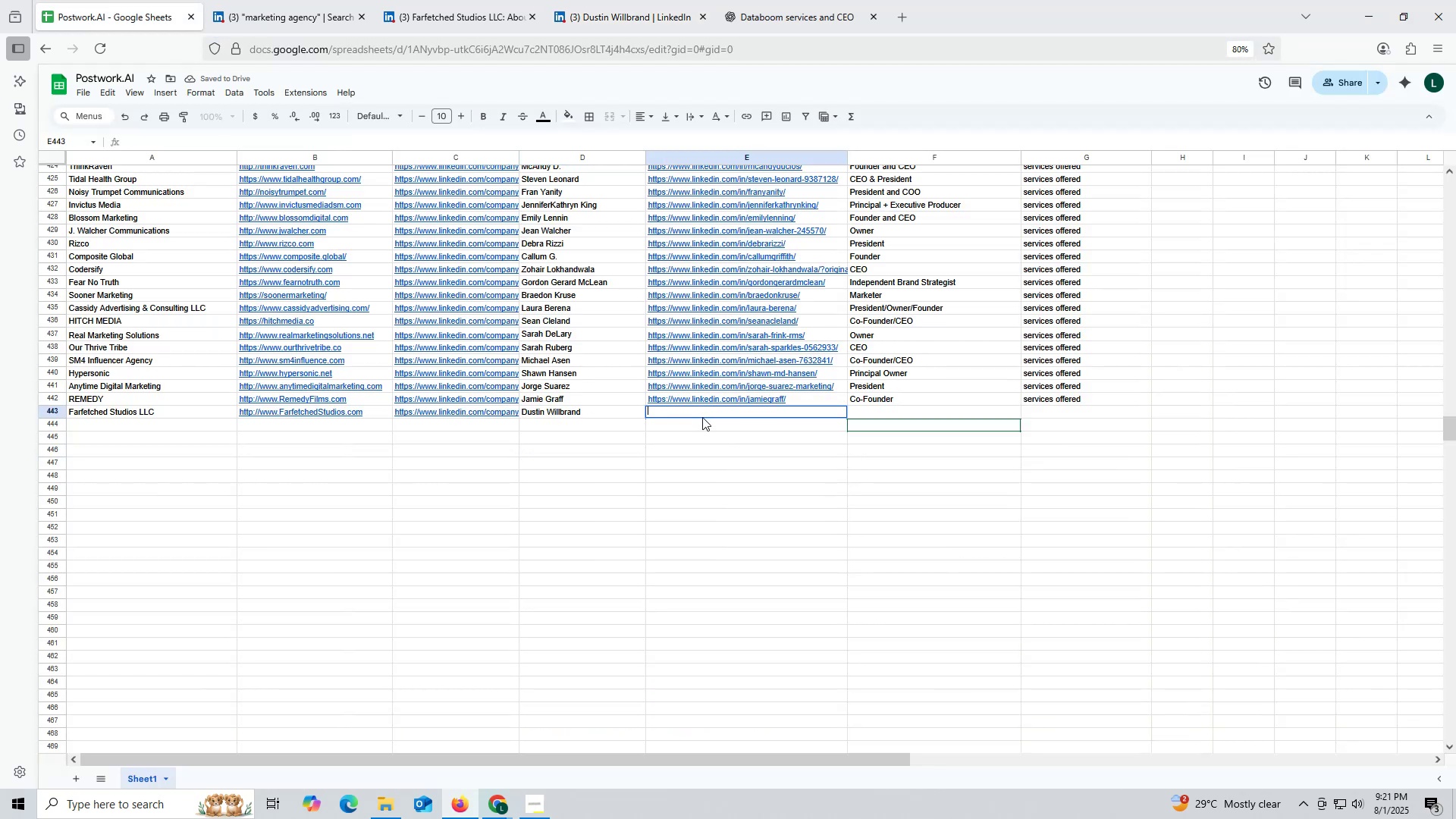 
key(Control+V)
 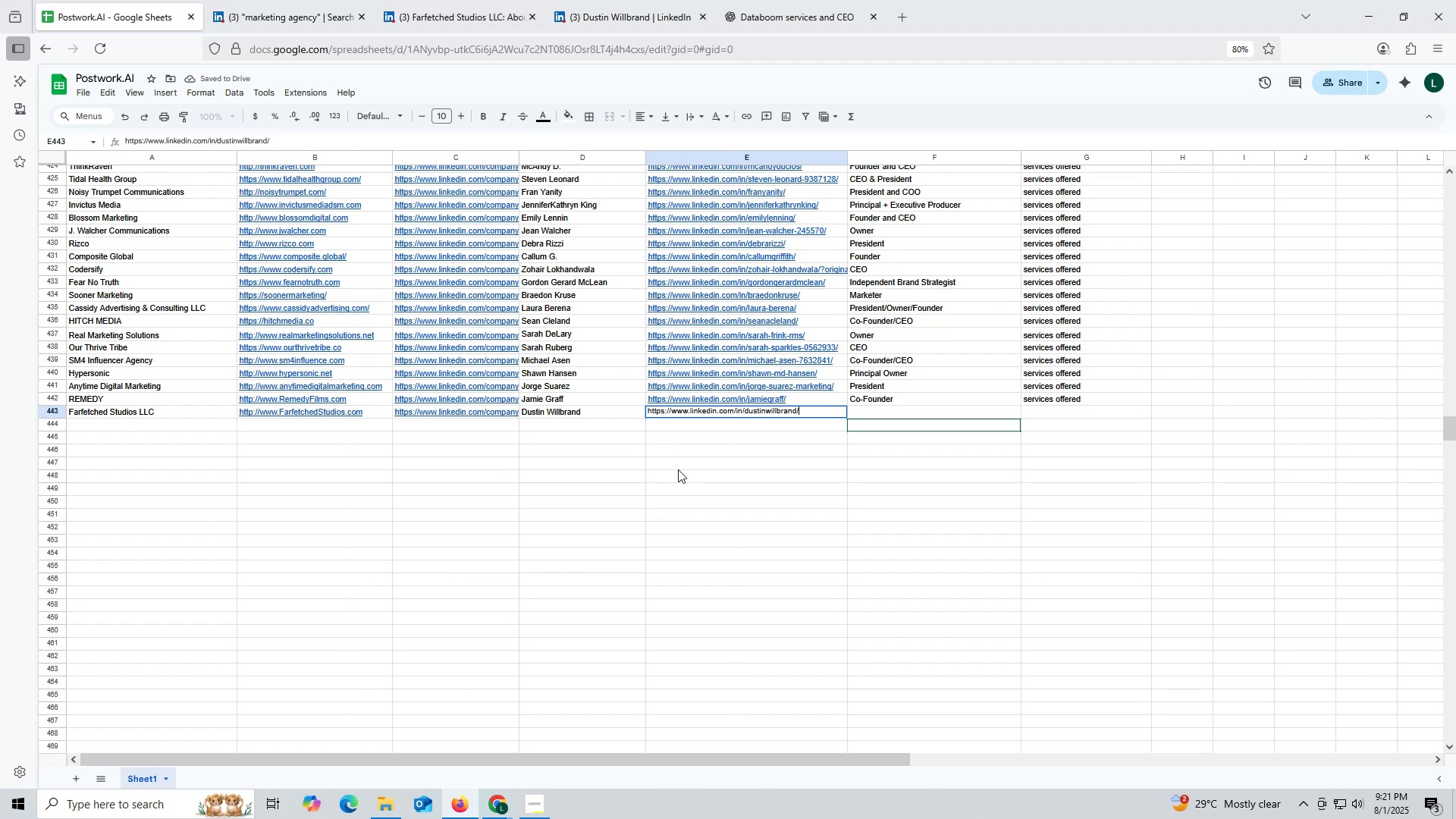 
triple_click([678, 469])
 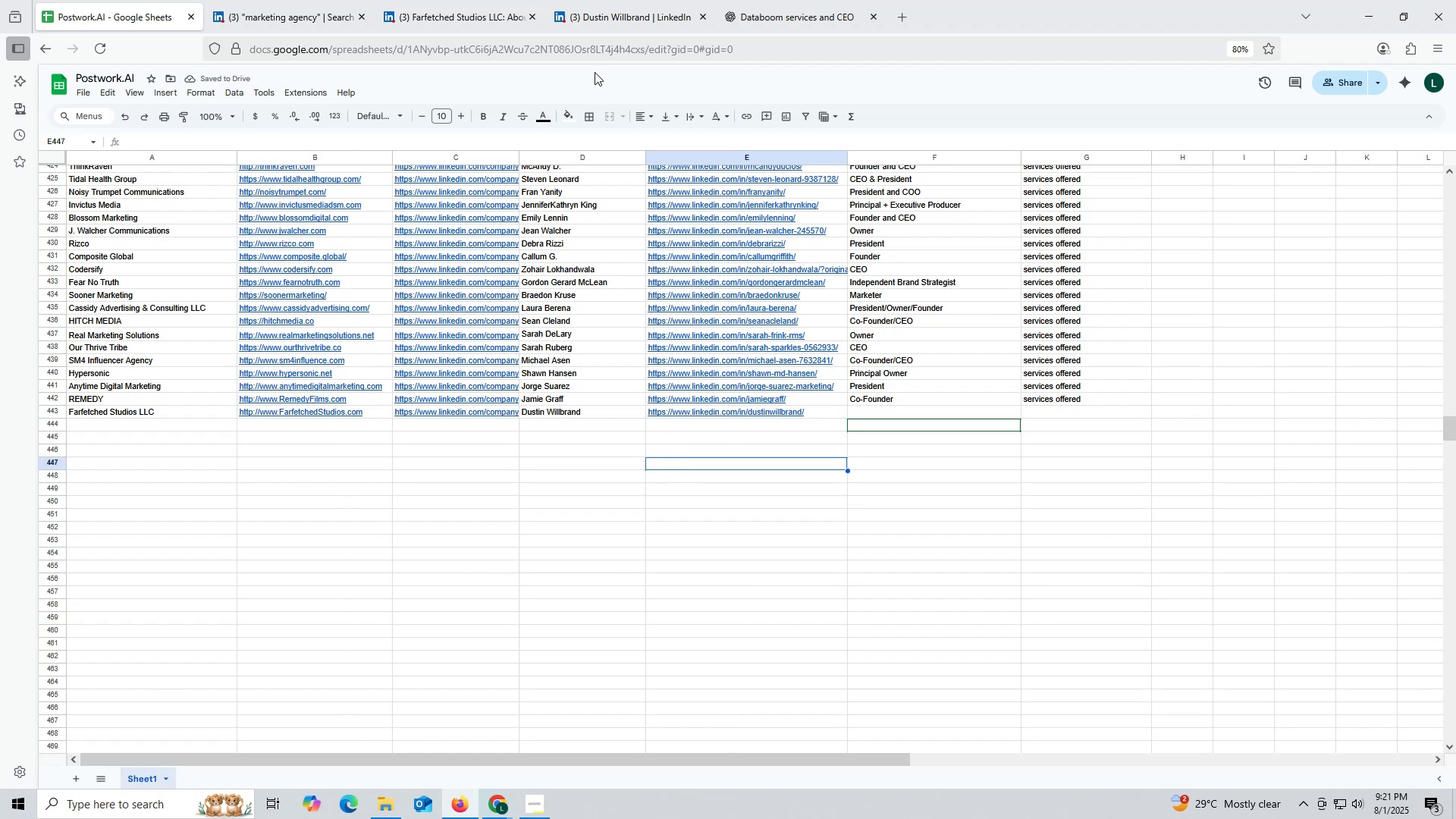 
left_click([642, 15])
 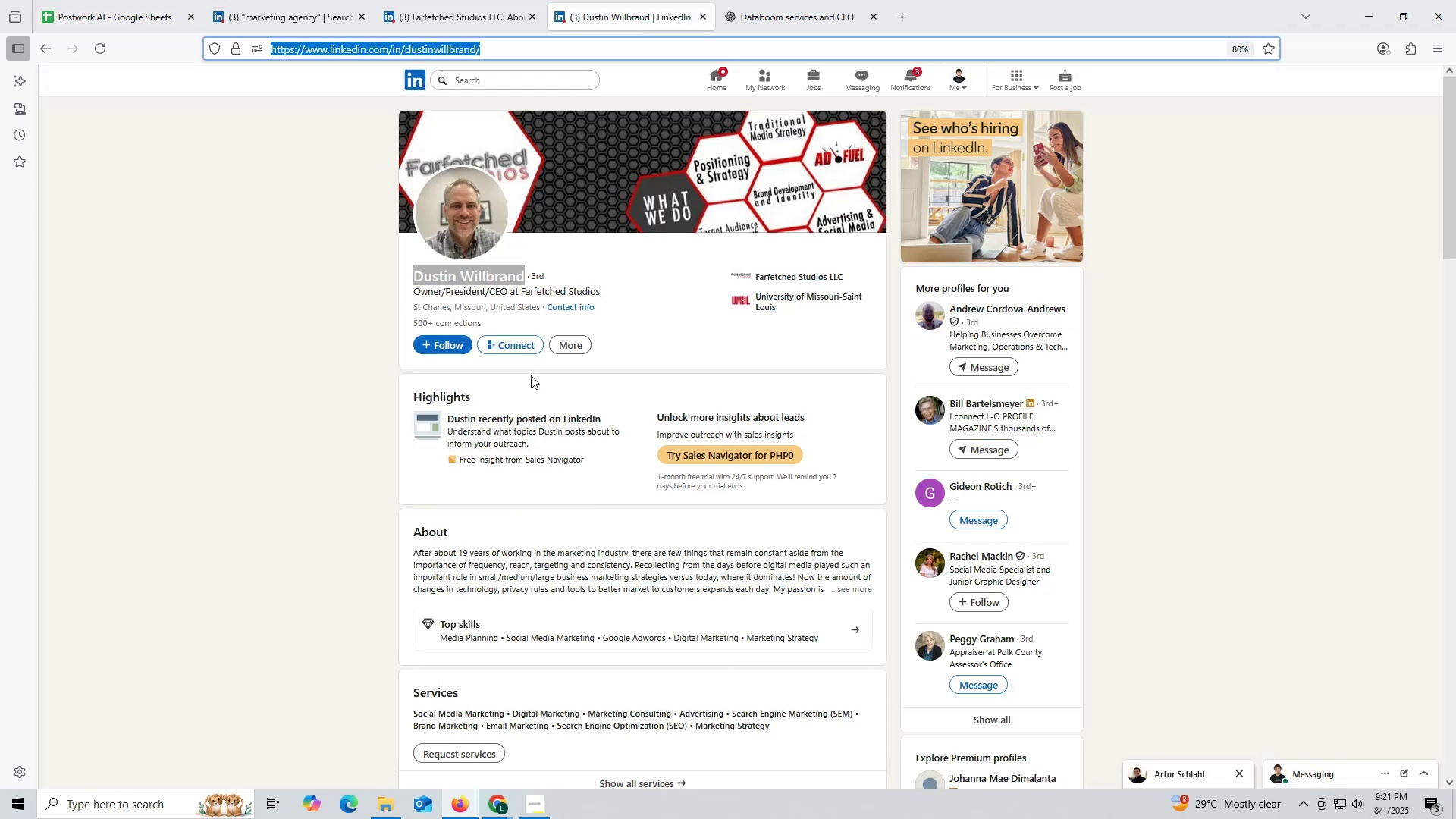 
scroll: coordinate [545, 375], scroll_direction: down, amount: 13.0
 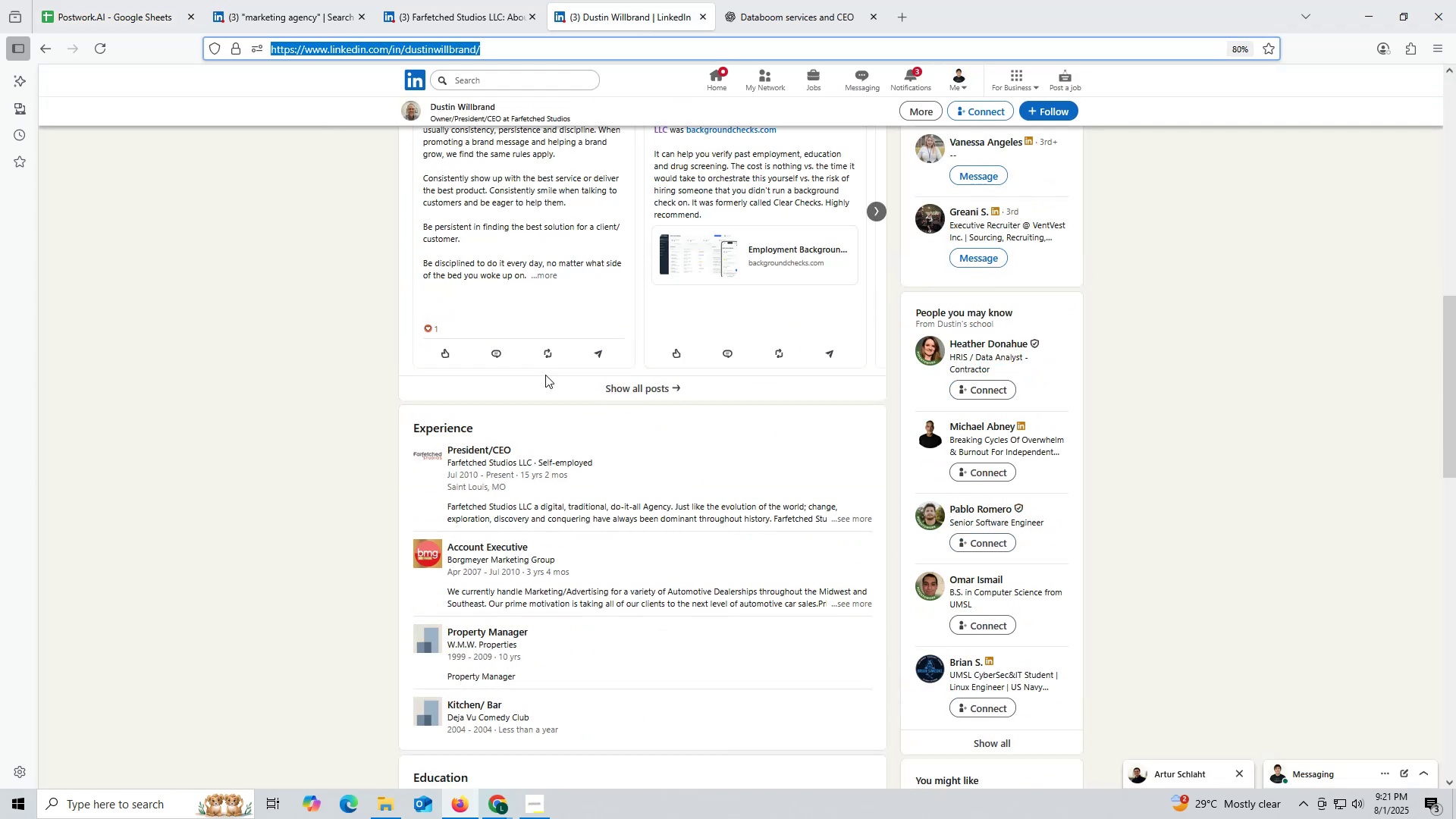 
scroll: coordinate [462, 284], scroll_direction: up, amount: 13.0
 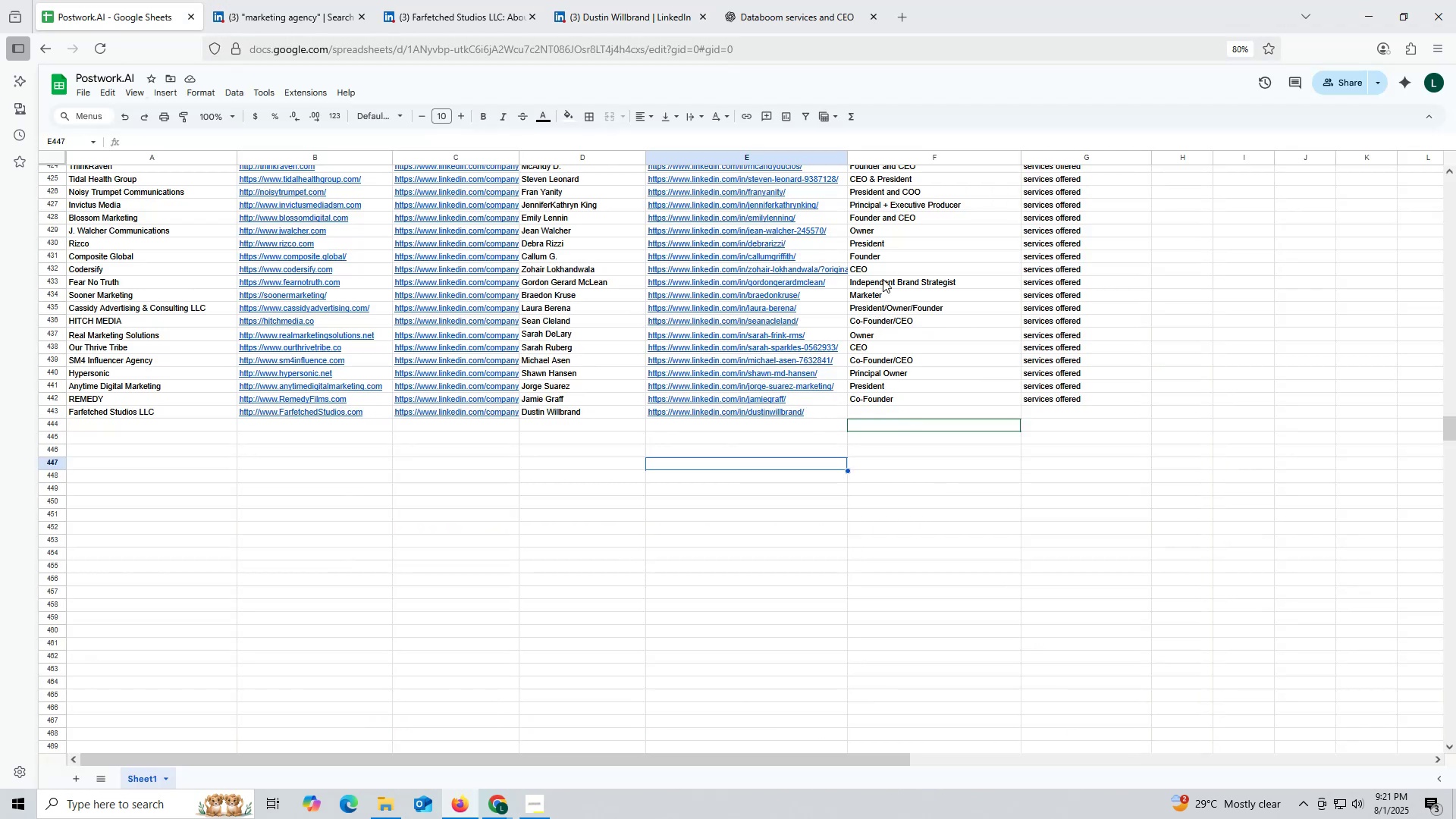 
double_click([872, 242])
 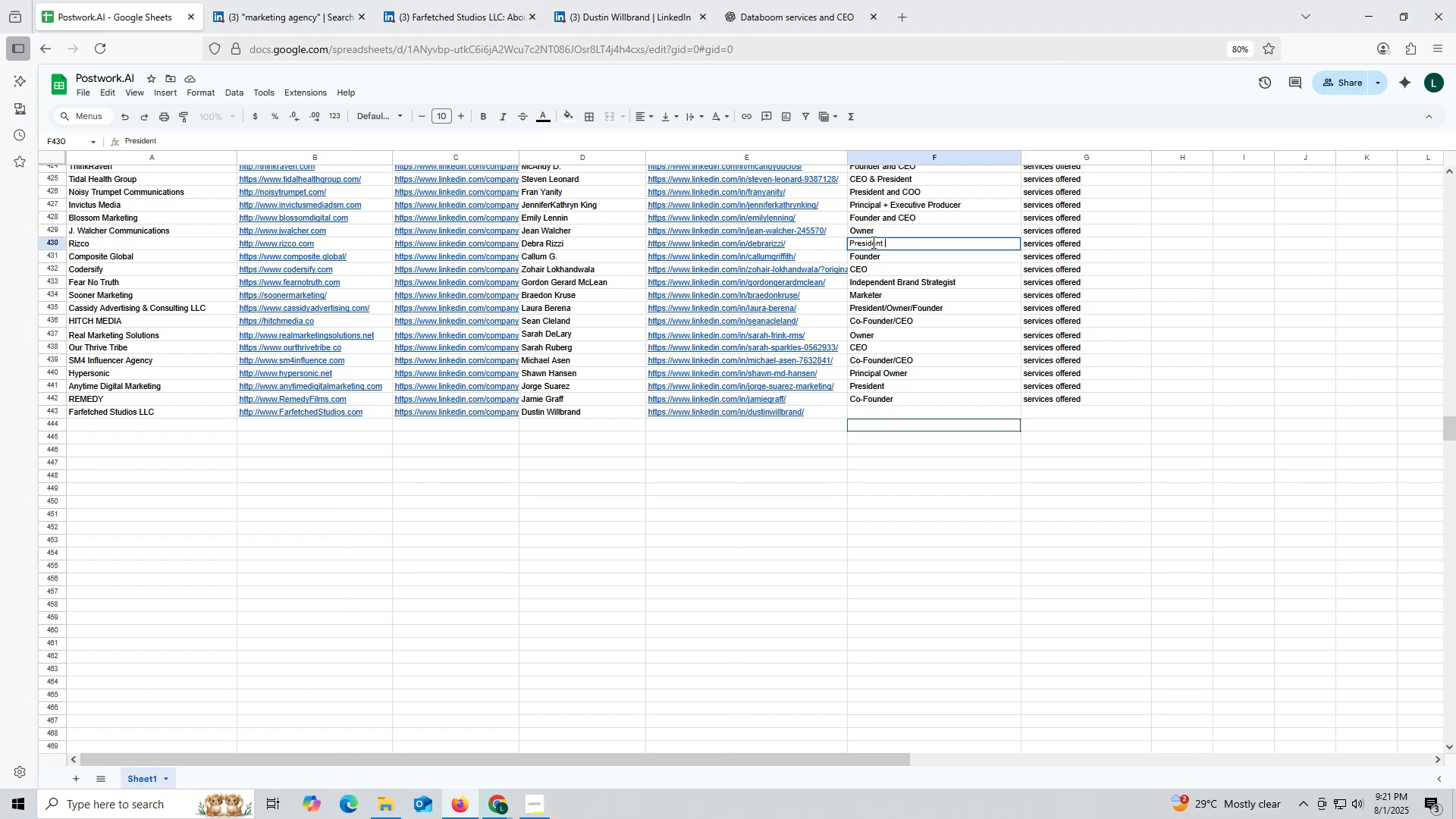 
key(Control+ControlLeft)
 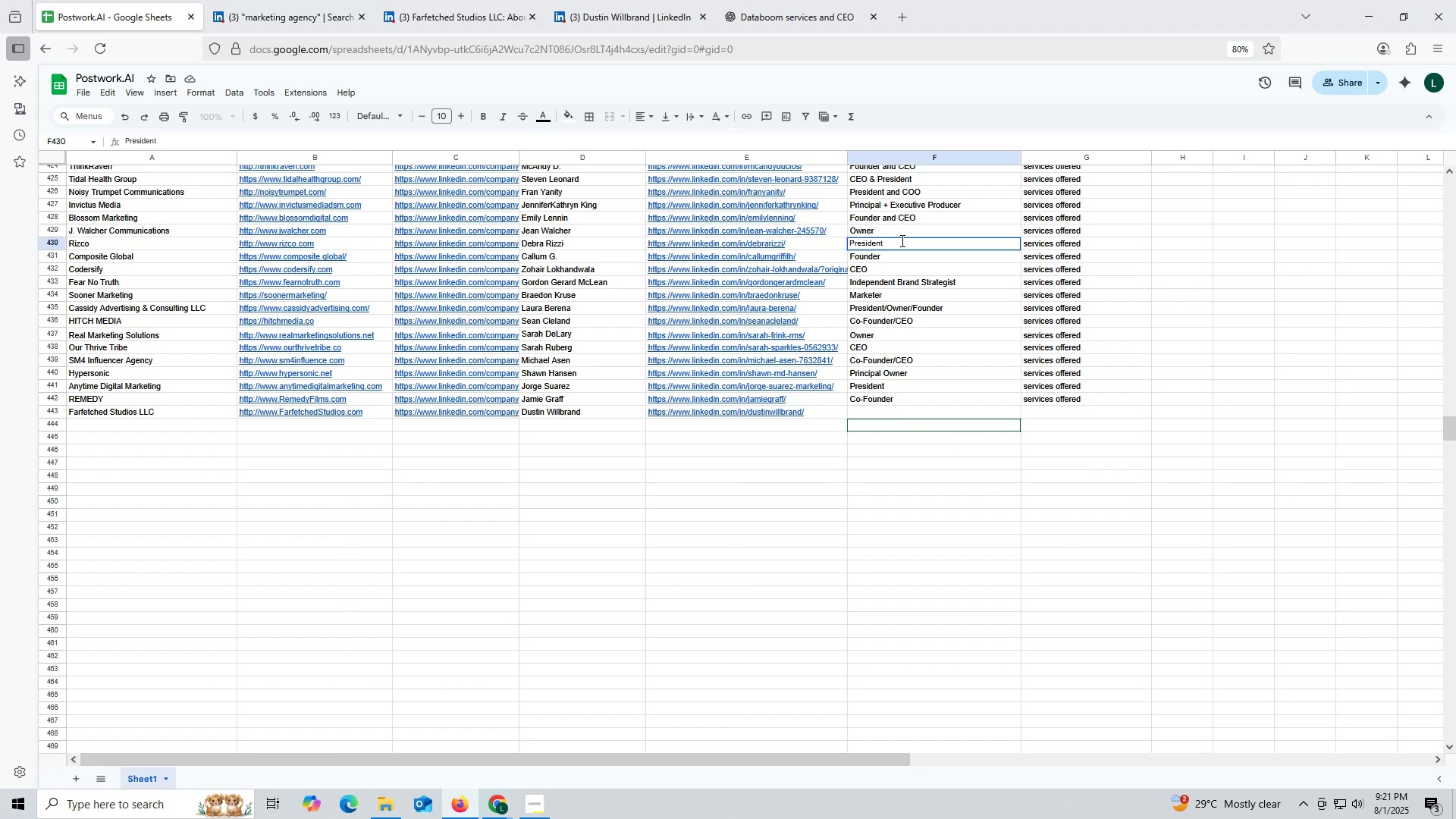 
left_click_drag(start_coordinate=[905, 240], to_coordinate=[814, 240])
 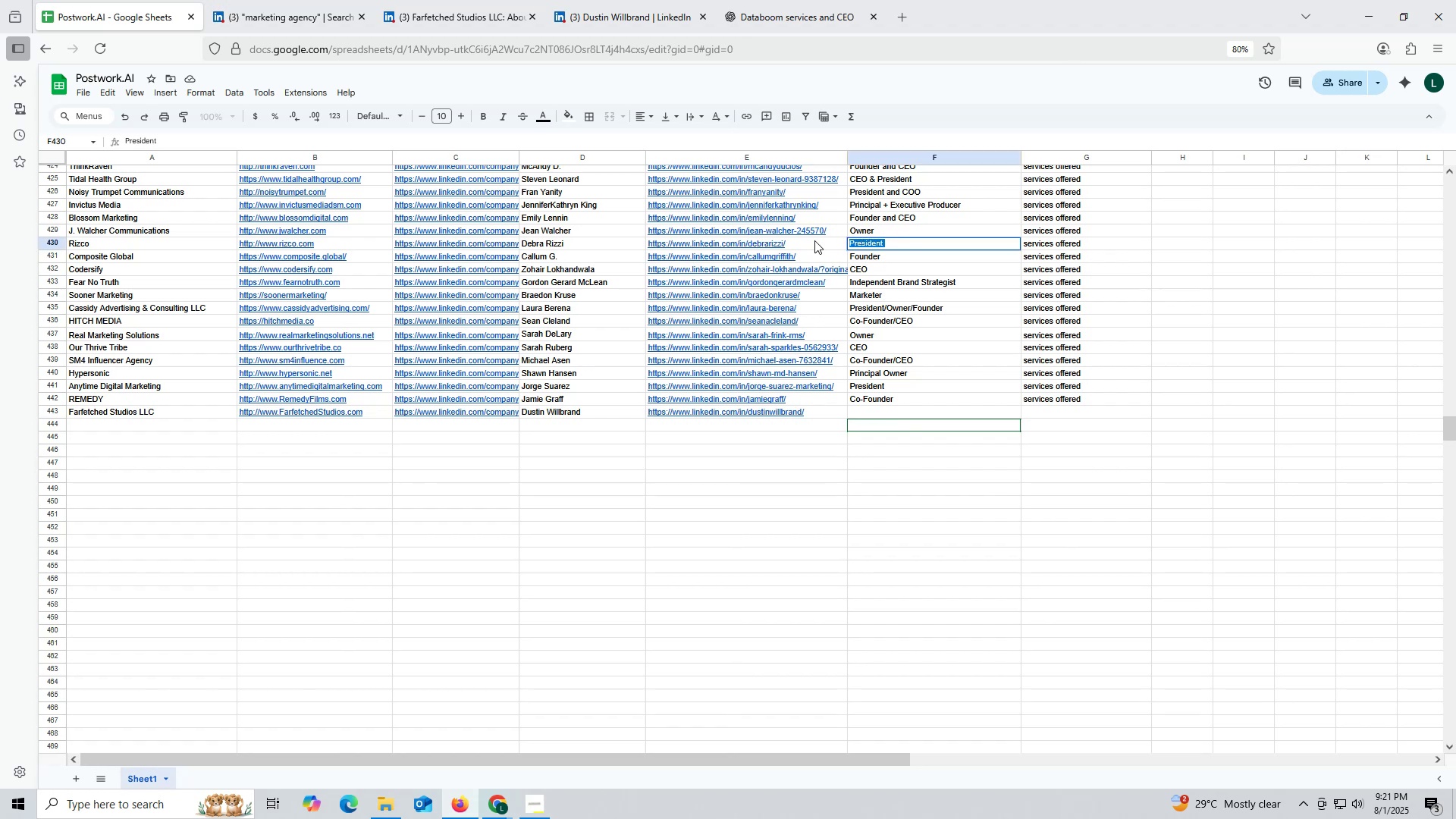 
key(Control+ControlLeft)
 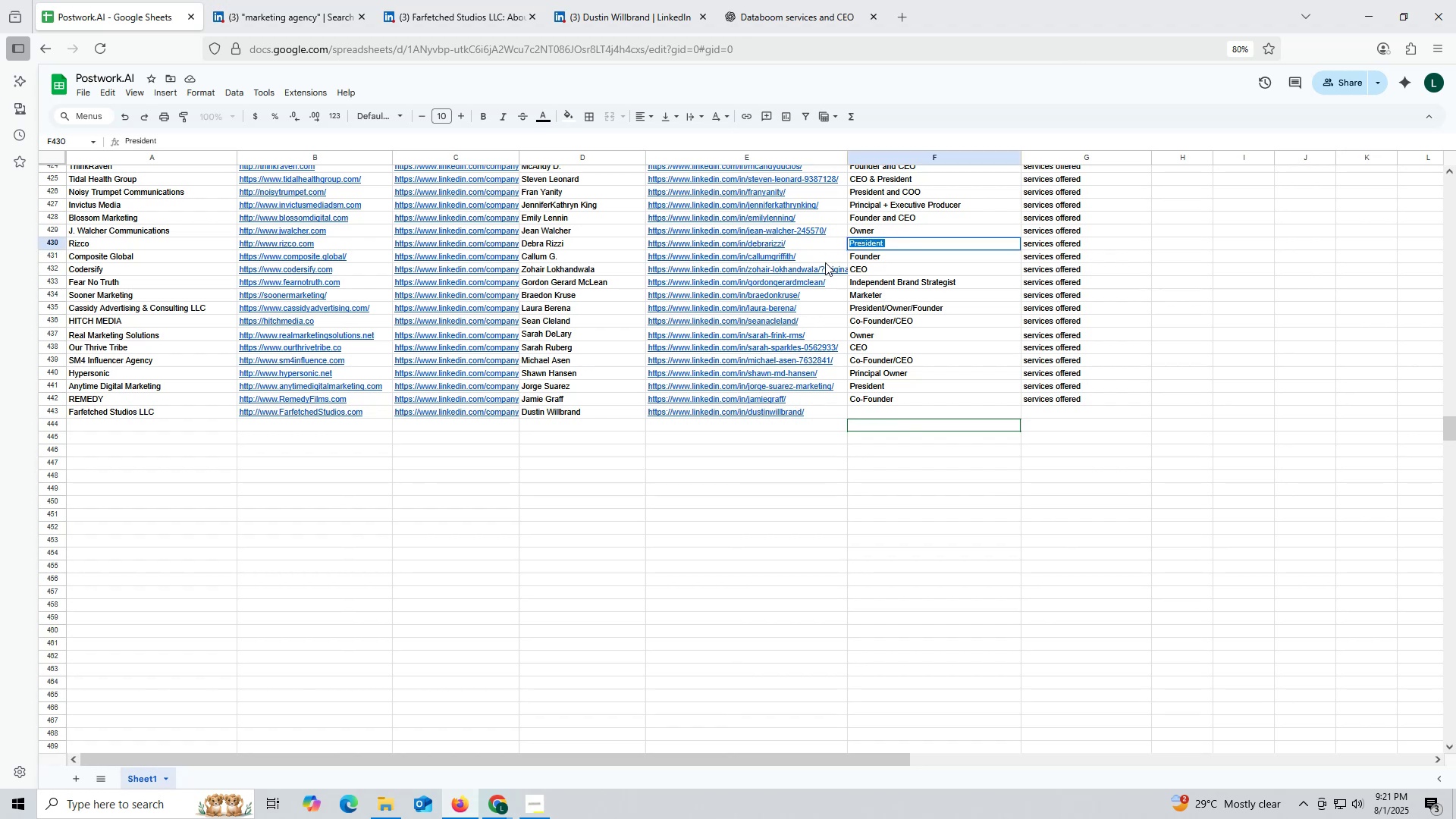 
key(Control+C)
 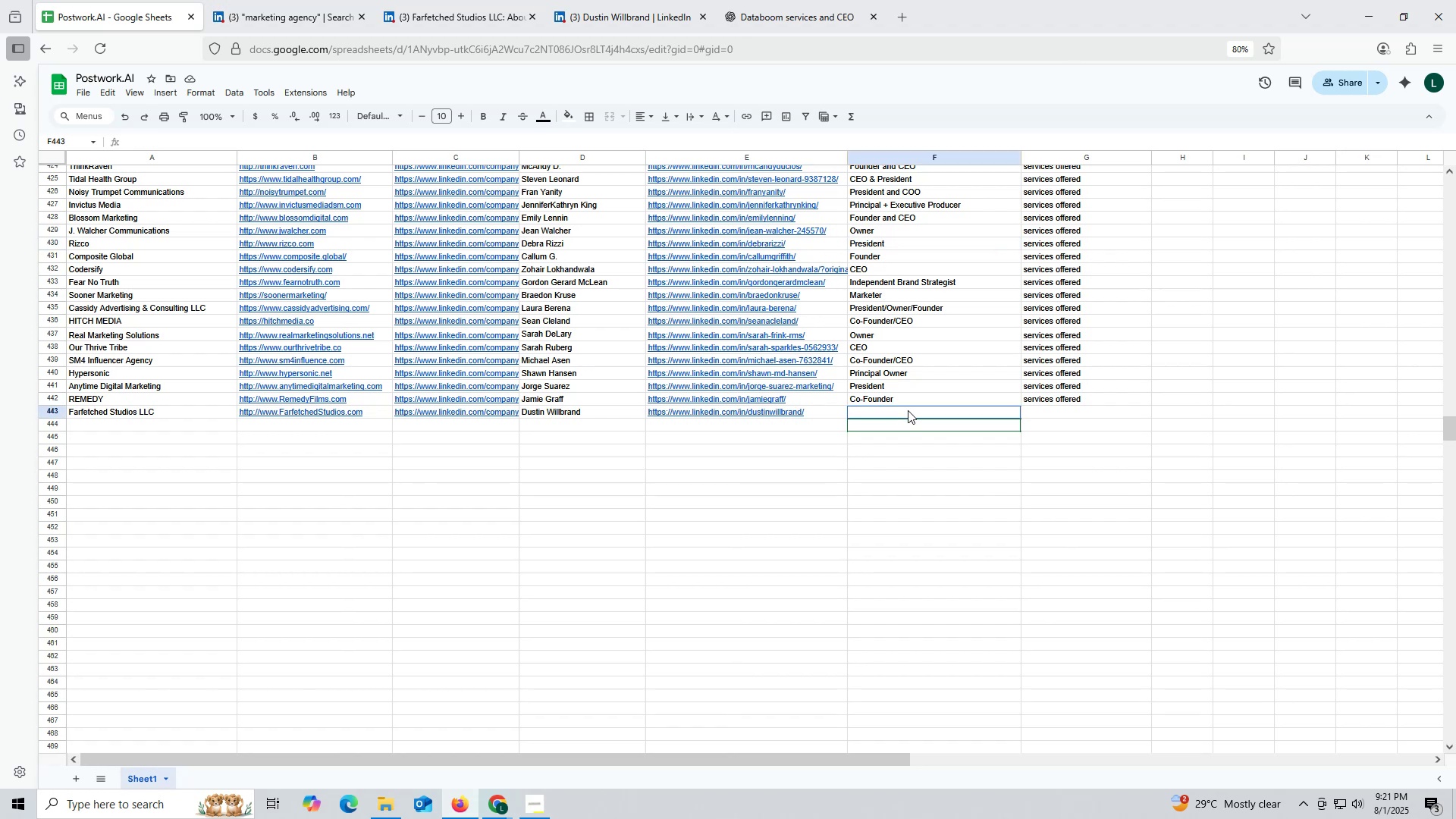 
double_click([907, 410])
 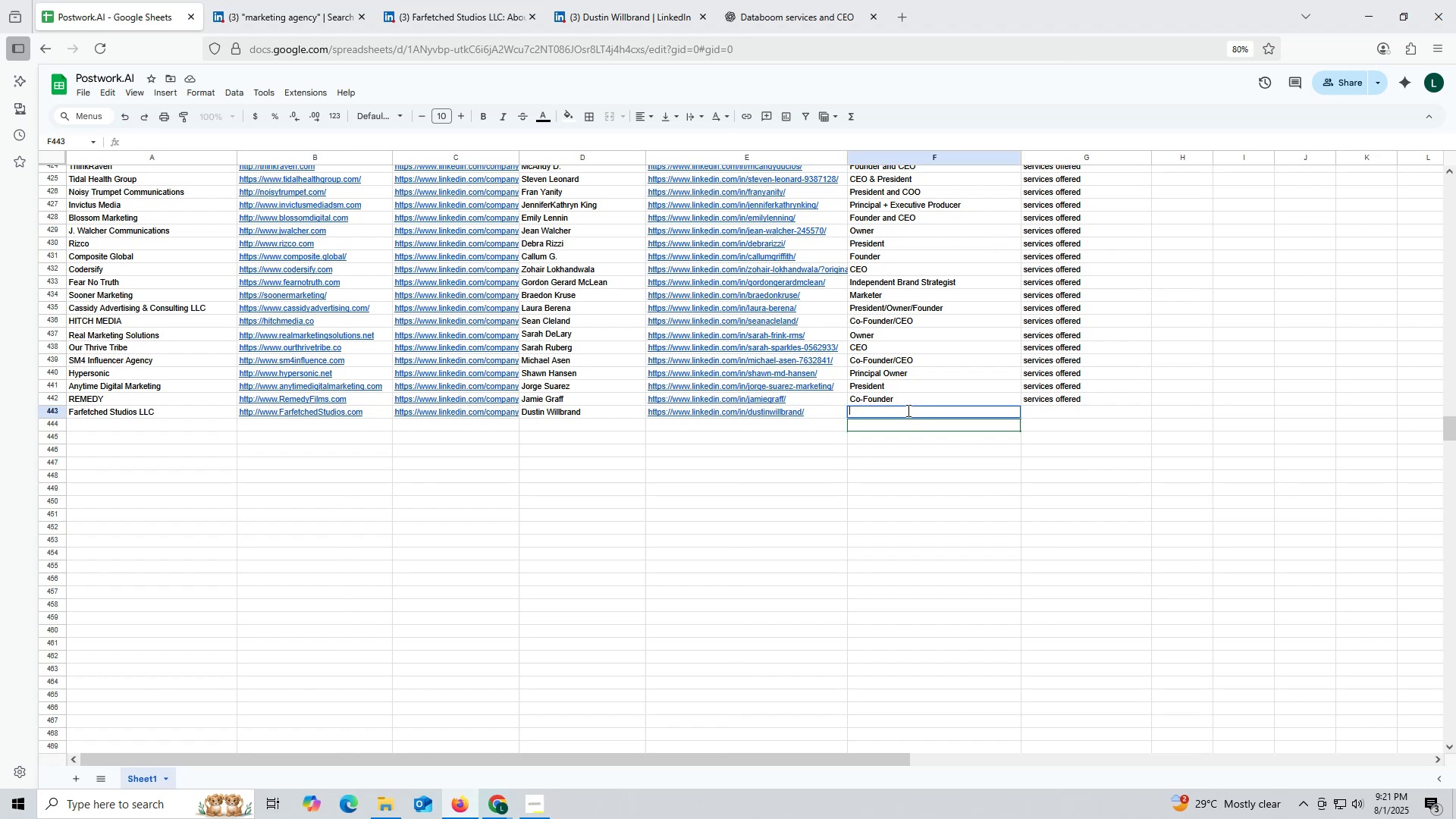 
triple_click([907, 410])
 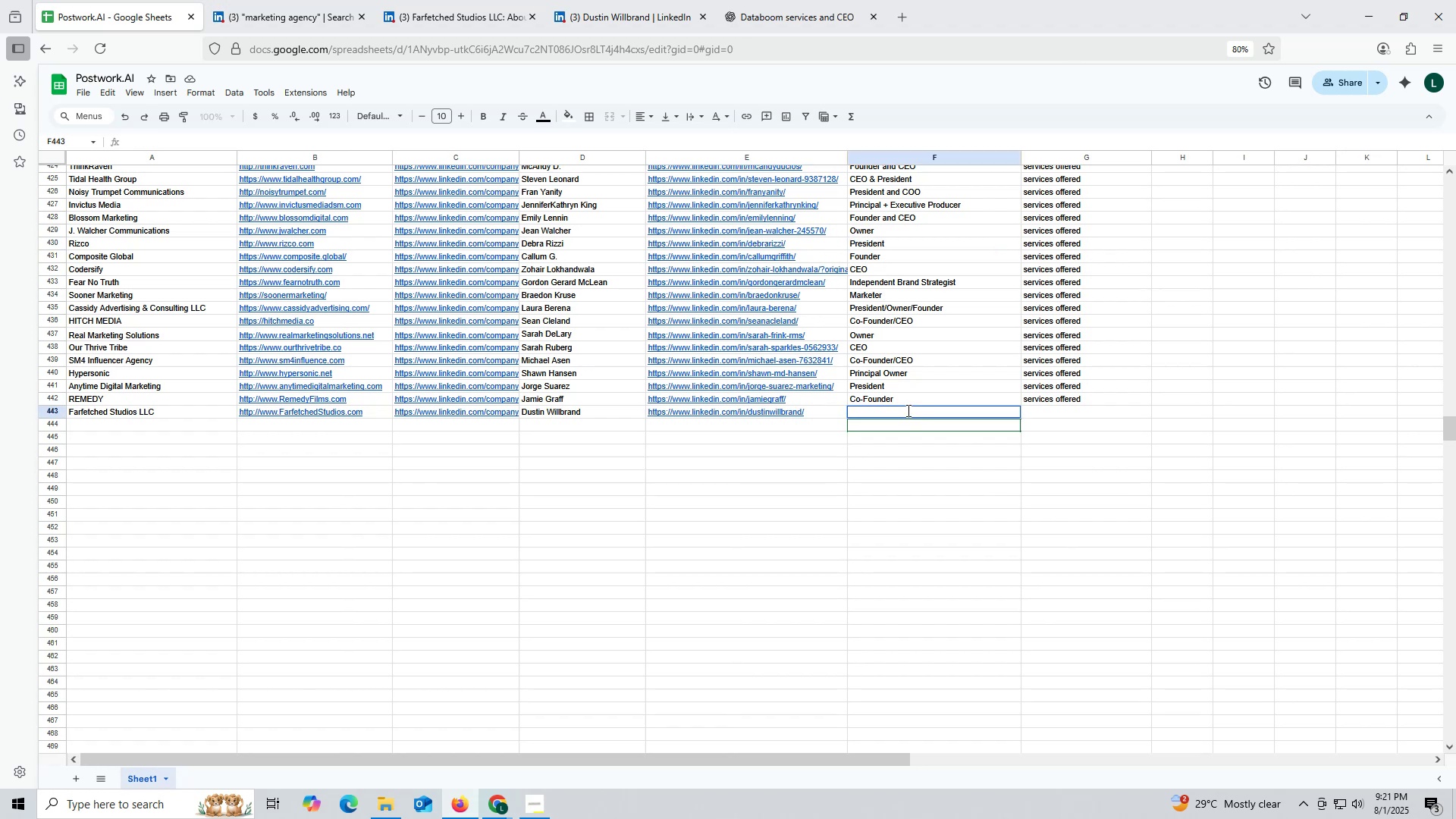 
key(Control+ControlLeft)
 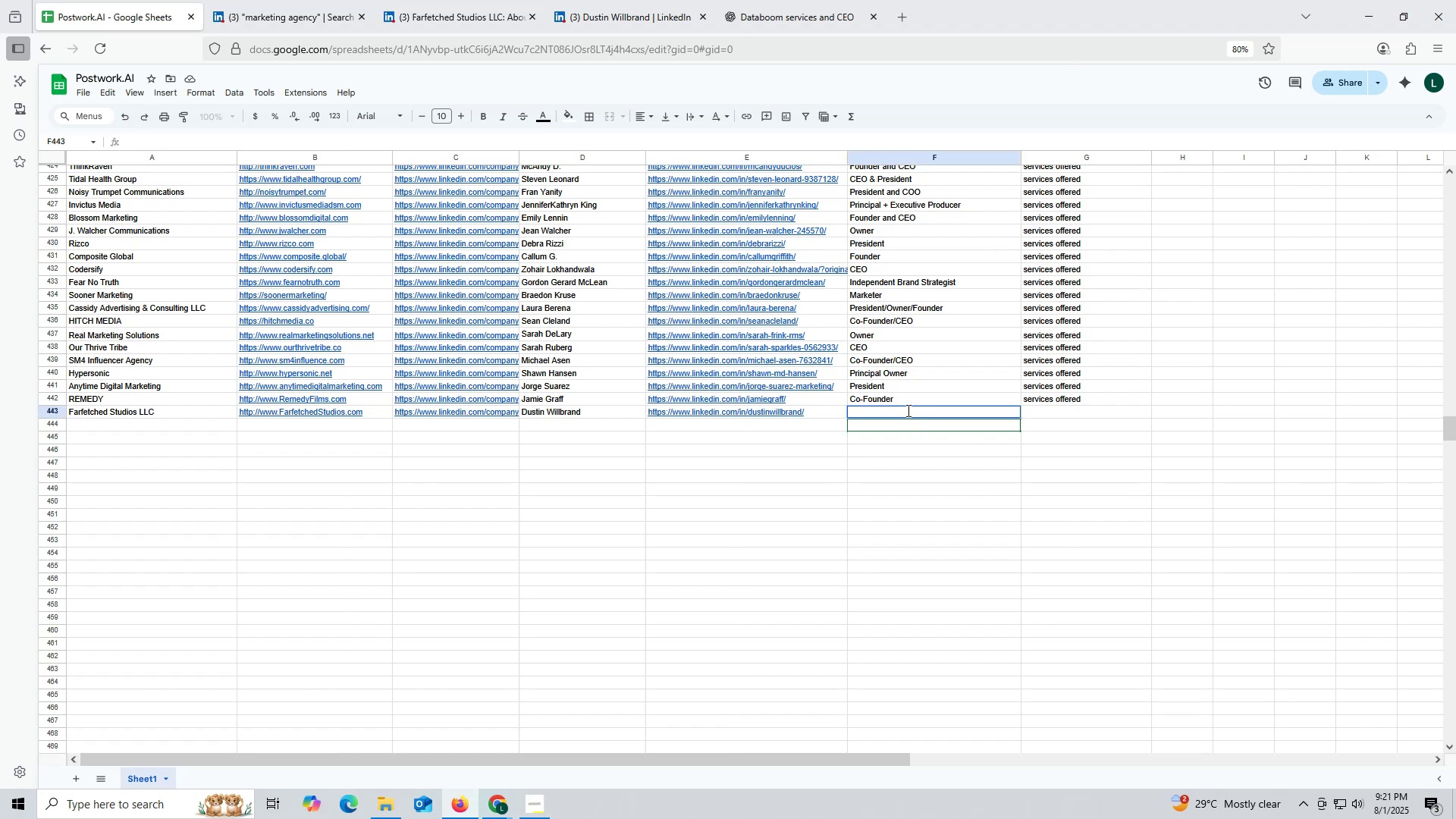 
key(Control+V)
 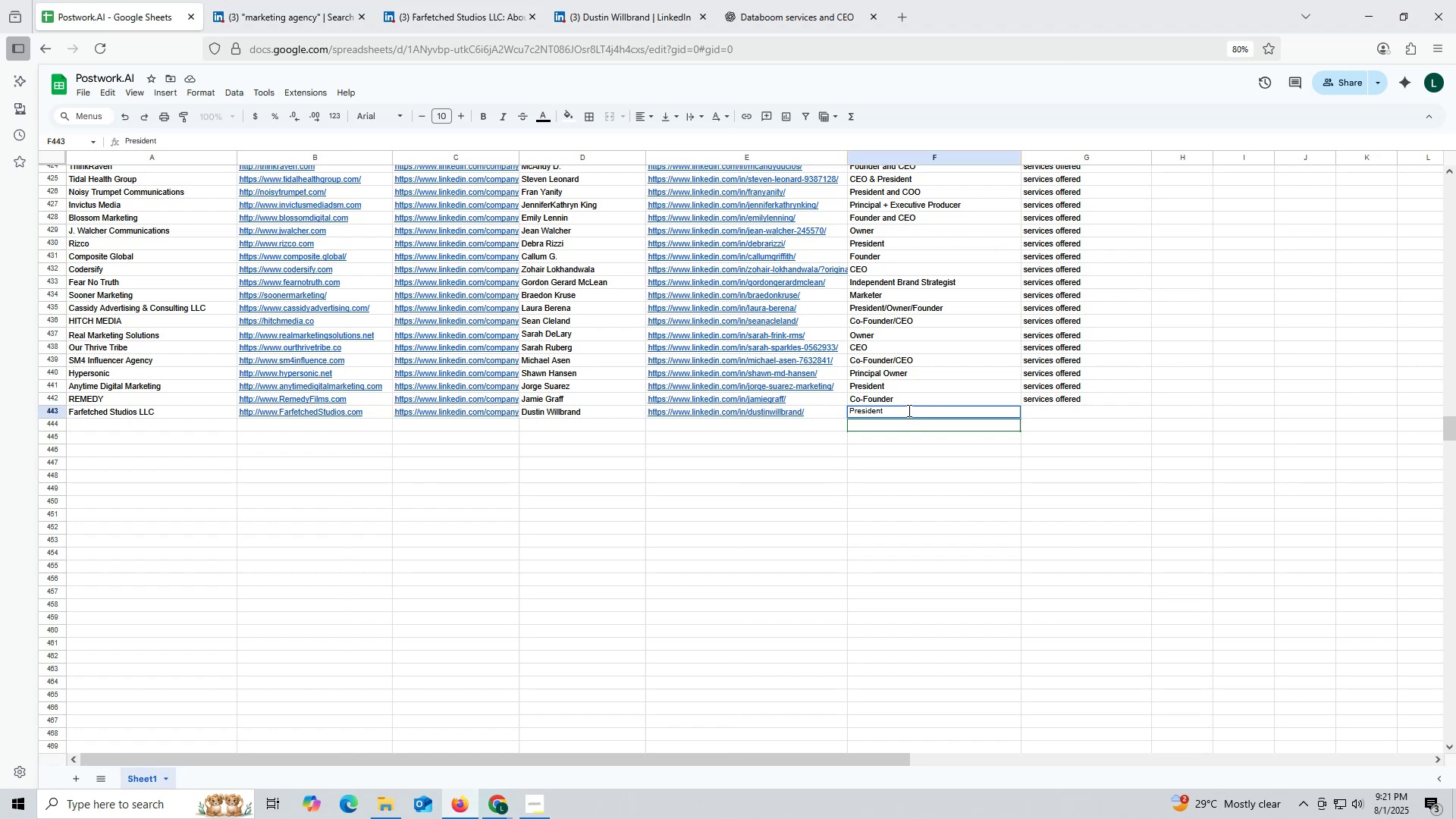 
type(/ CEO)
 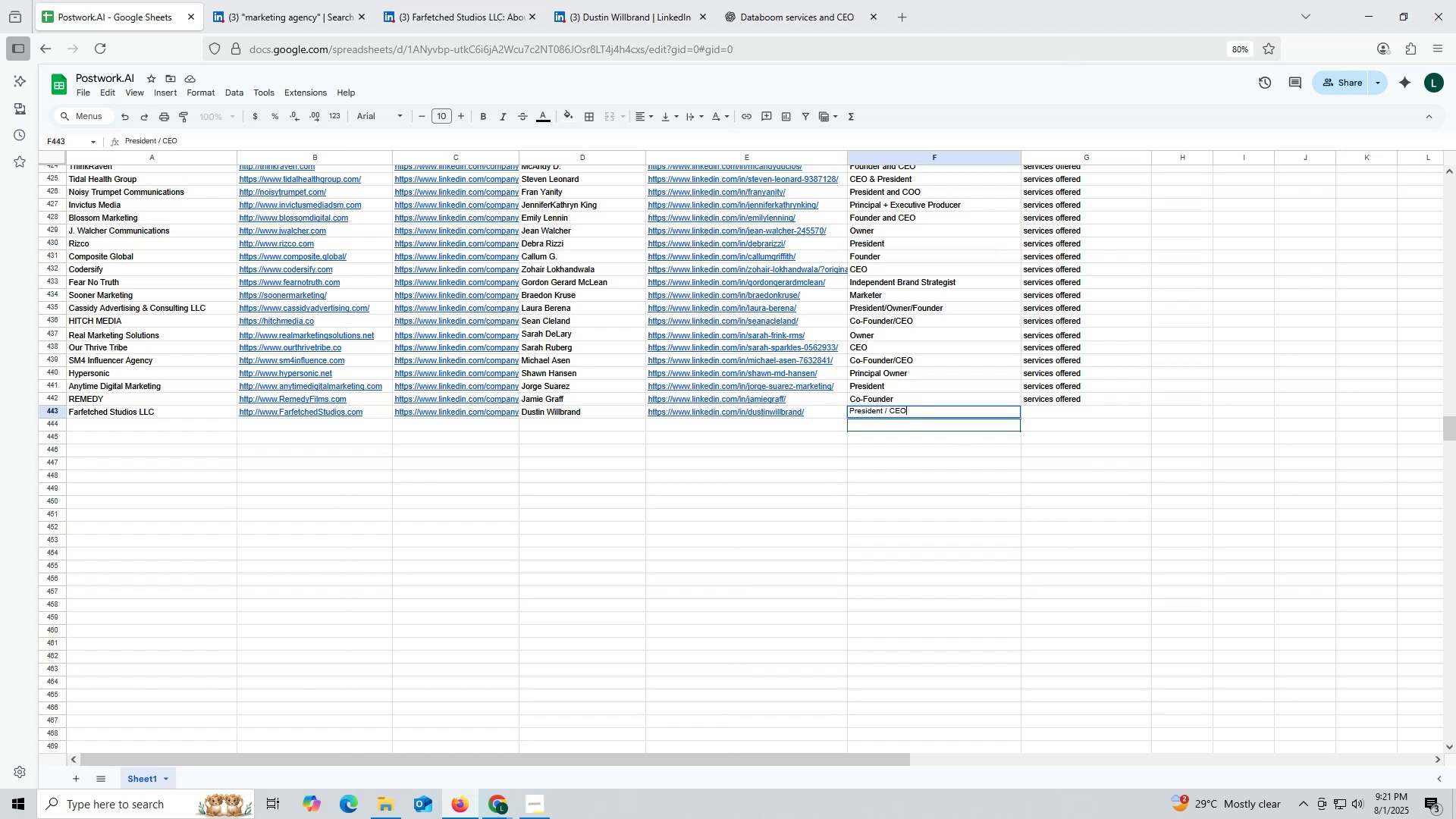 
left_click([1043, 403])
 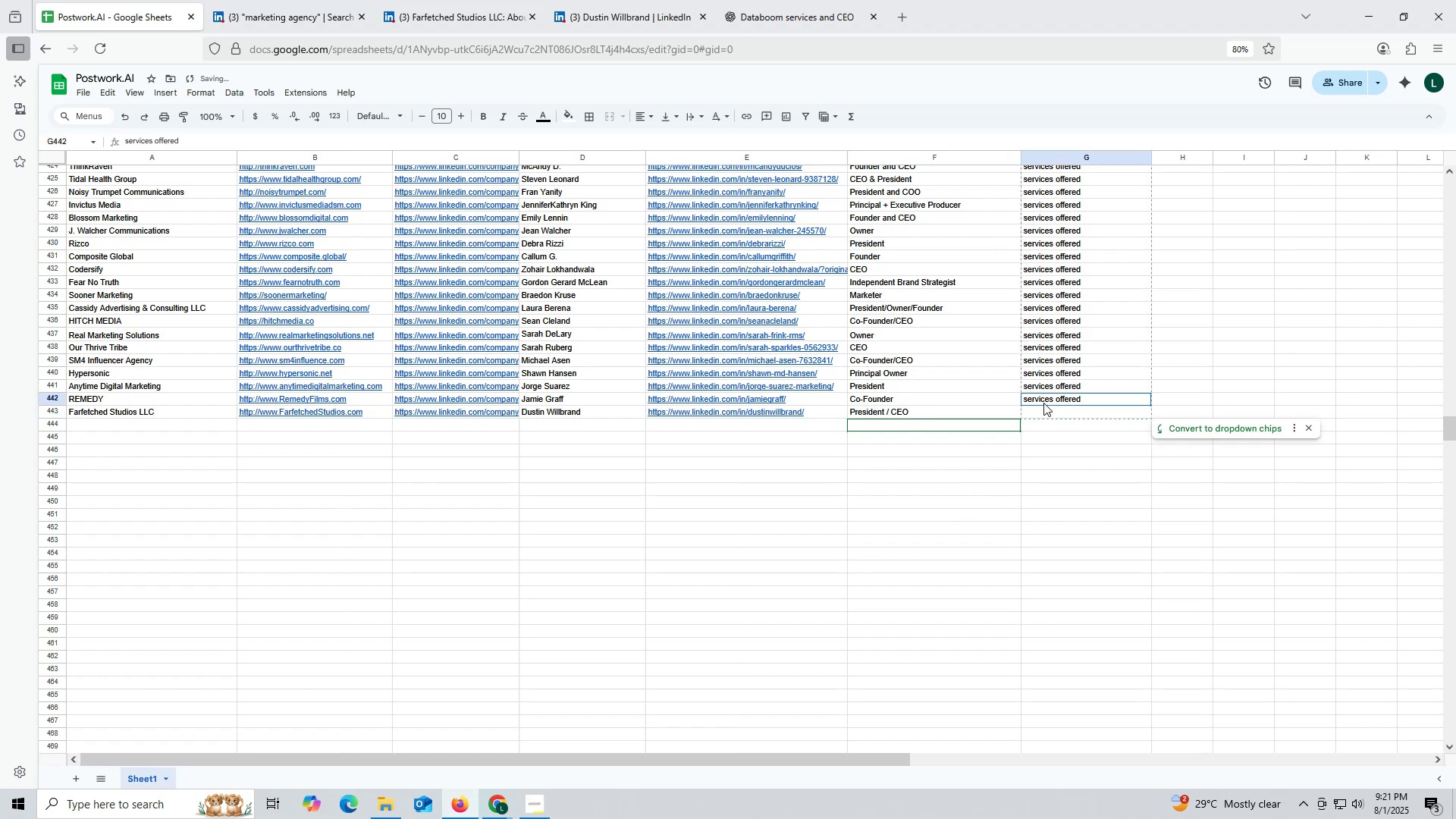 
key(Control+ControlLeft)
 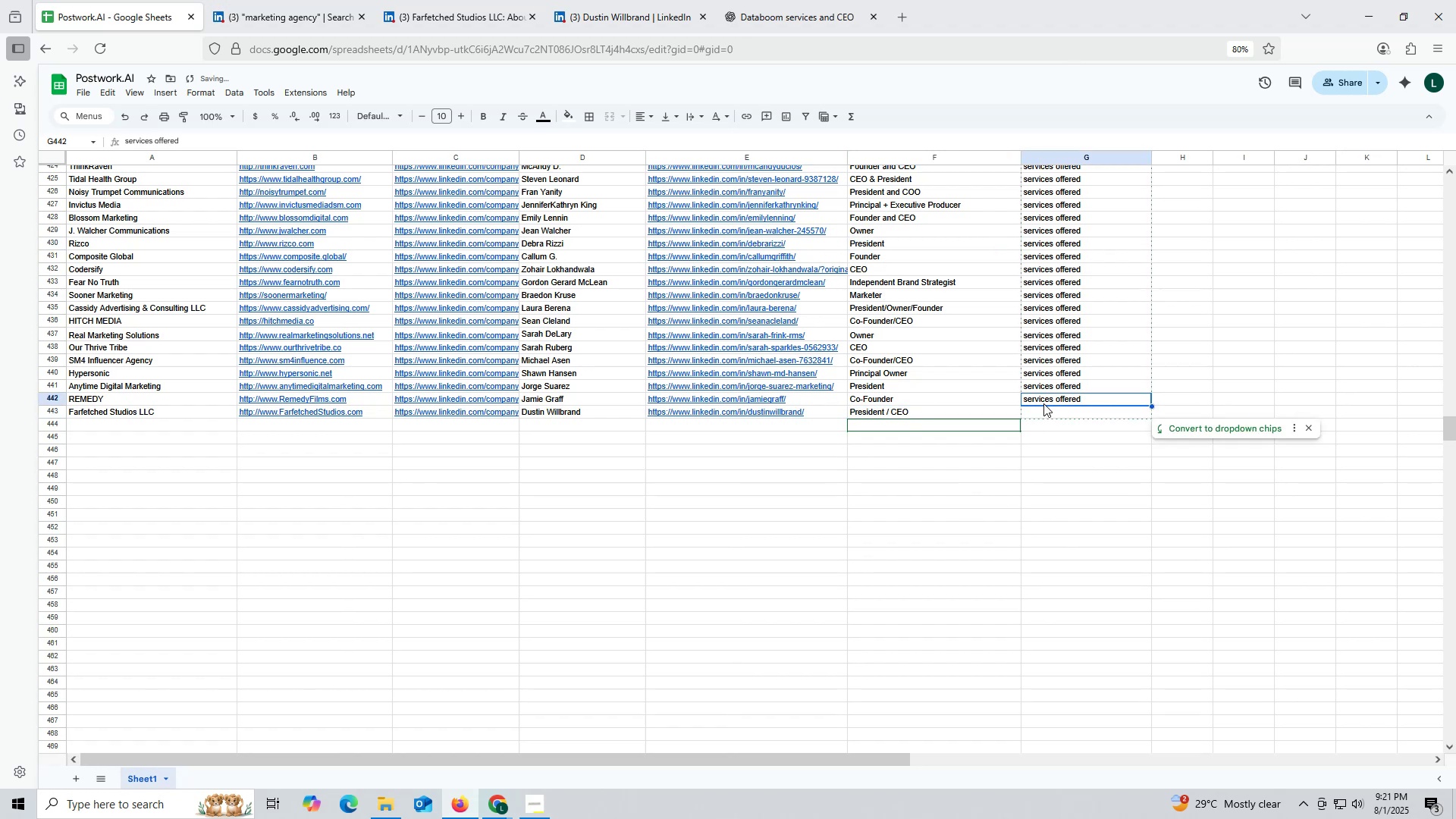 
key(Control+C)
 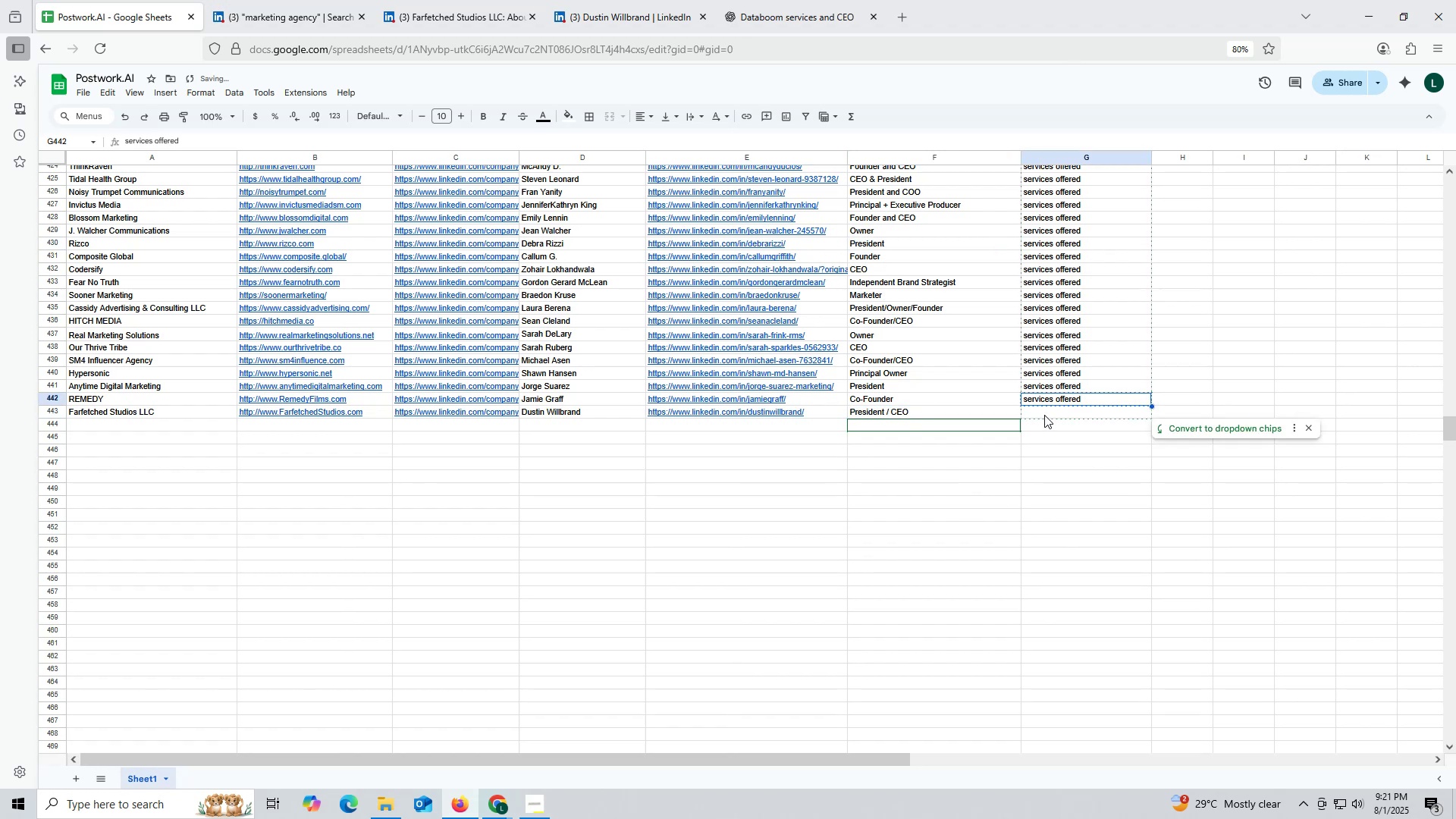 
key(Control+ControlLeft)
 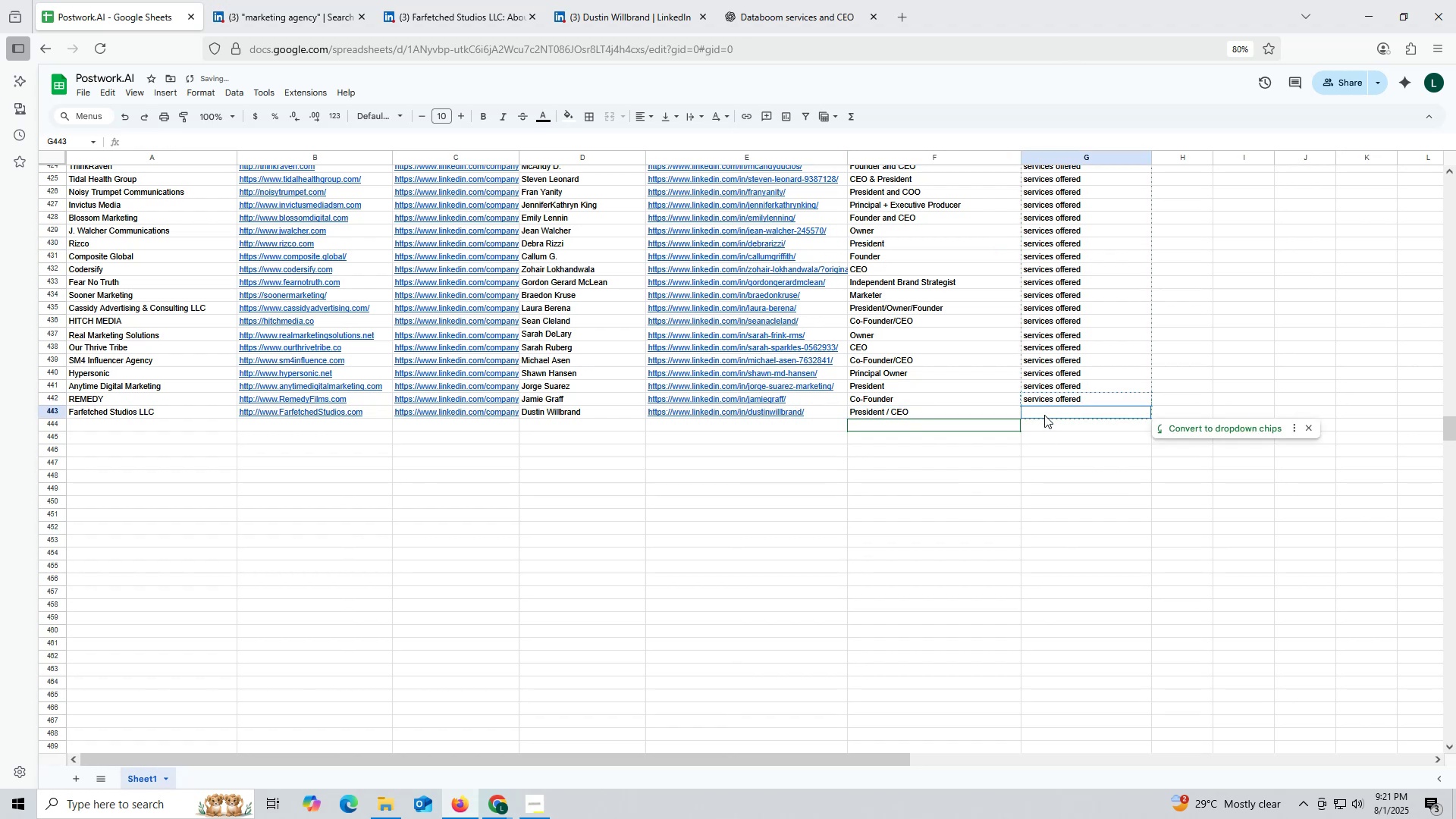 
left_click([1044, 415])
 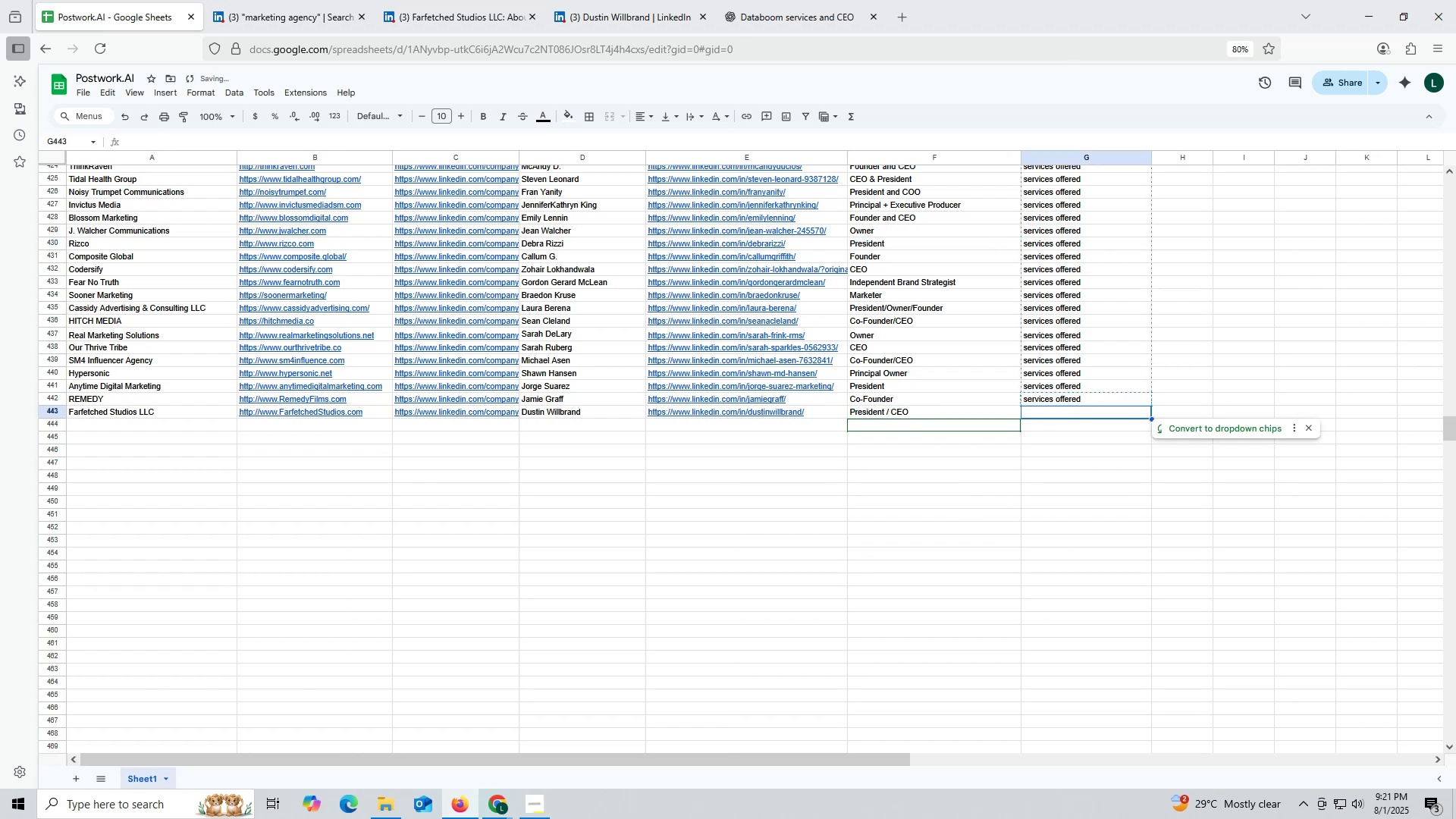 
key(Control+V)
 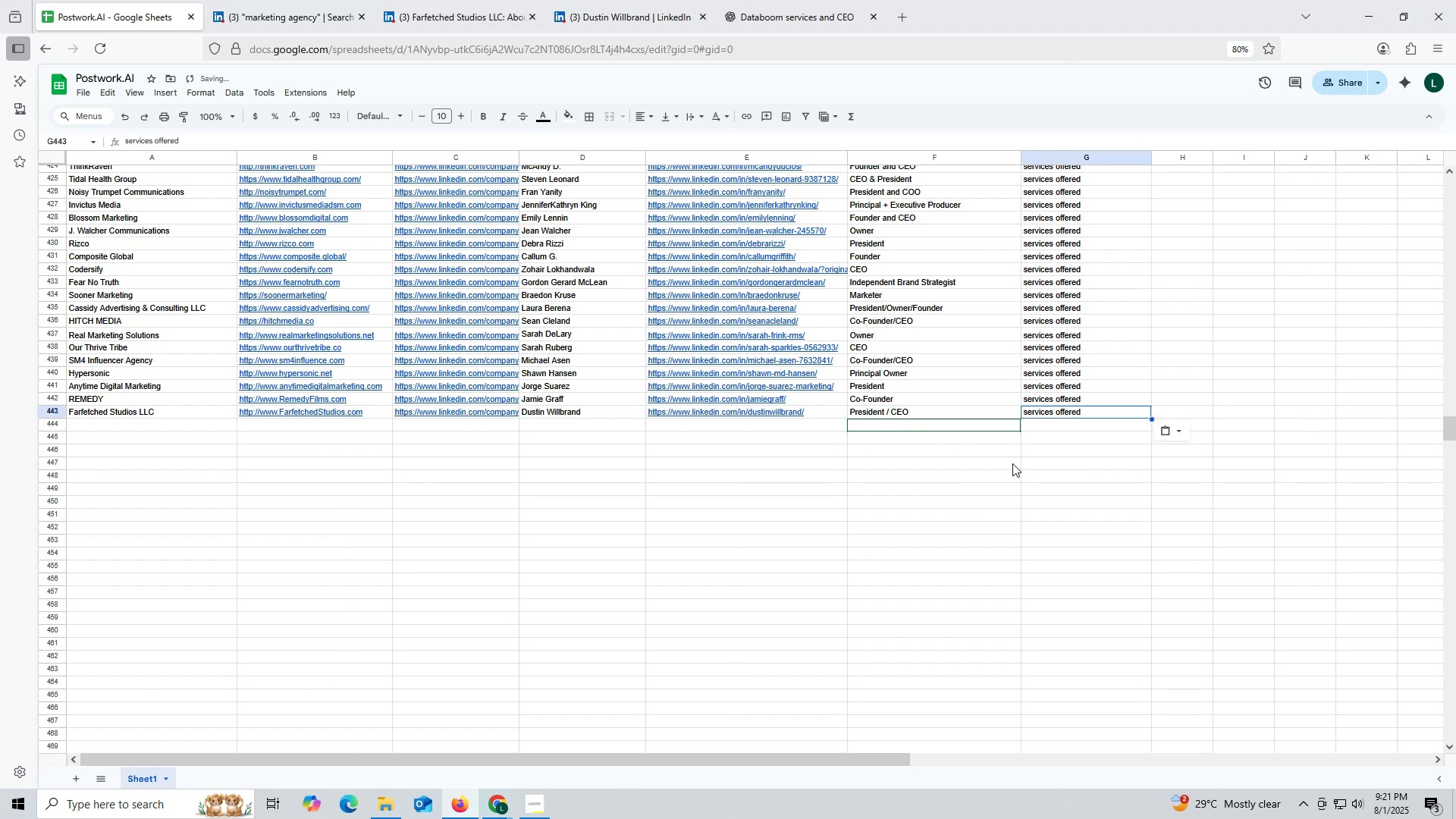 
double_click([1012, 463])
 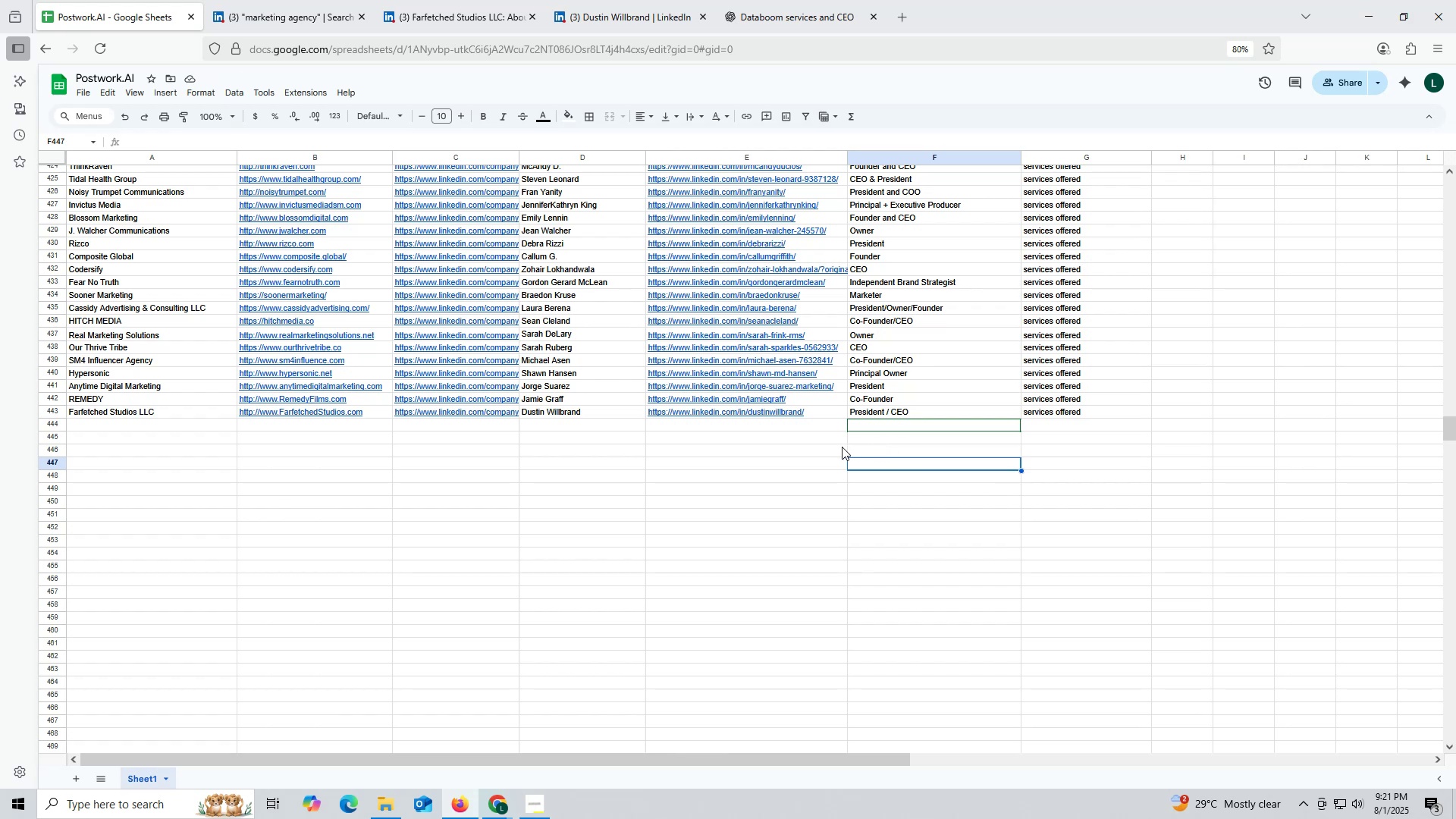 
wait(11.08)
 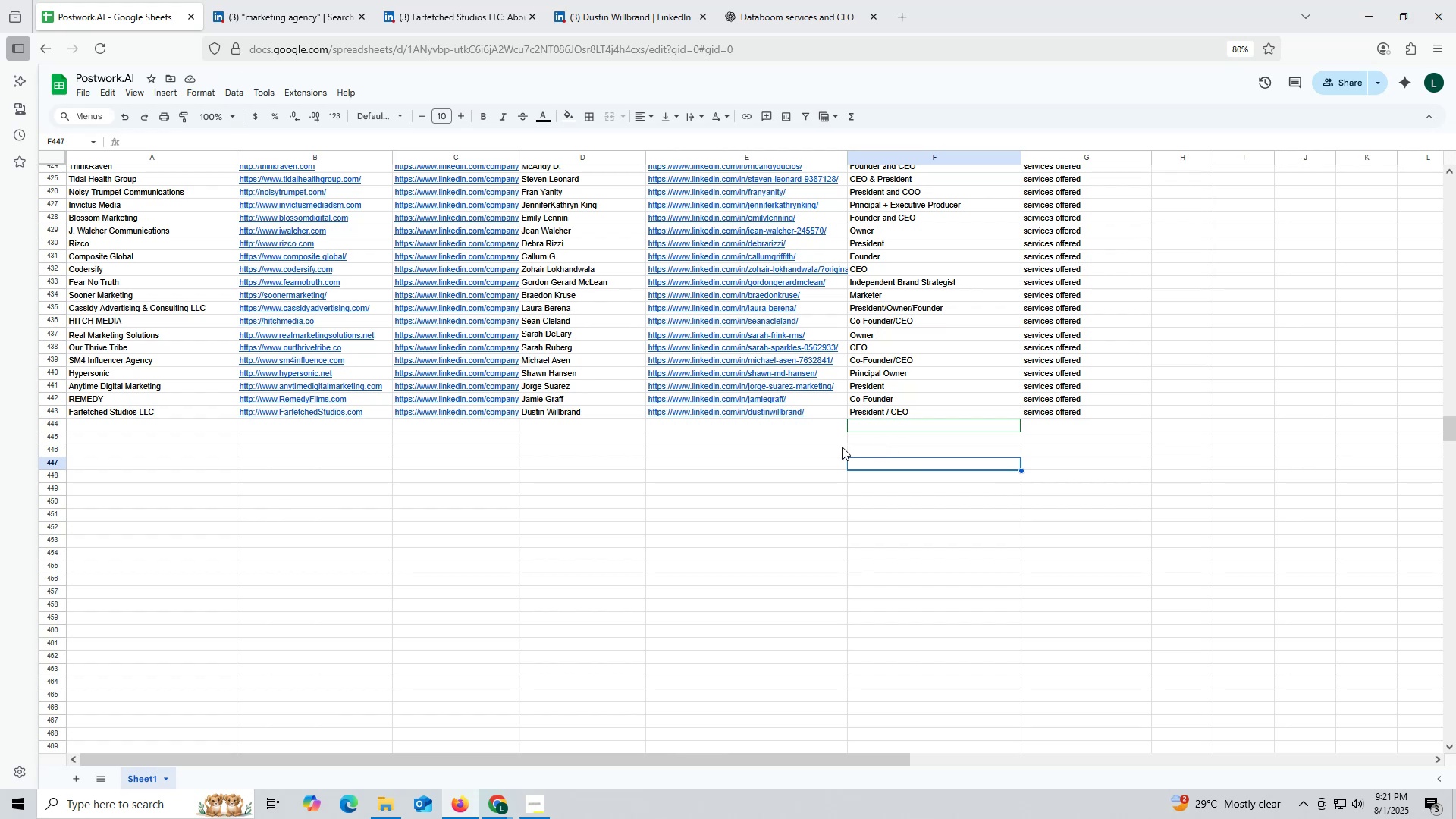 
left_click([639, 519])
 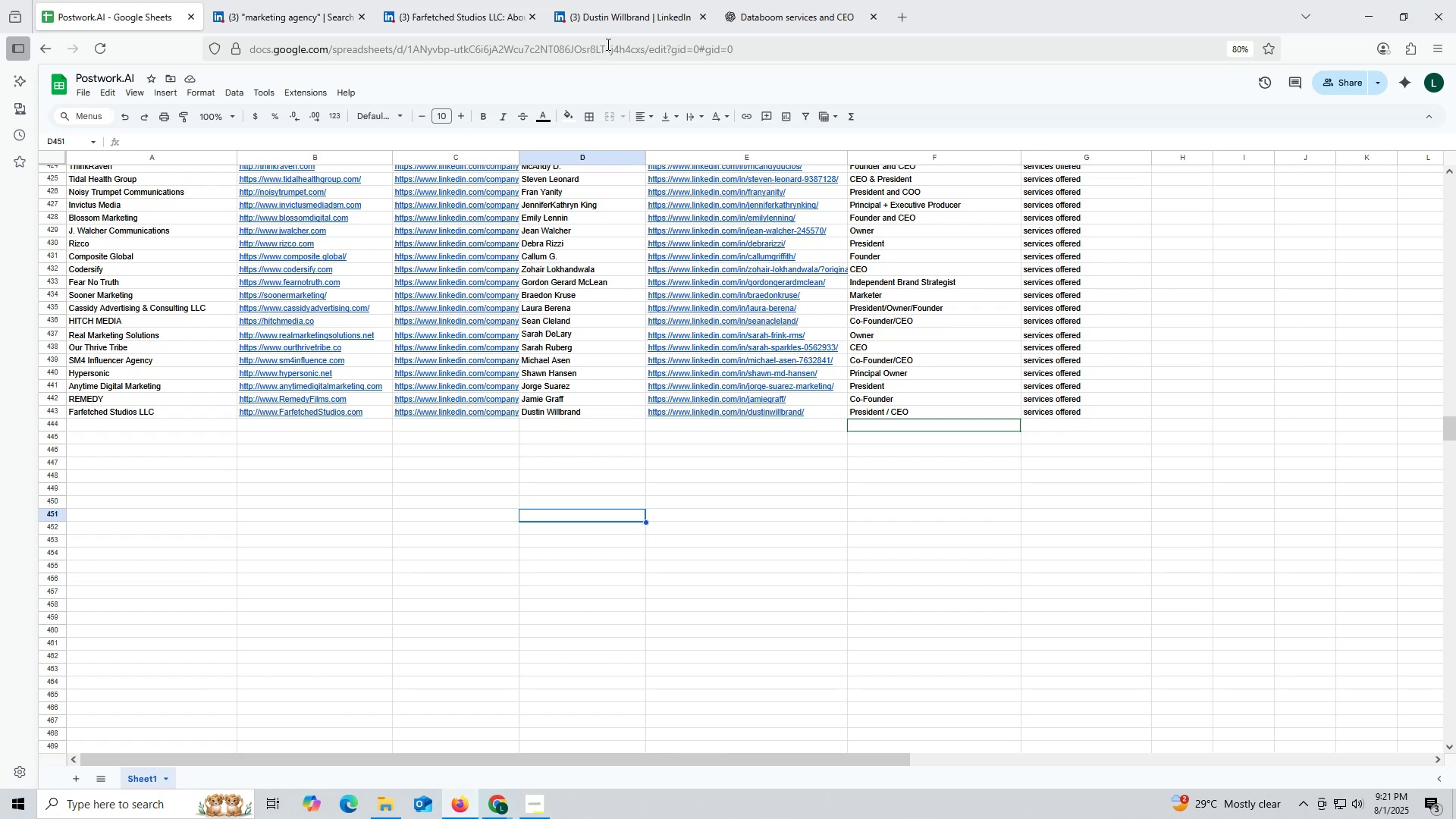 
left_click([607, 20])
 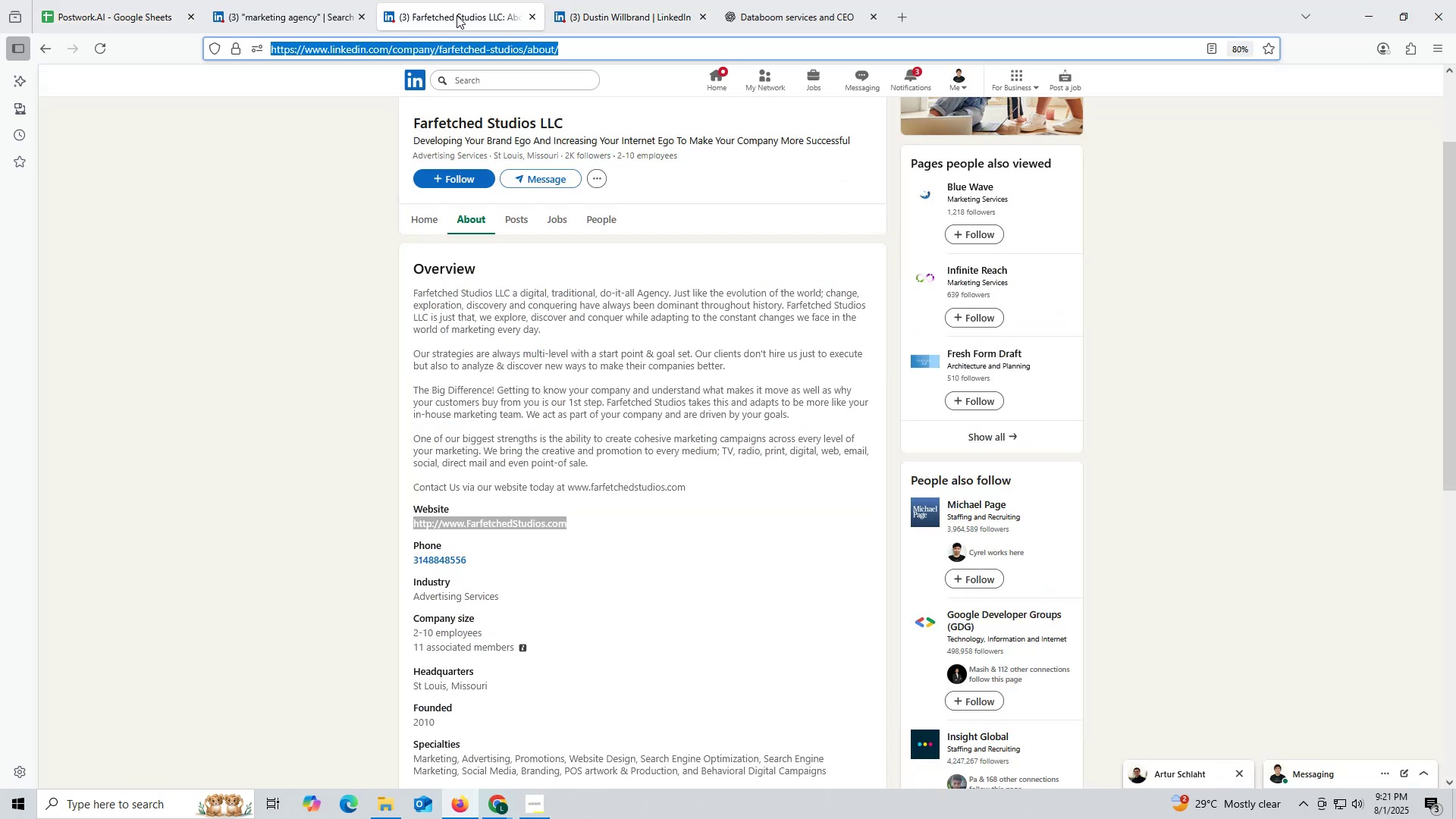 
left_click([535, 18])
 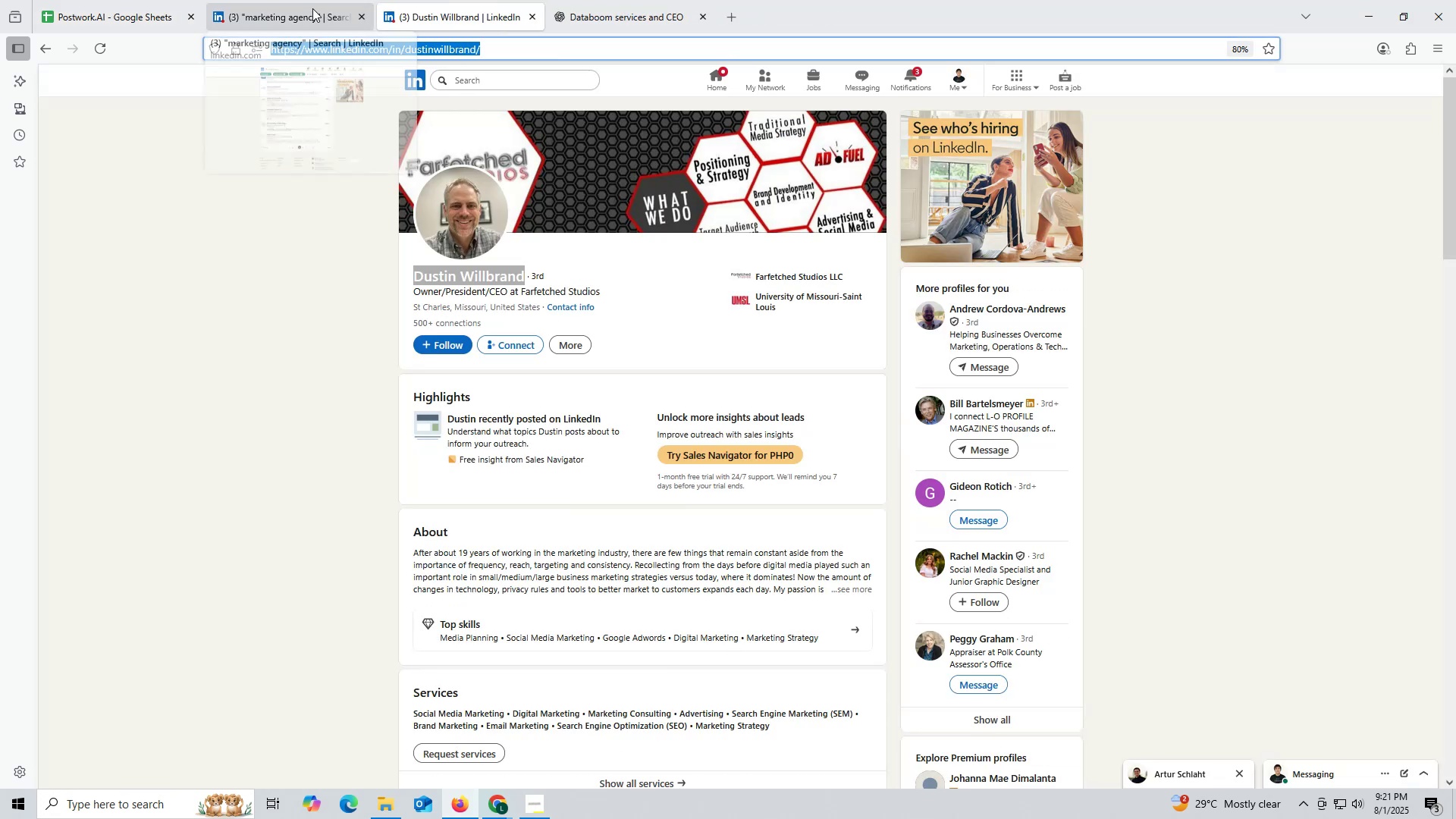 
left_click([305, 5])
 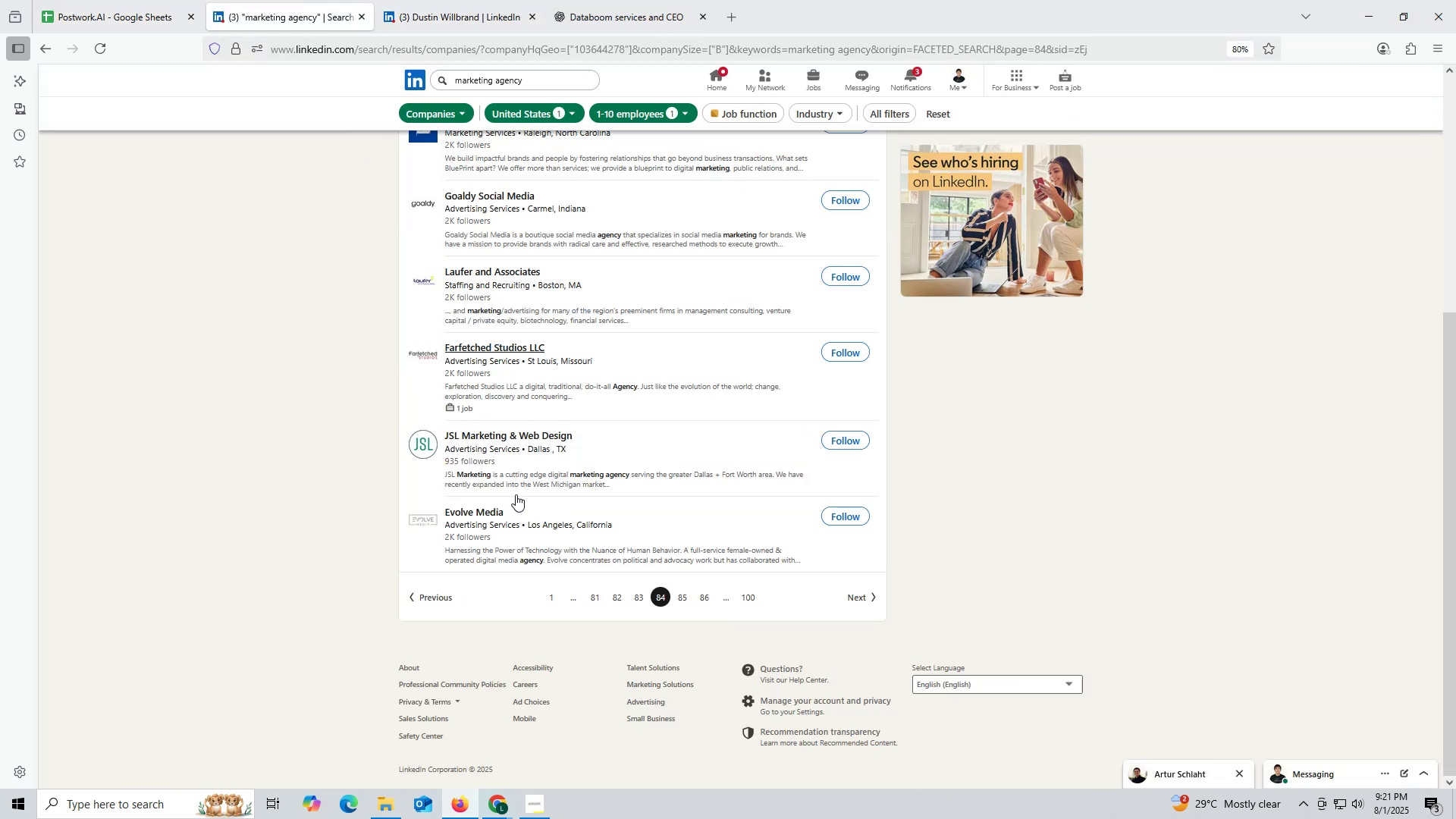 
scroll: coordinate [491, 357], scroll_direction: up, amount: 1.0
 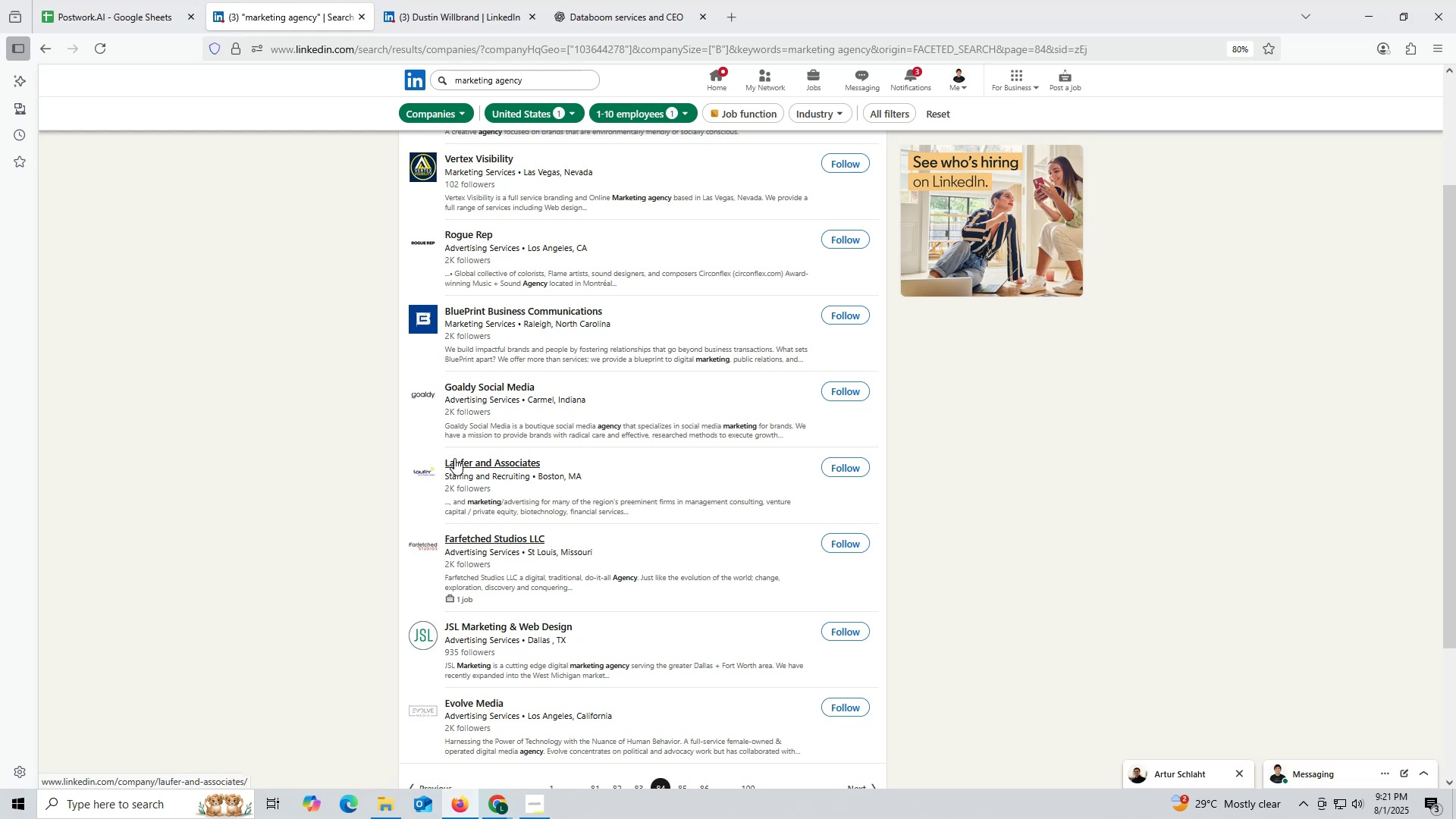 
right_click([477, 388])
 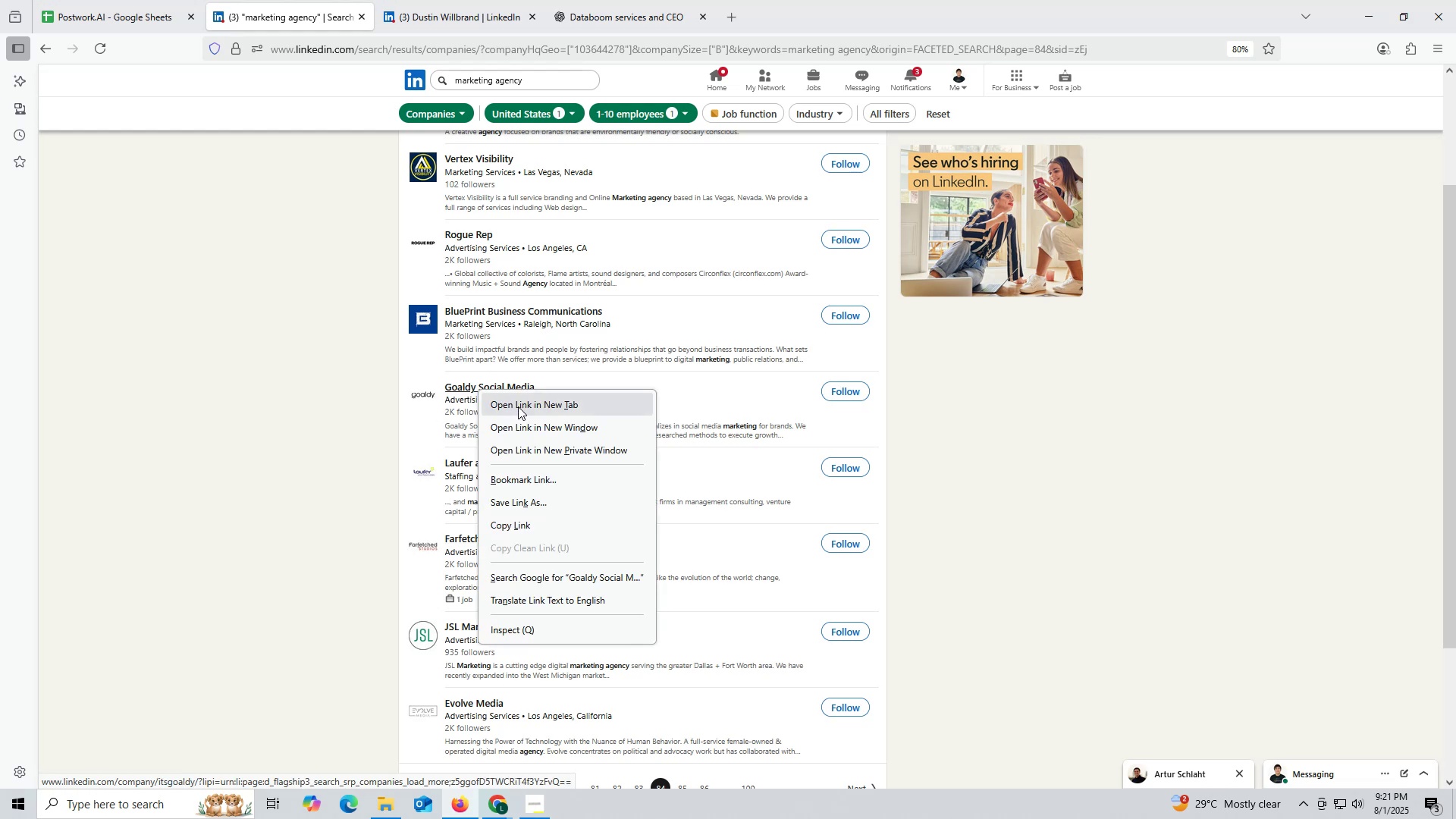 
left_click([518, 406])
 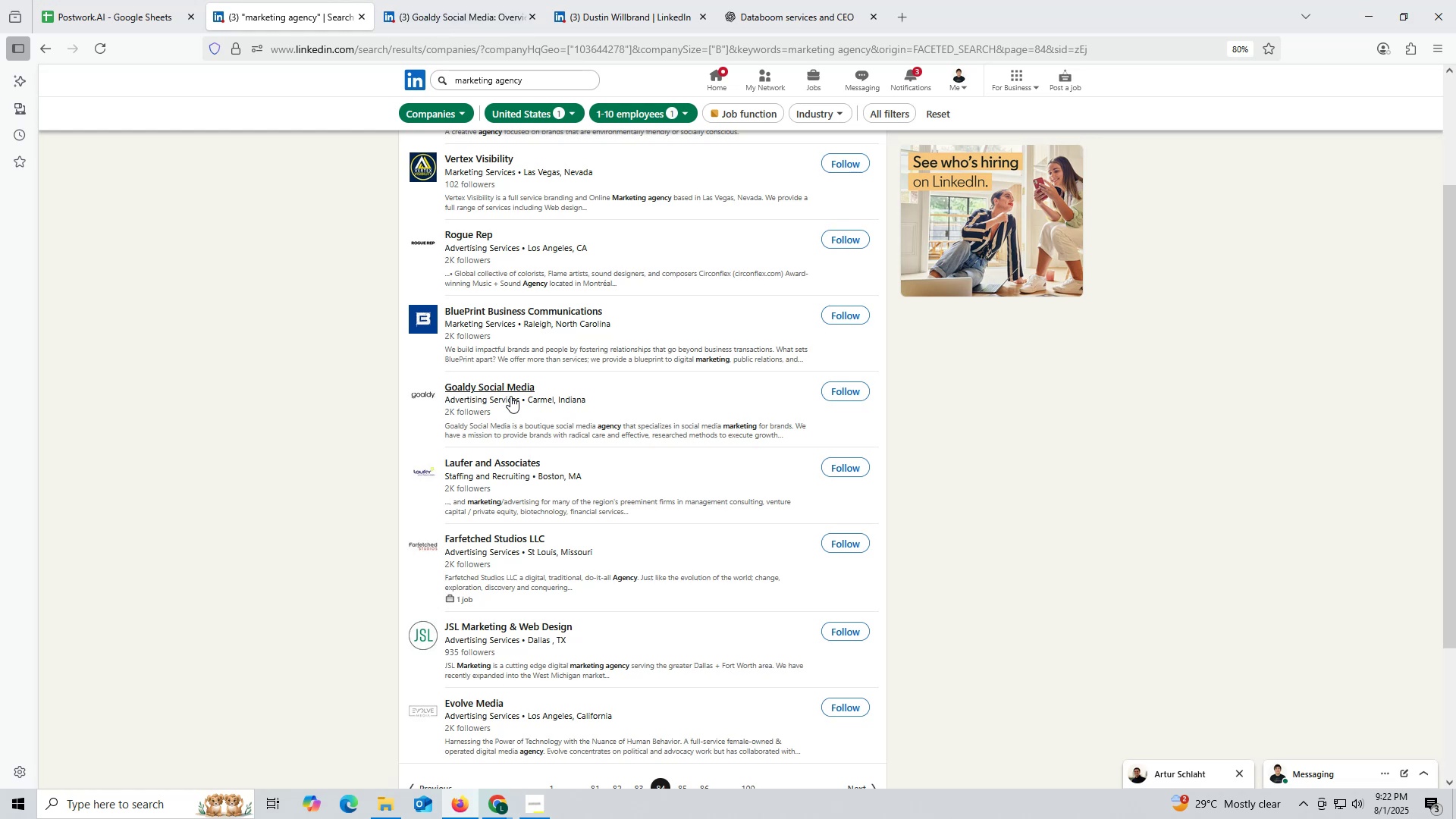 
wait(20.25)
 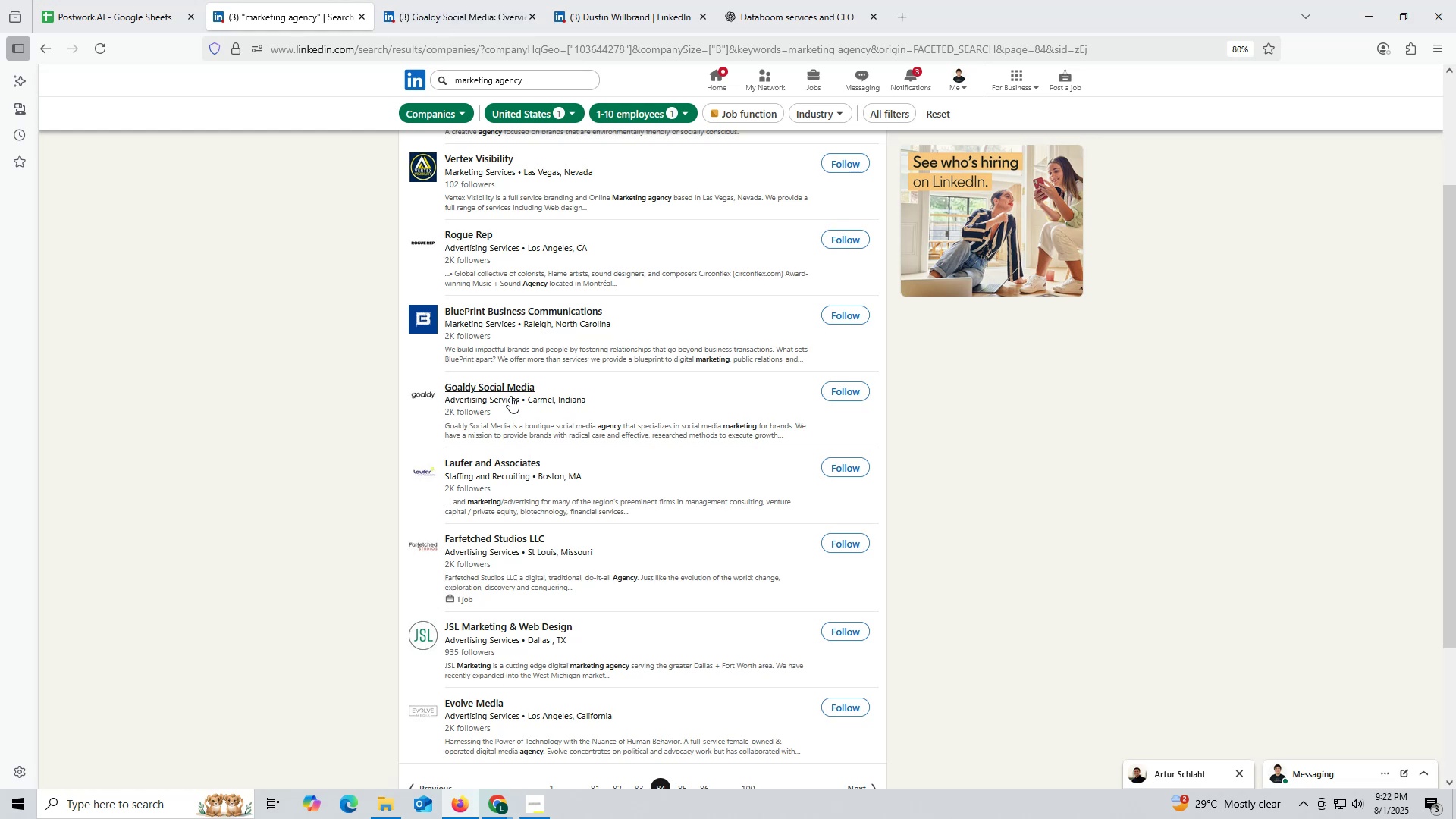 
left_click([442, 0])
 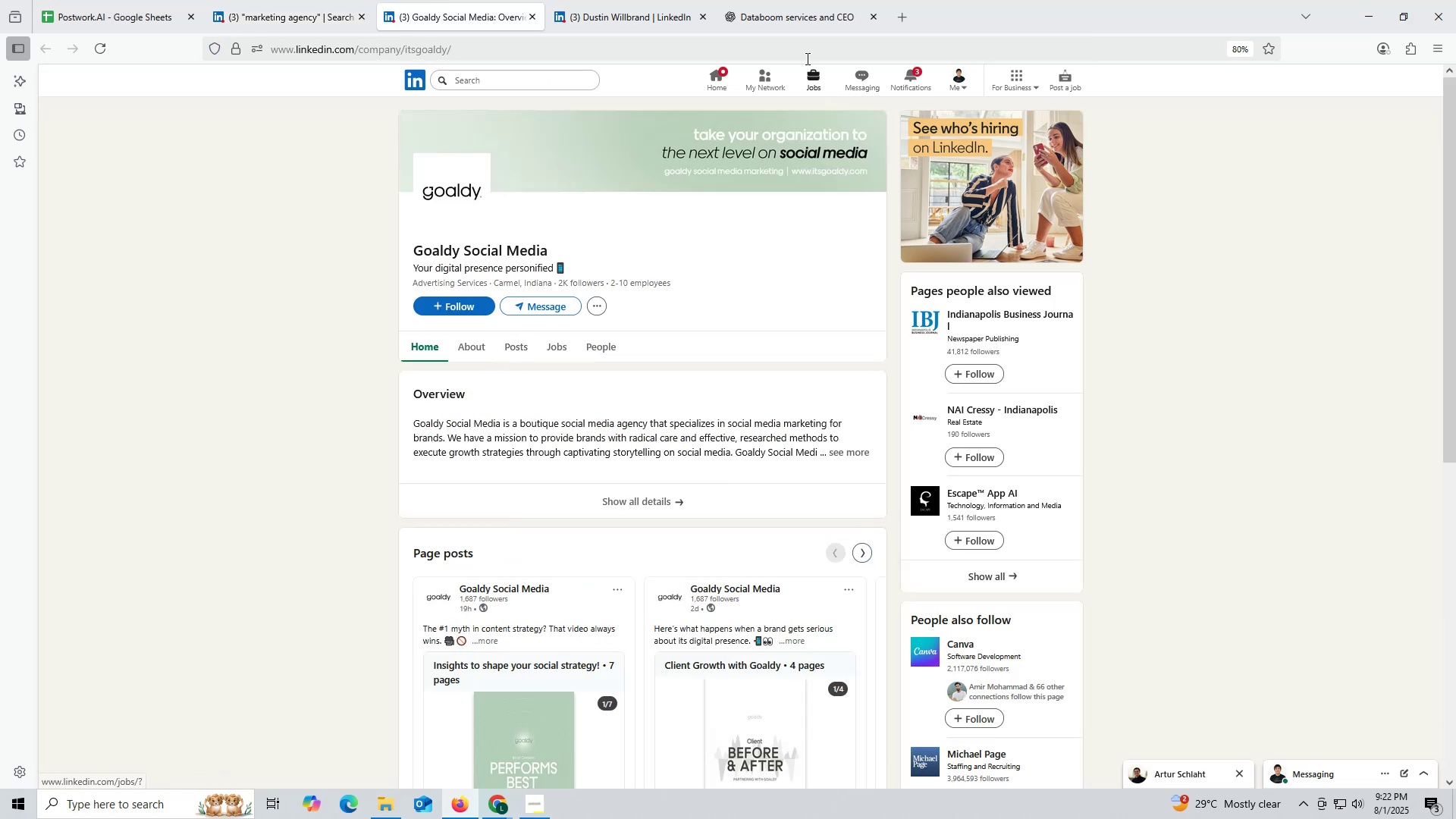 
left_click([510, 344])
 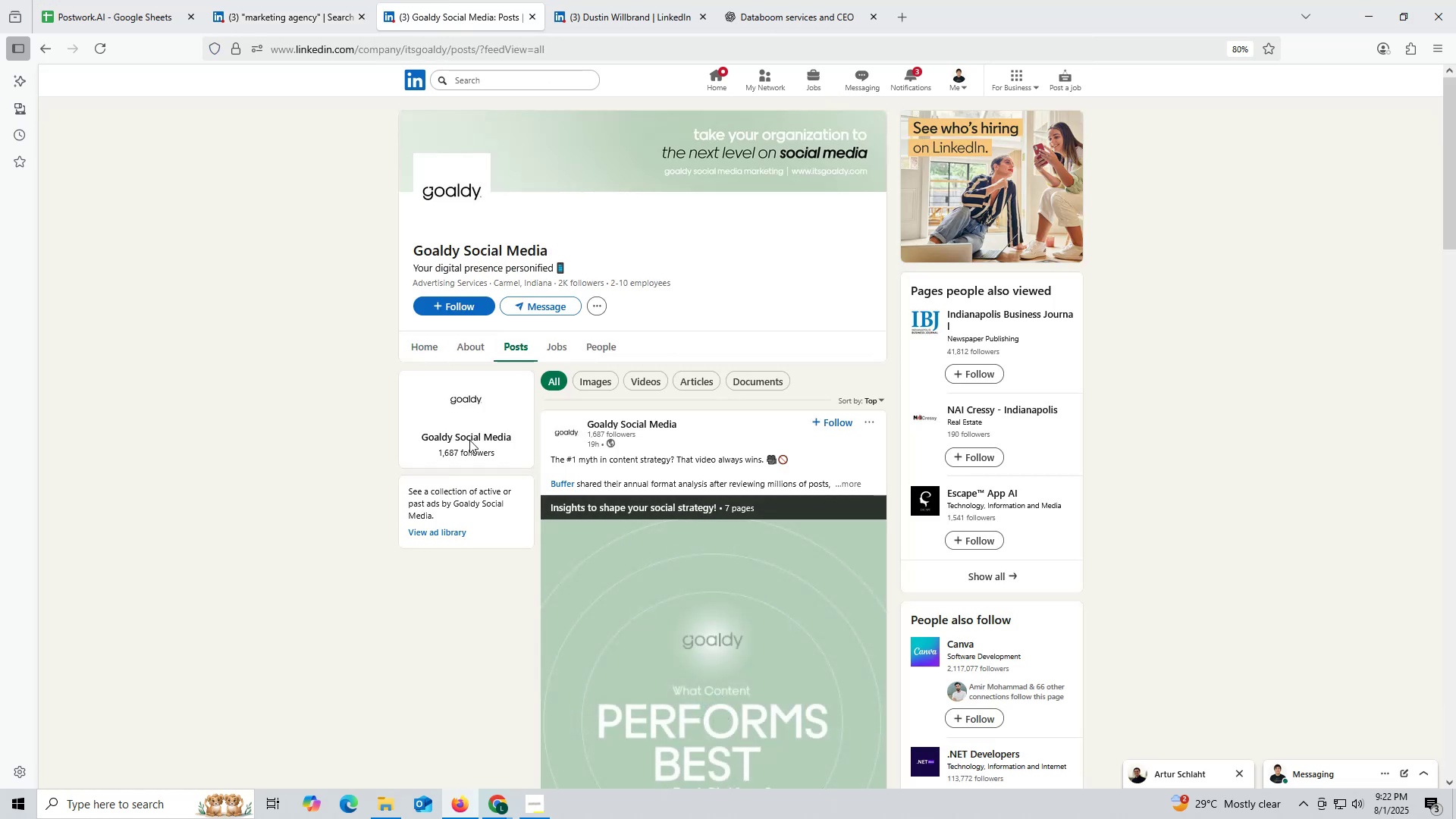 
left_click([462, 340])
 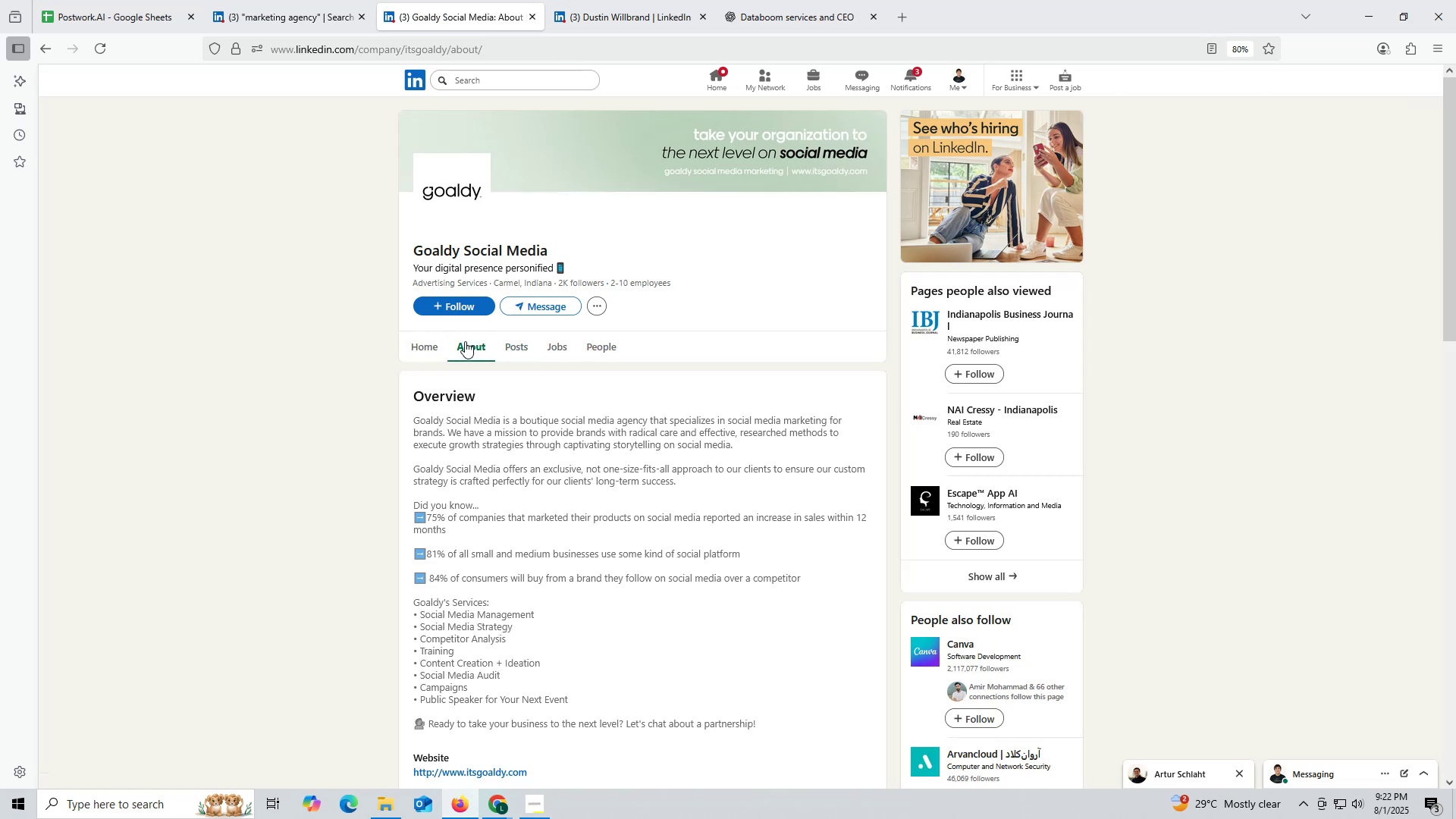 
scroll: coordinate [525, 510], scroll_direction: down, amount: 4.0
 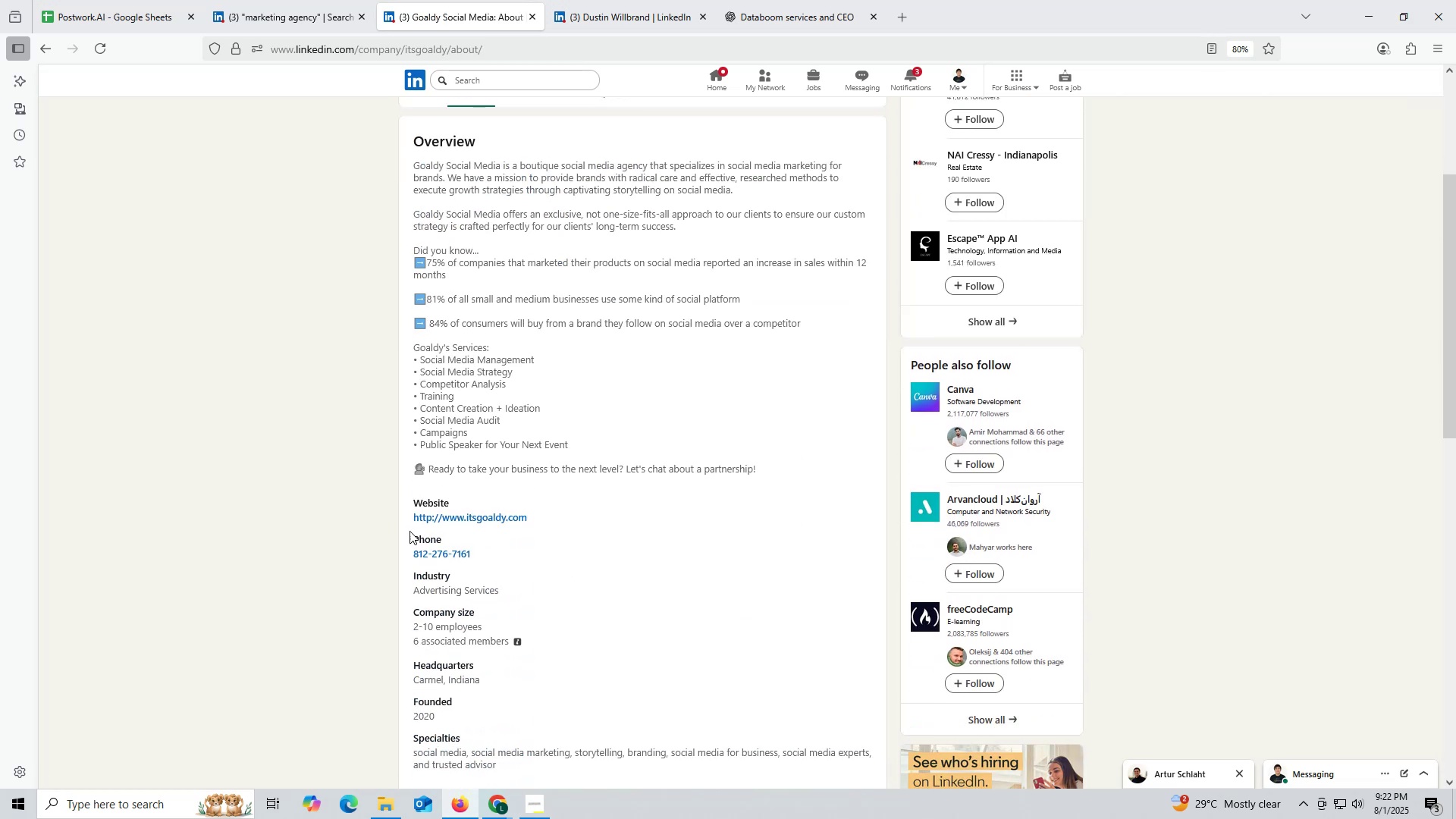 
left_click_drag(start_coordinate=[406, 517], to_coordinate=[556, 517])
 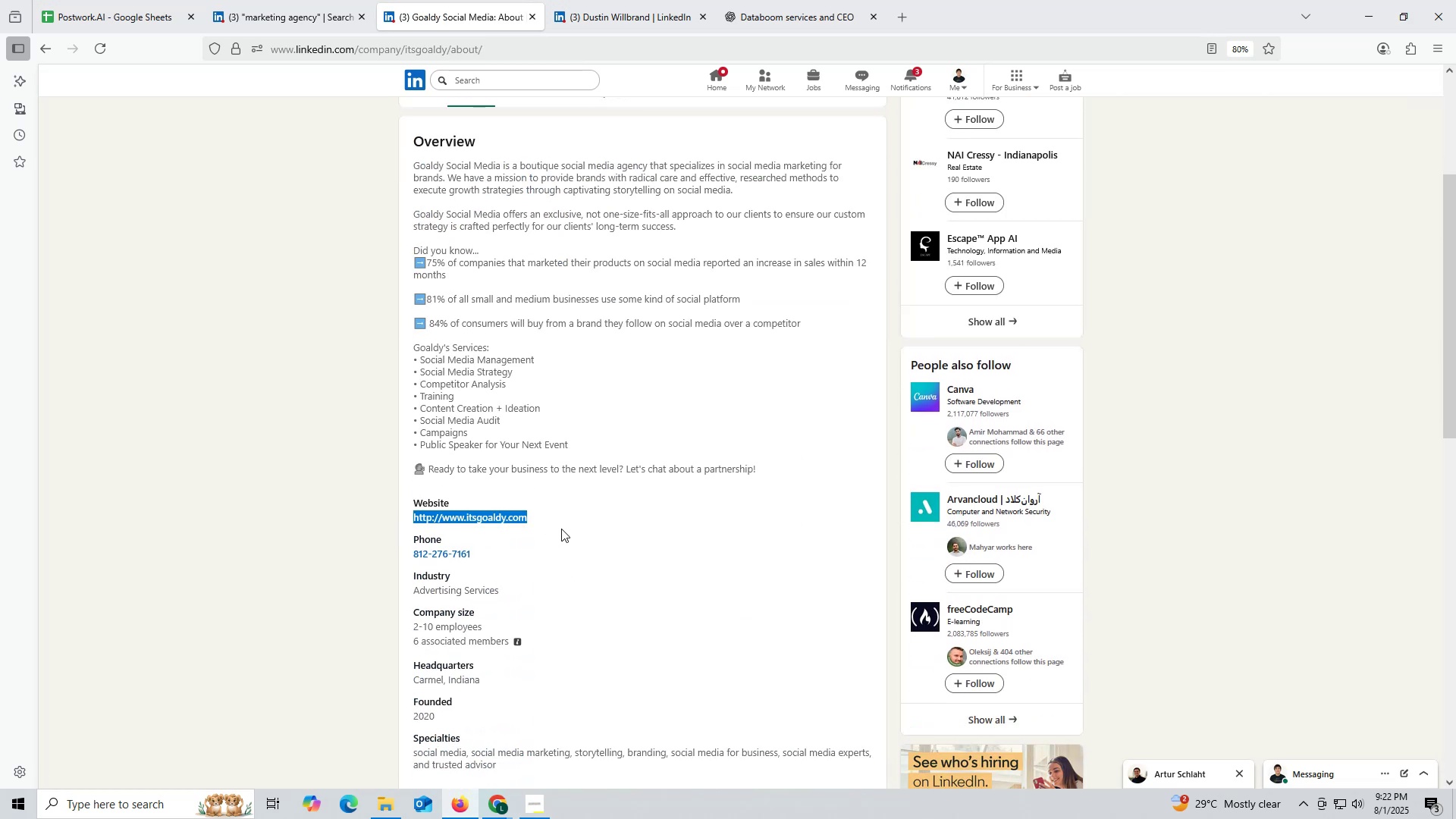 
key(Control+ControlLeft)
 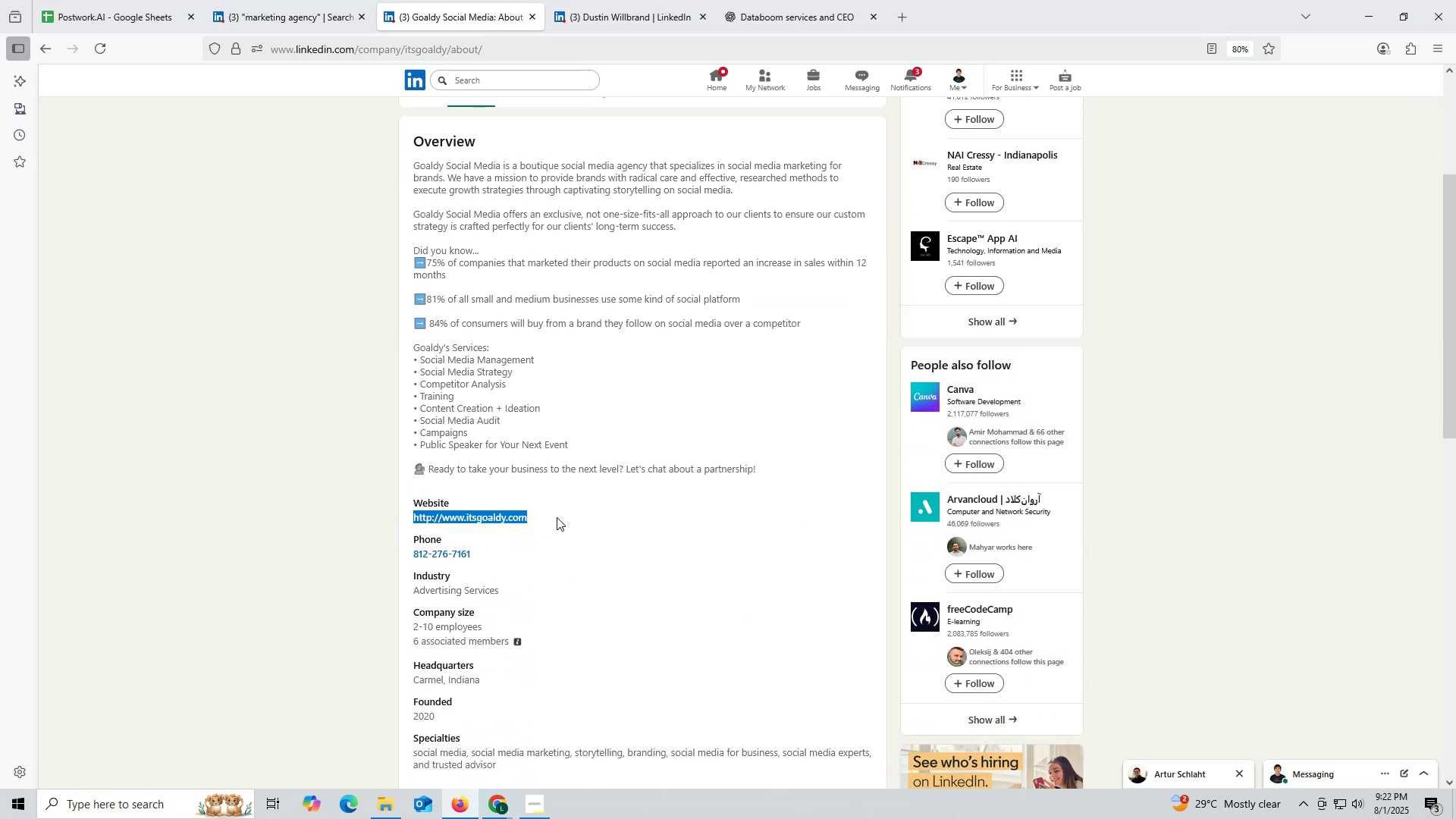 
key(Control+C)
 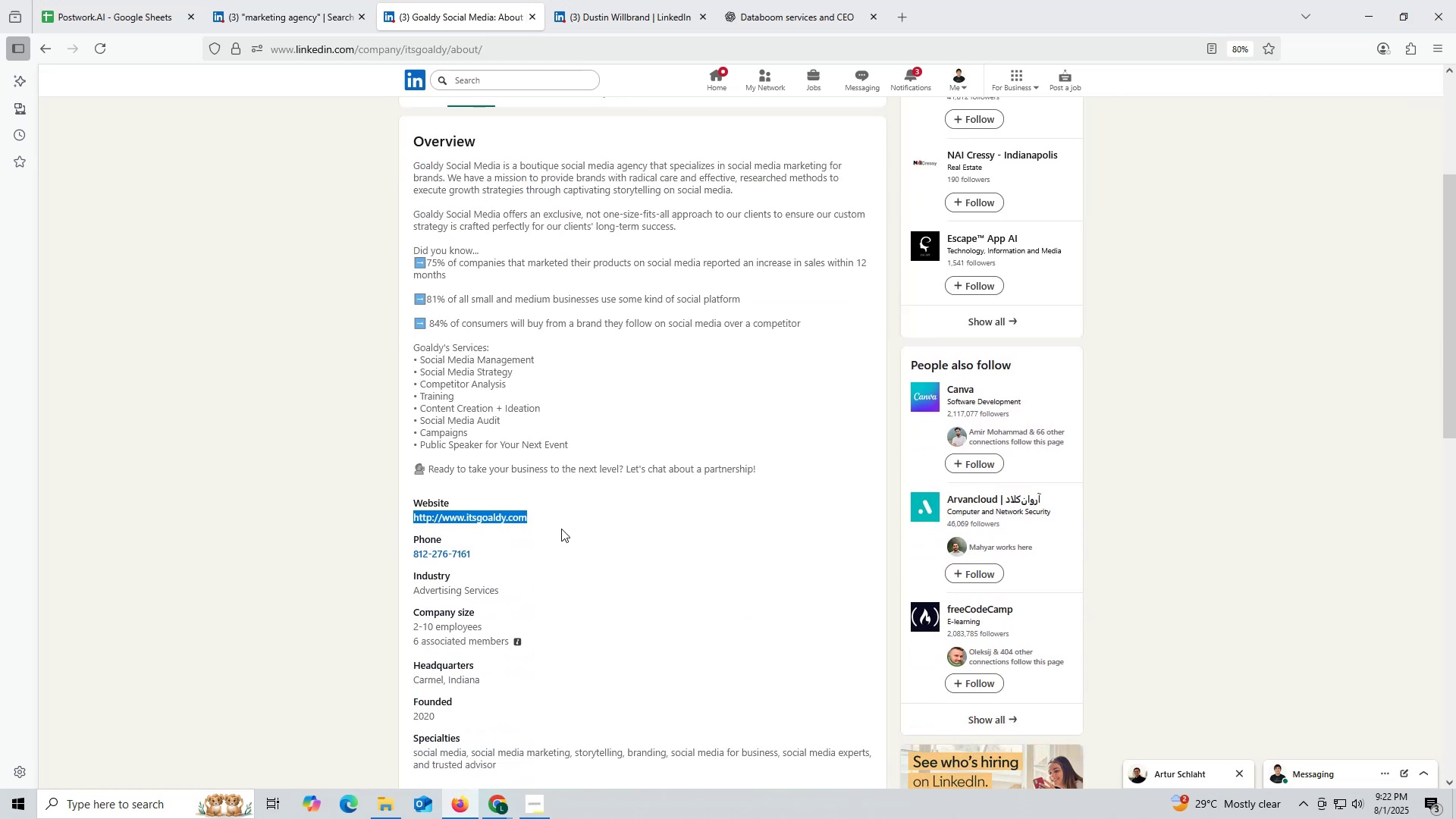 
key(Control+ControlLeft)
 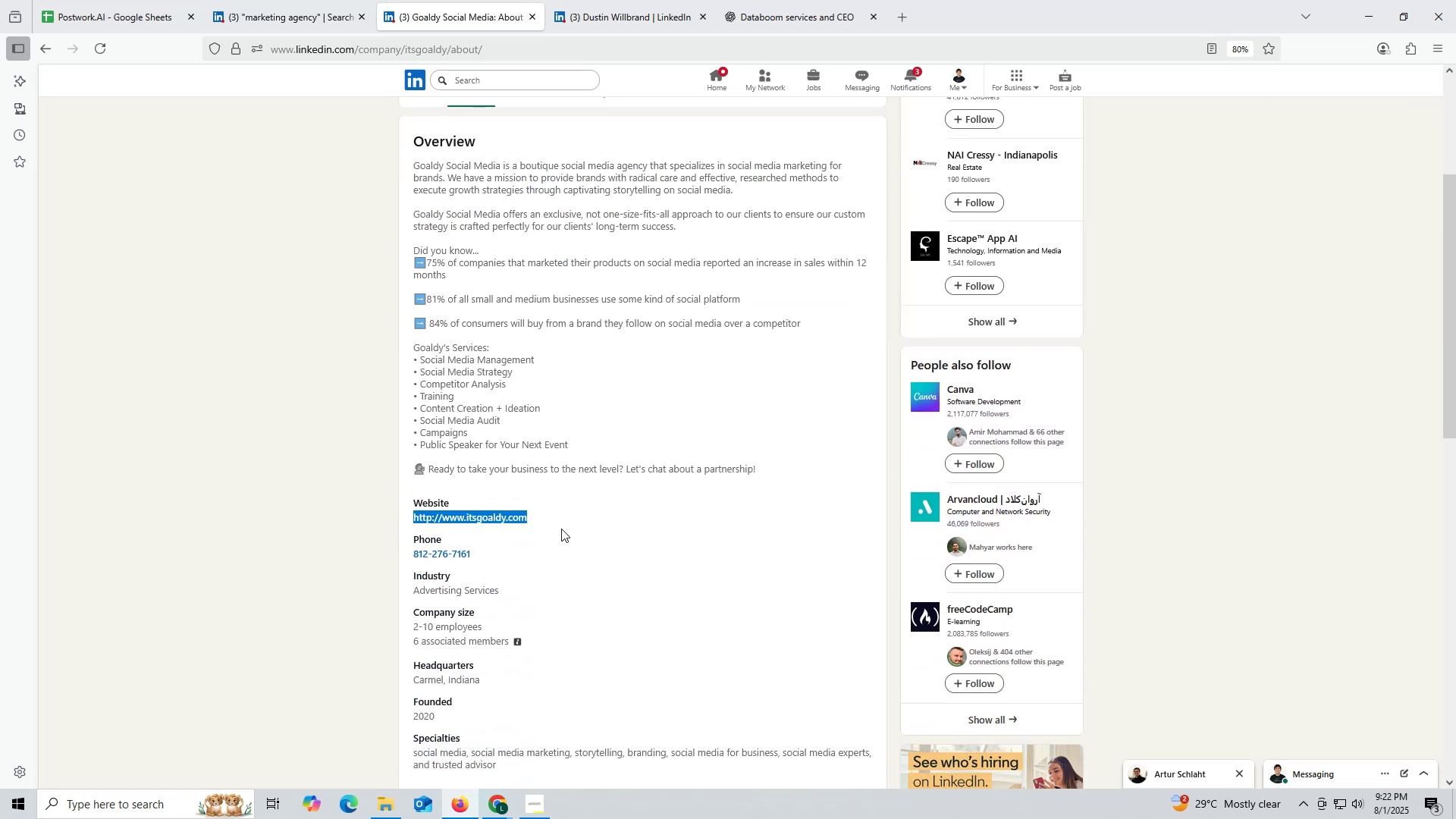 
key(Control+C)
 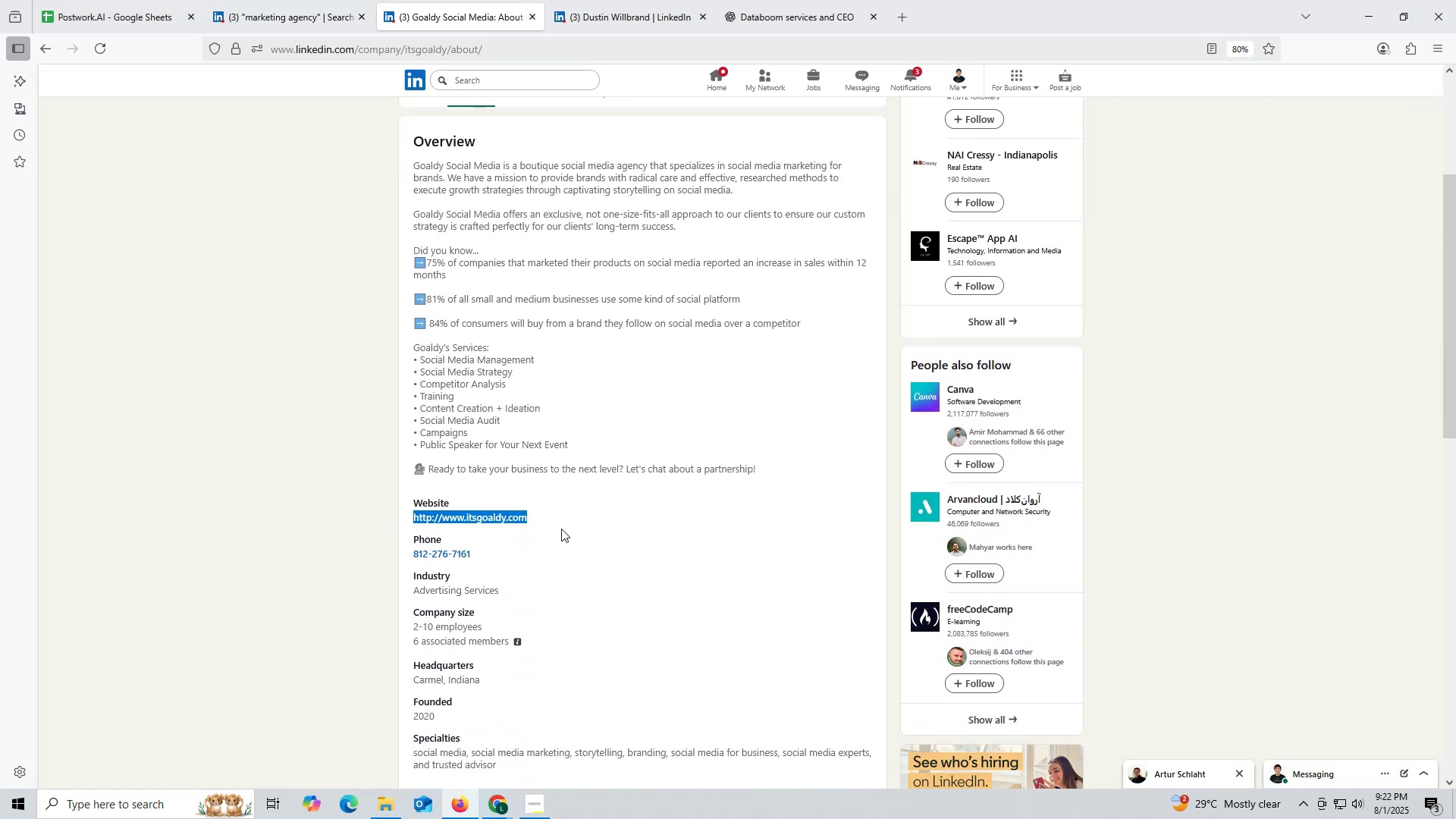 
key(Control+ControlLeft)
 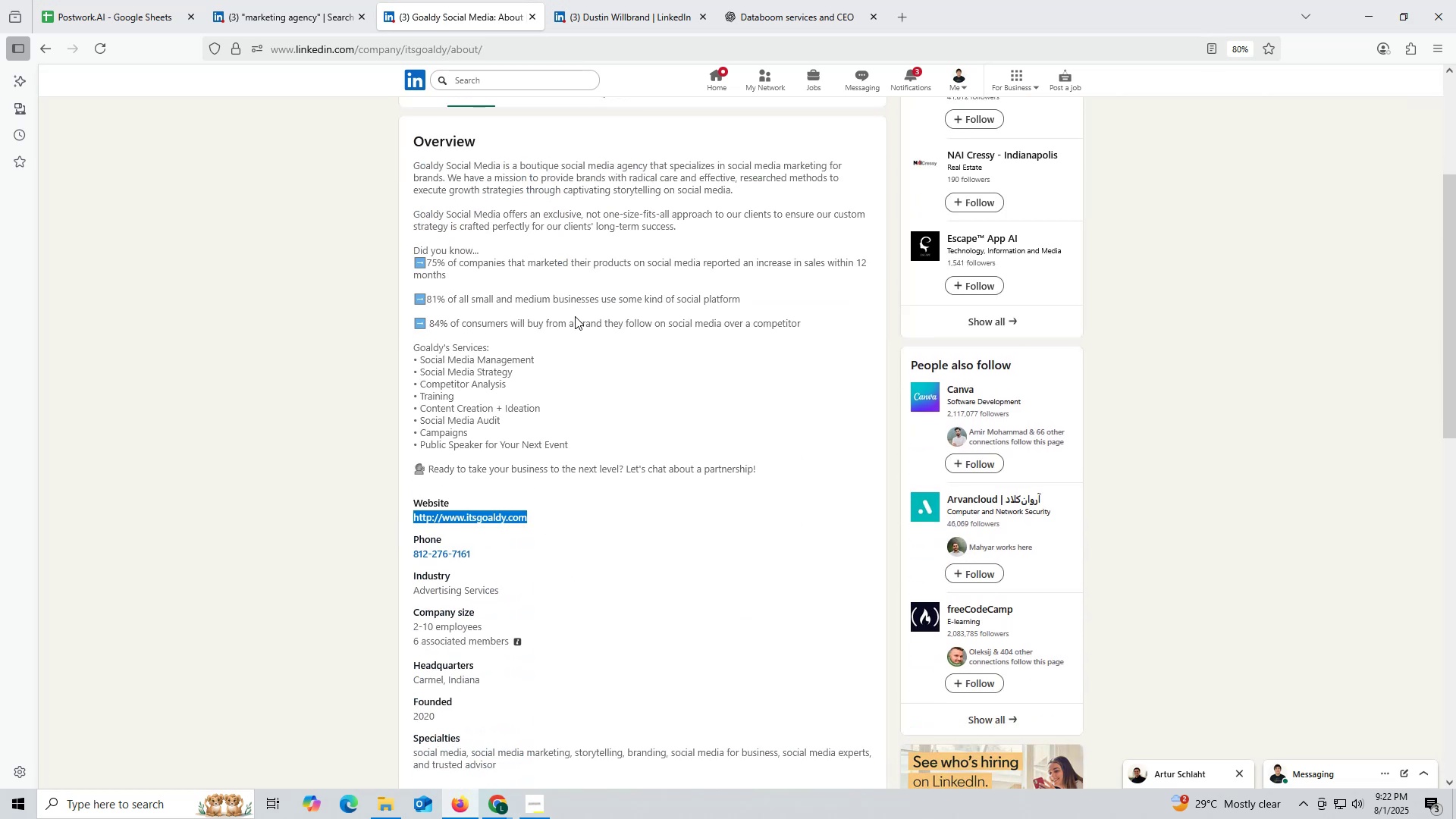 
key(Control+C)
 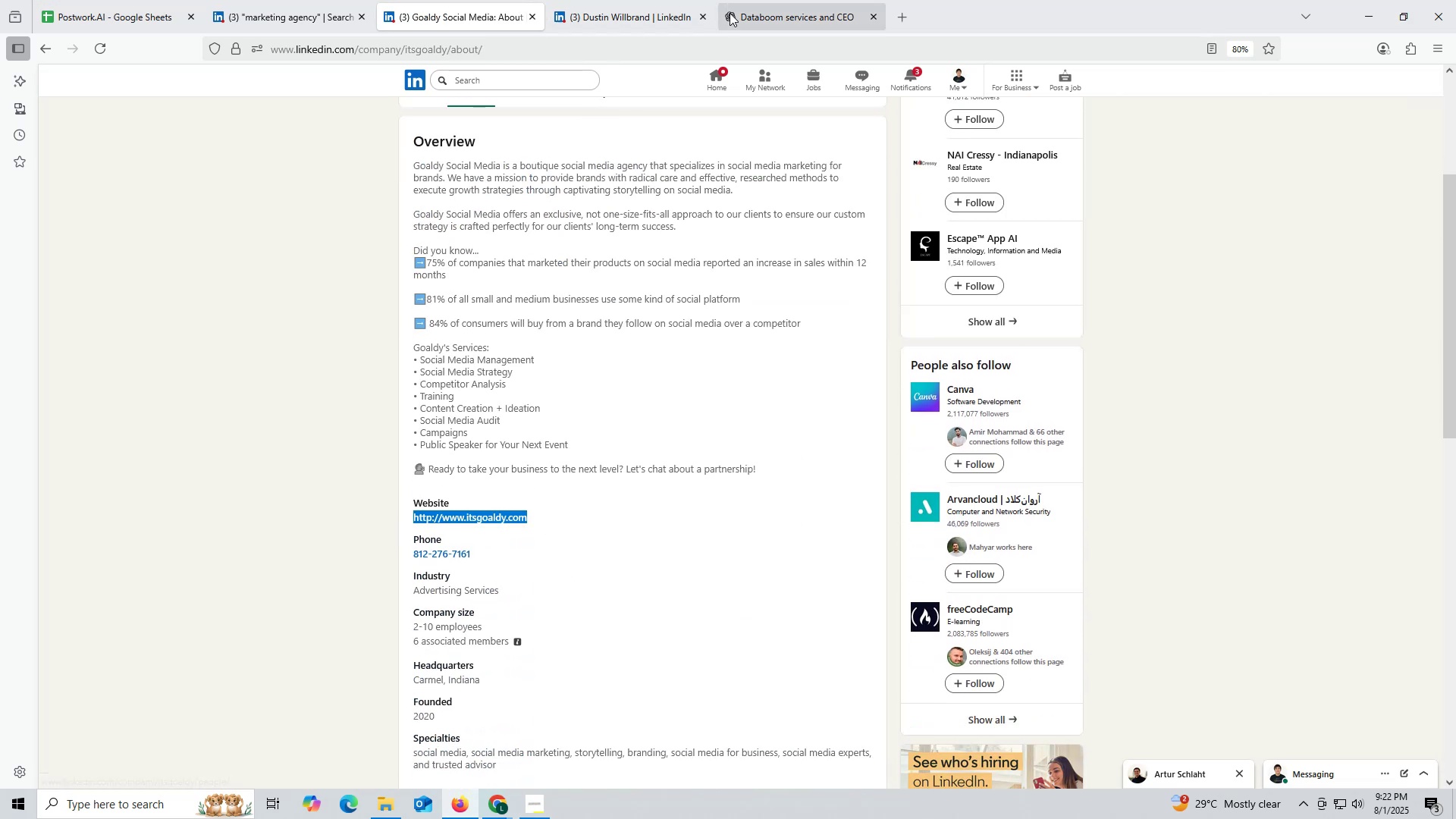 
left_click([756, 9])
 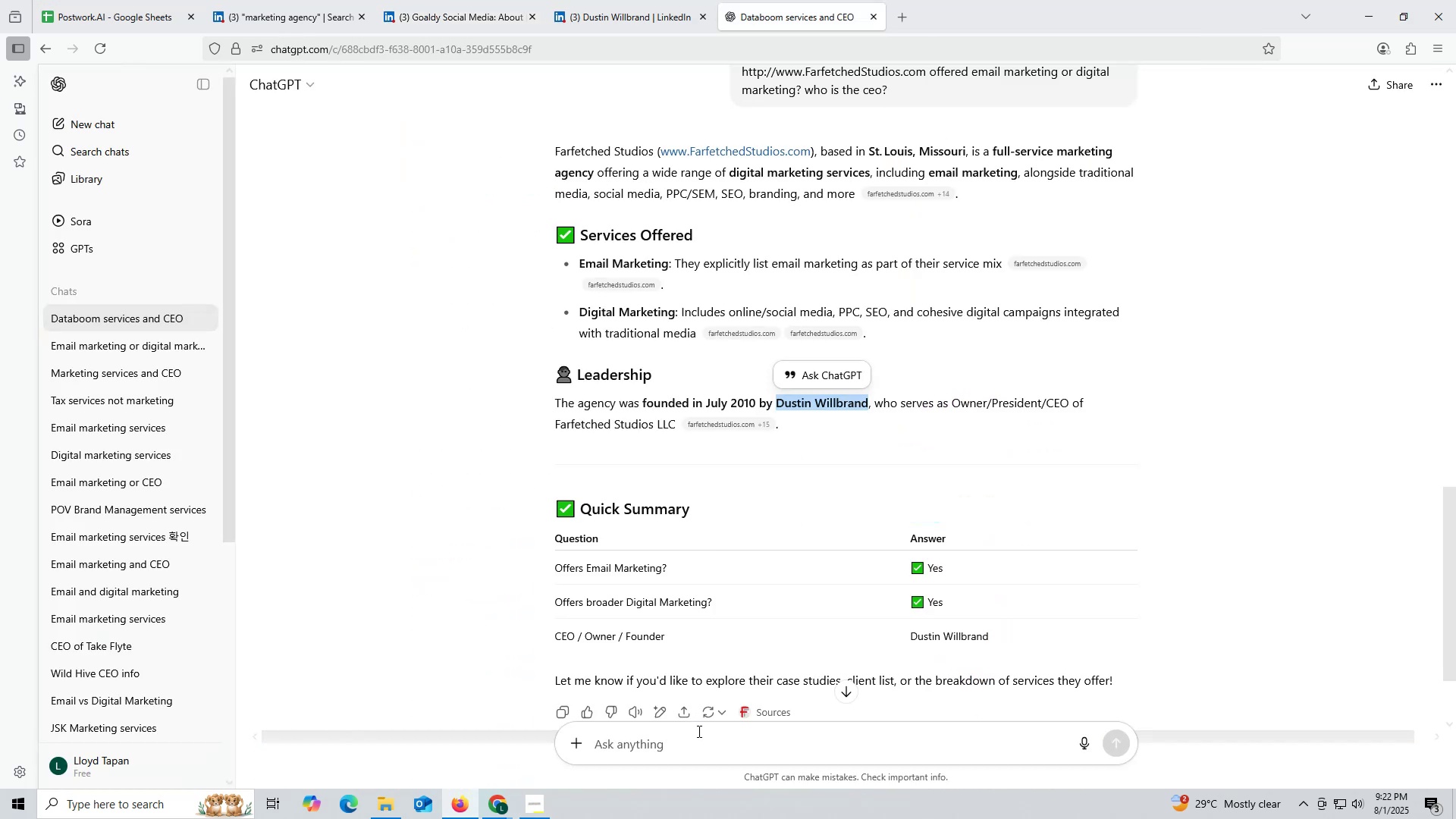 
left_click([701, 736])
 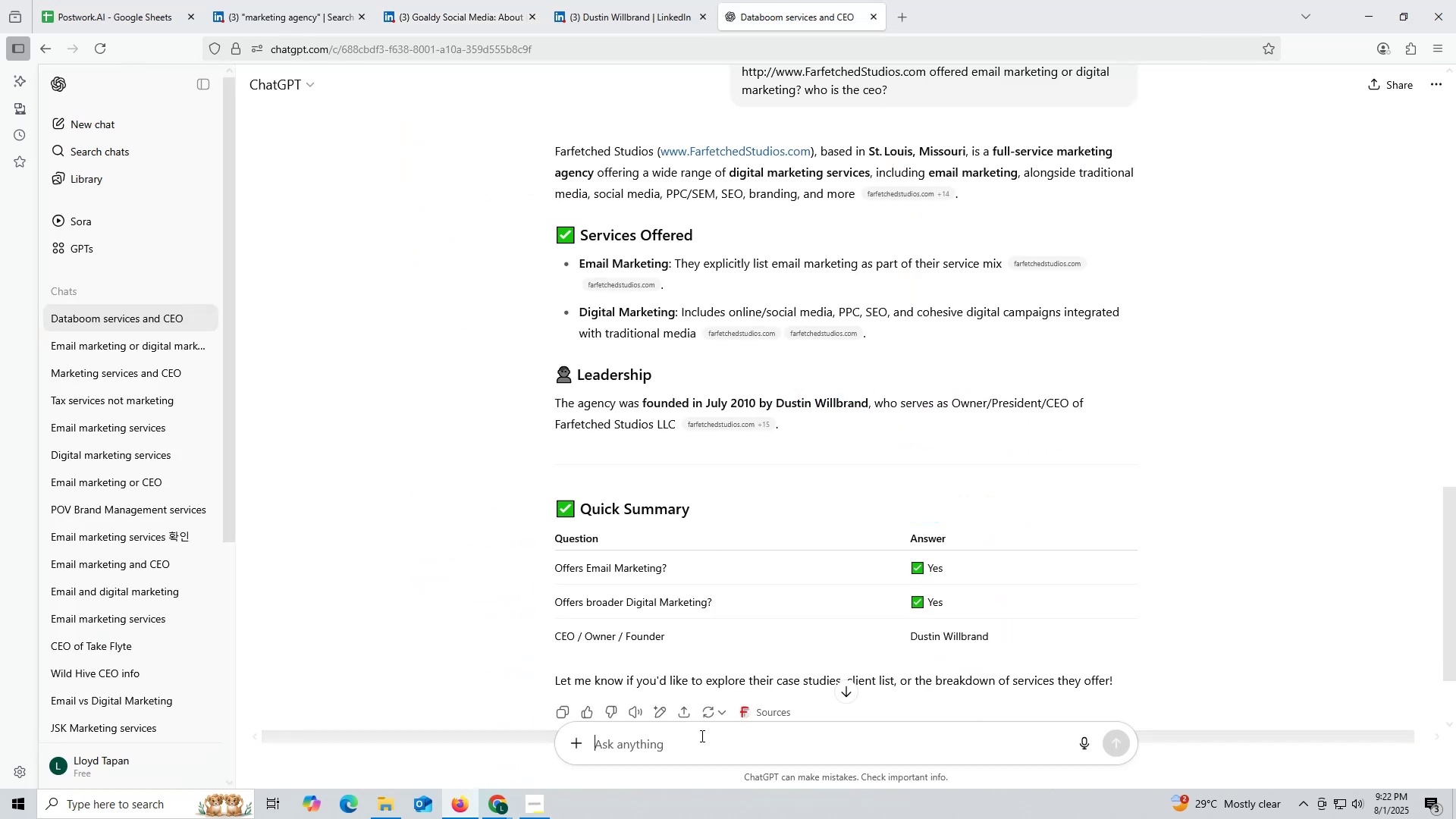 
key(Control+ControlLeft)
 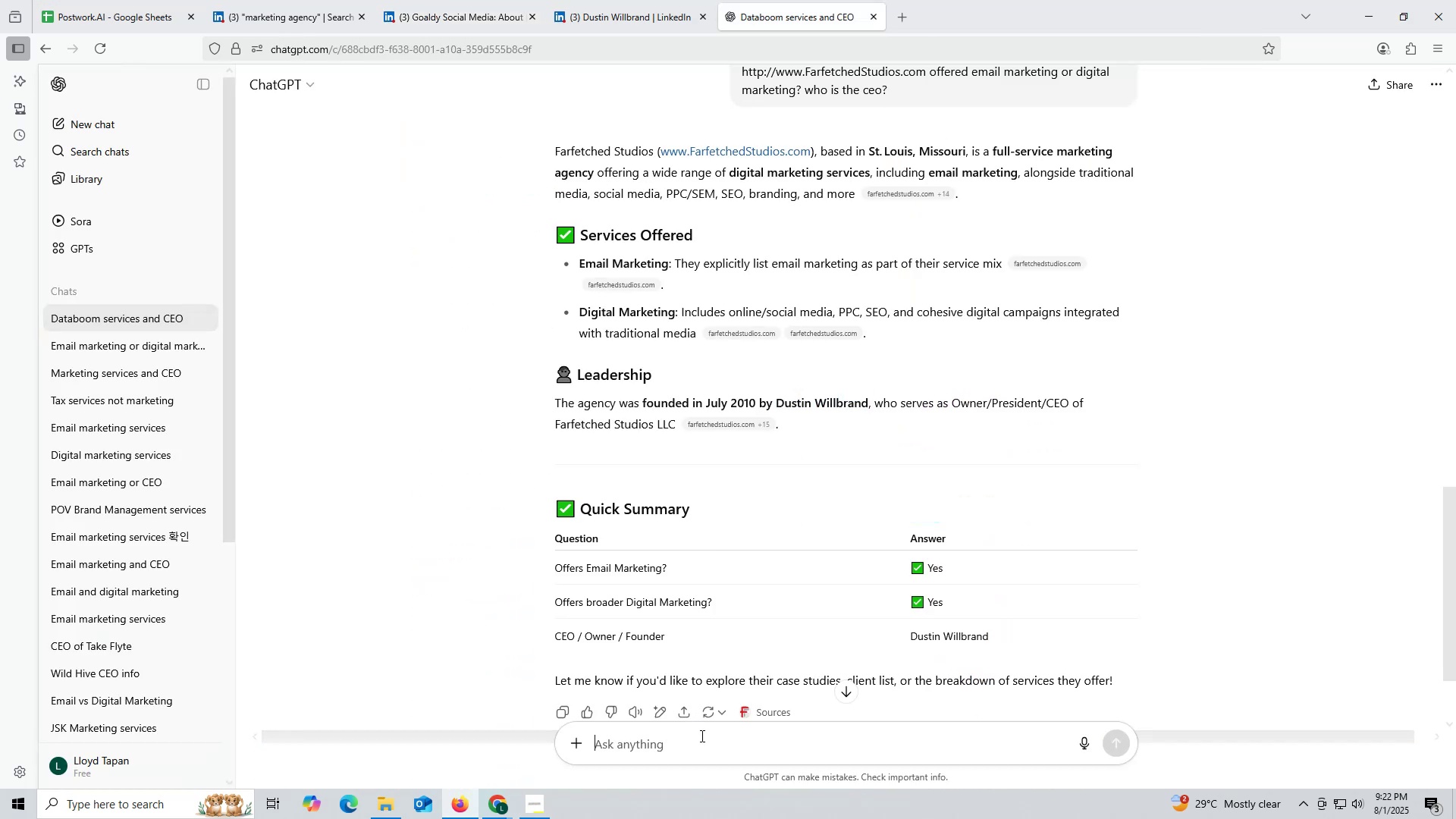 
key(Control+V)
 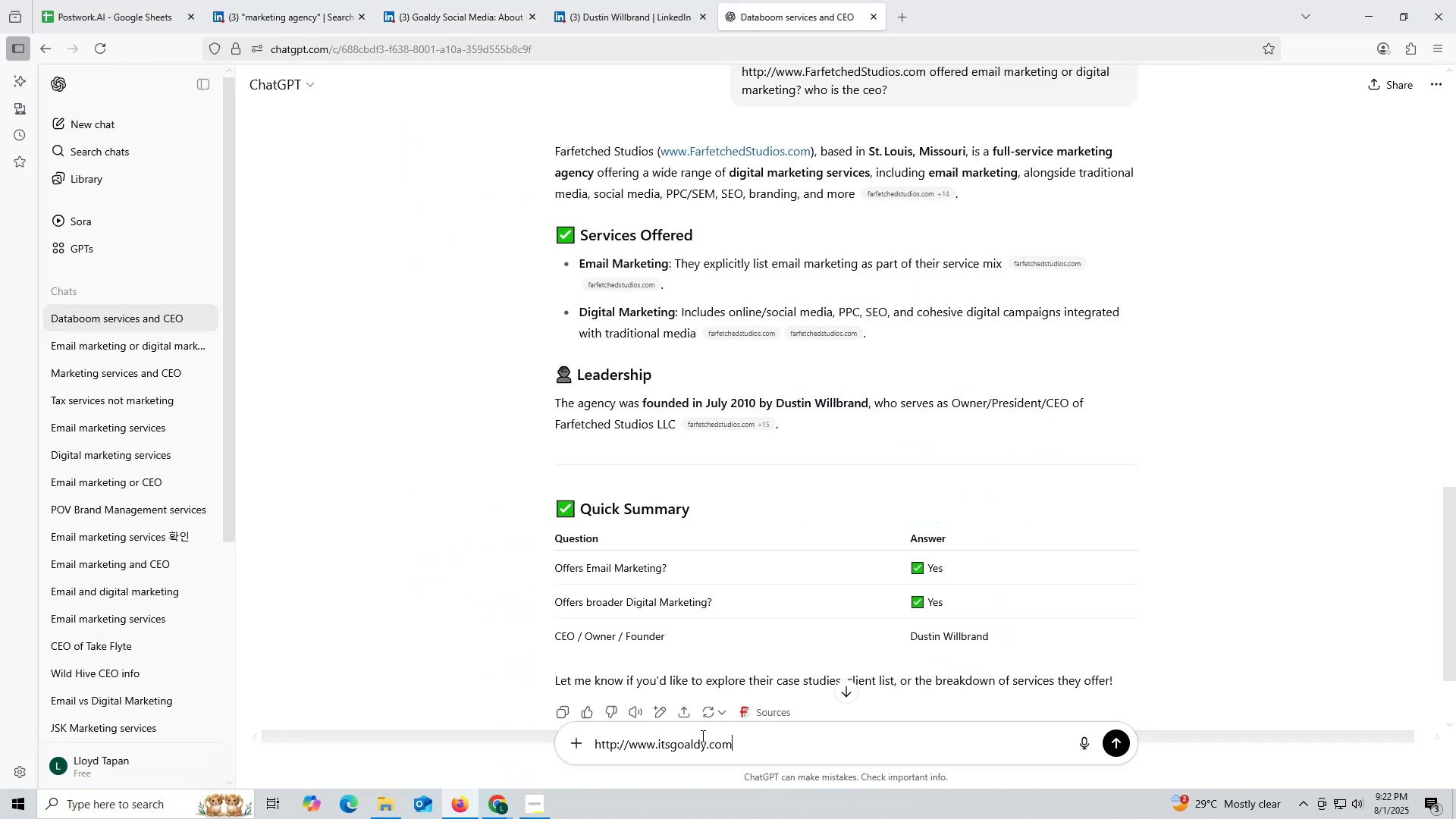 
key(Space)
 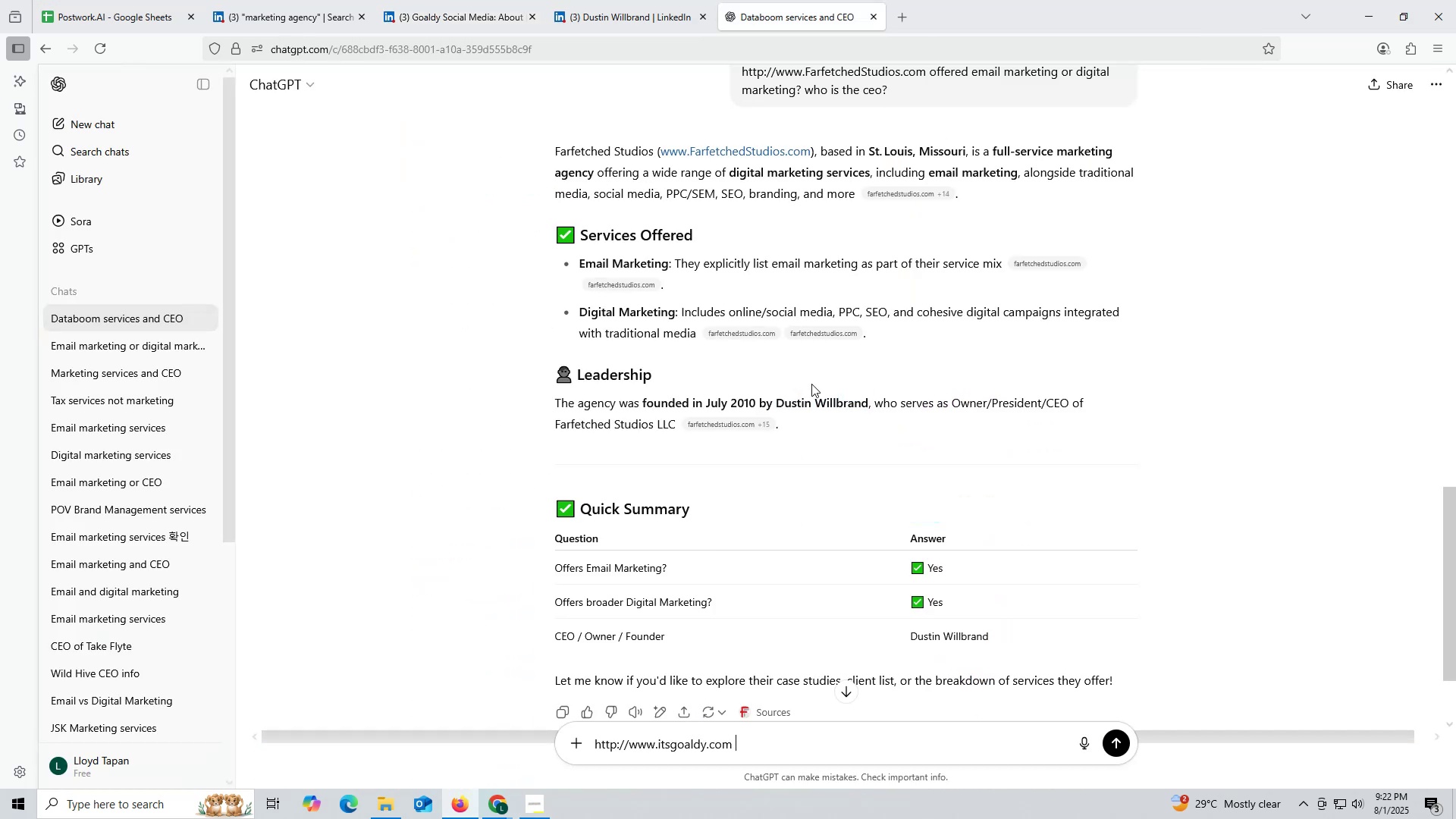 
scroll: coordinate [874, 338], scroll_direction: up, amount: 2.0
 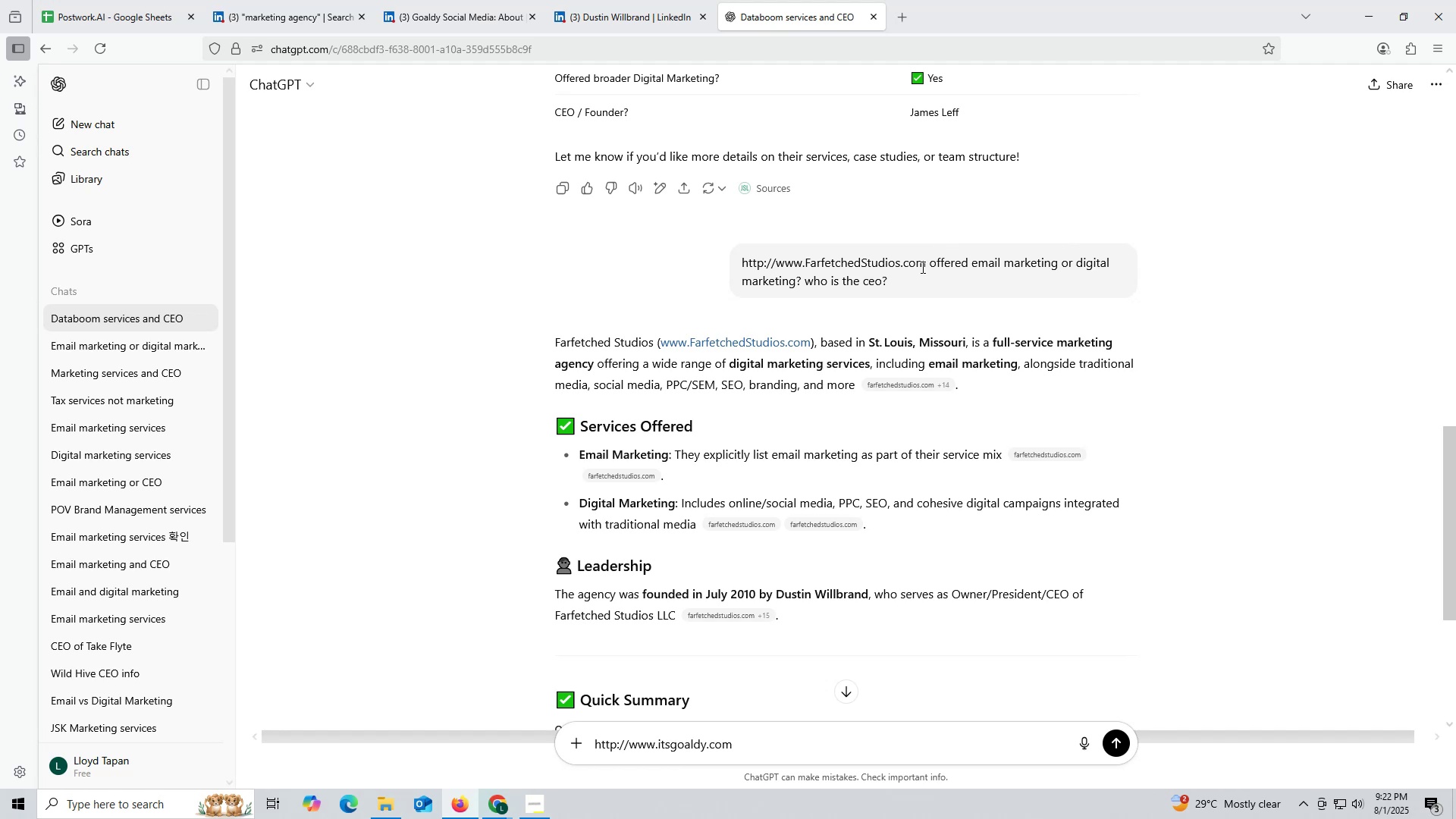 
left_click_drag(start_coordinate=[930, 263], to_coordinate=[962, 285])
 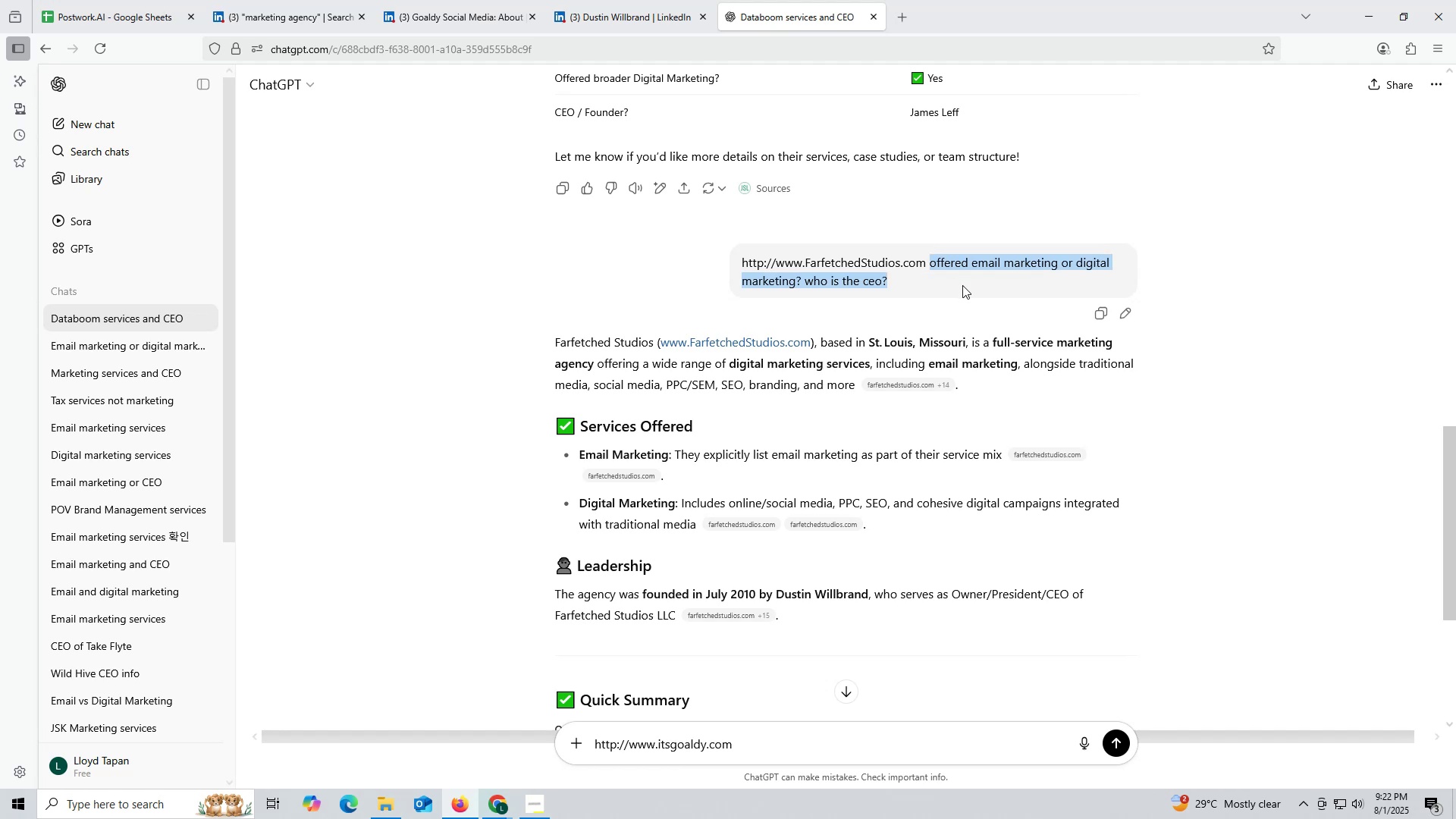 
key(Control+ControlLeft)
 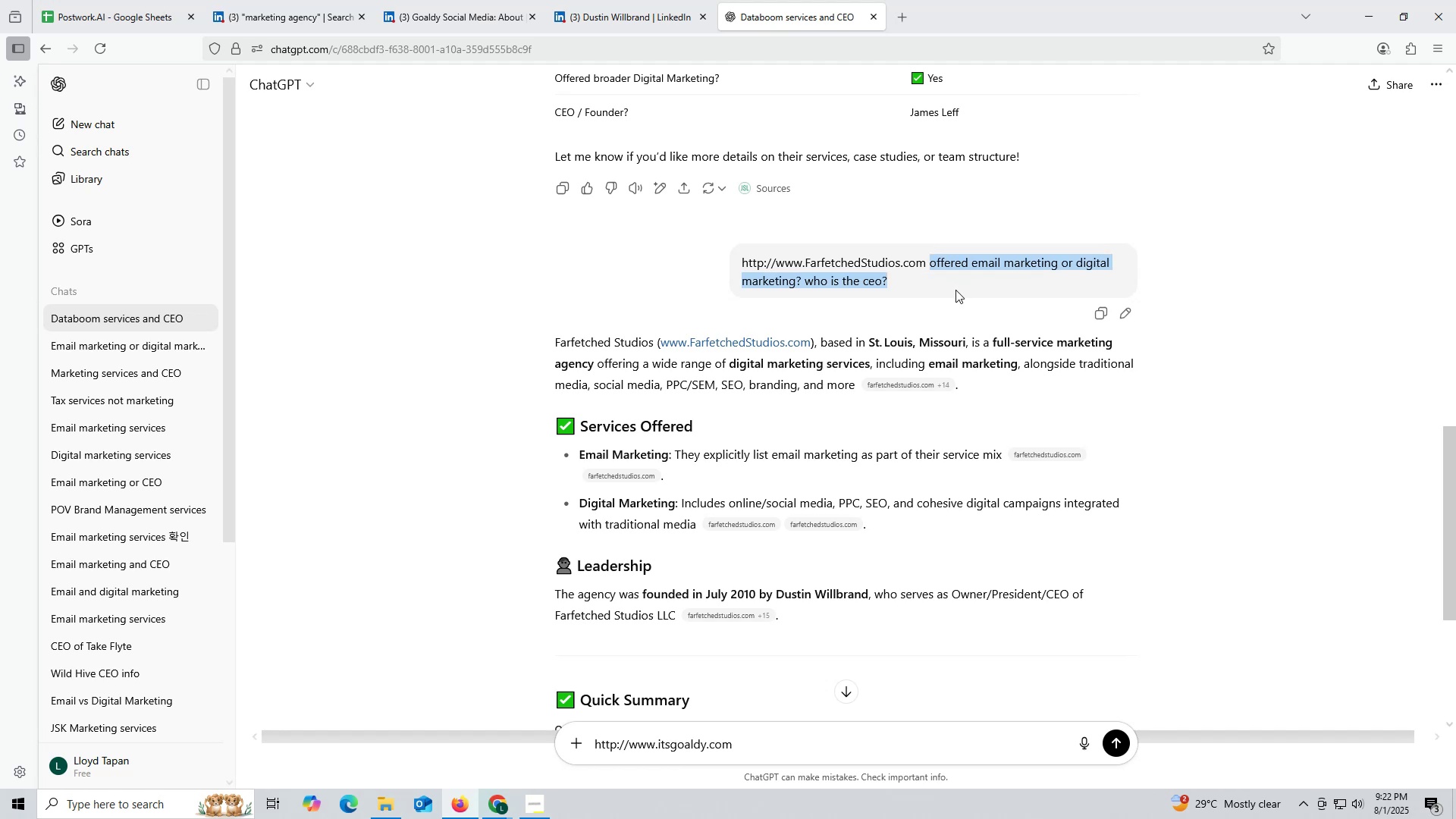 
key(Control+C)
 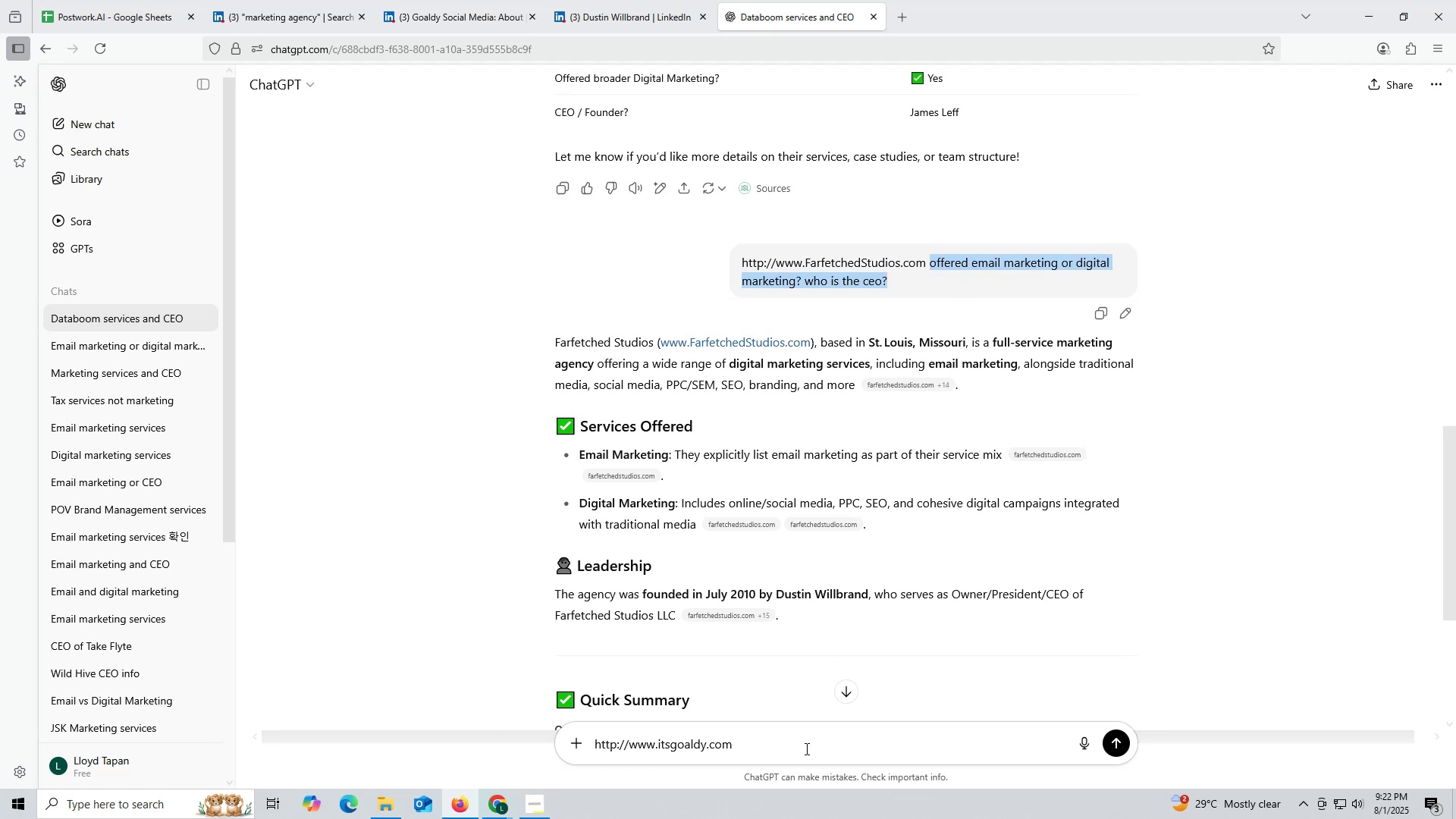 
left_click([805, 748])
 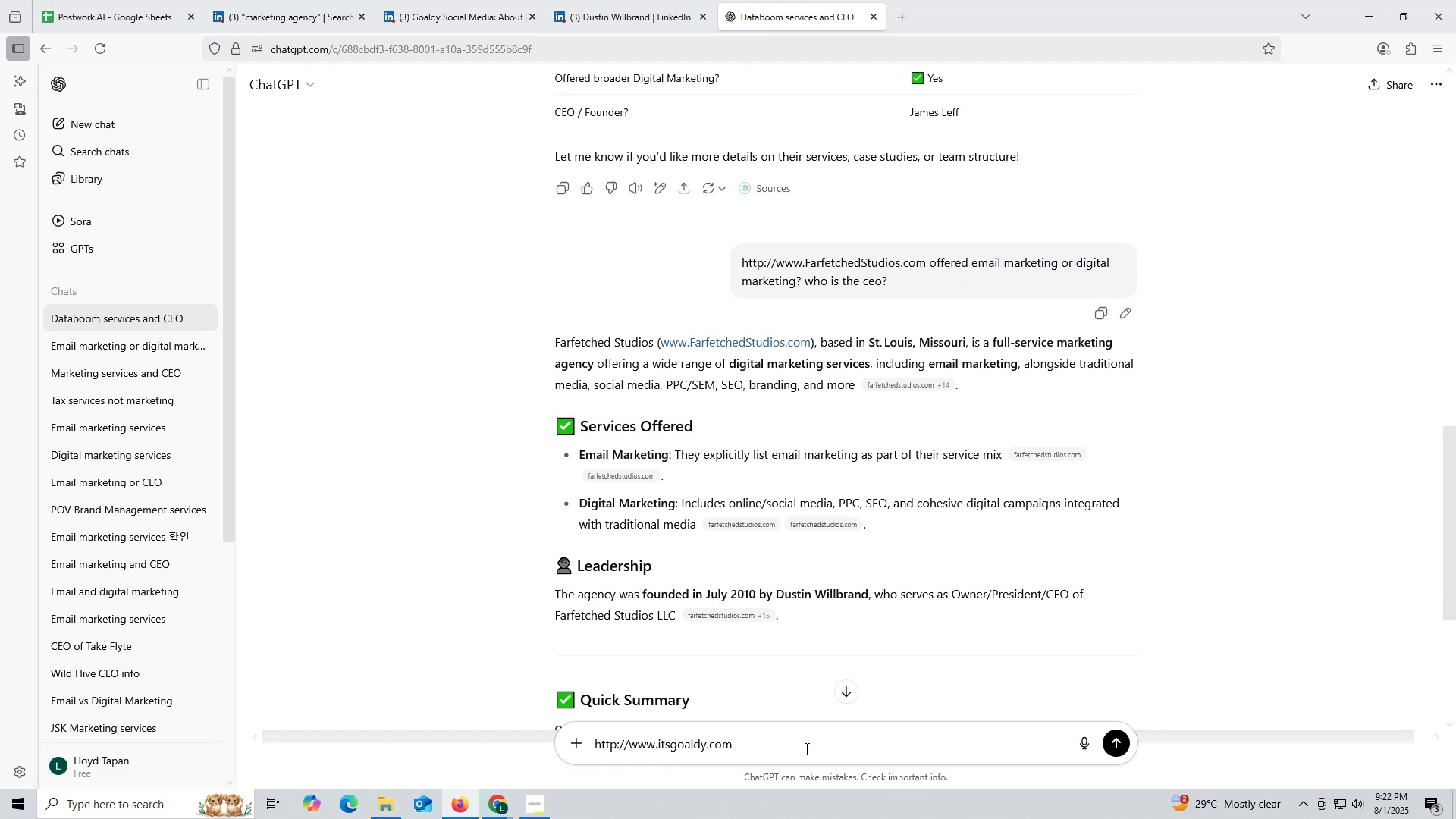 
key(Control+ControlLeft)
 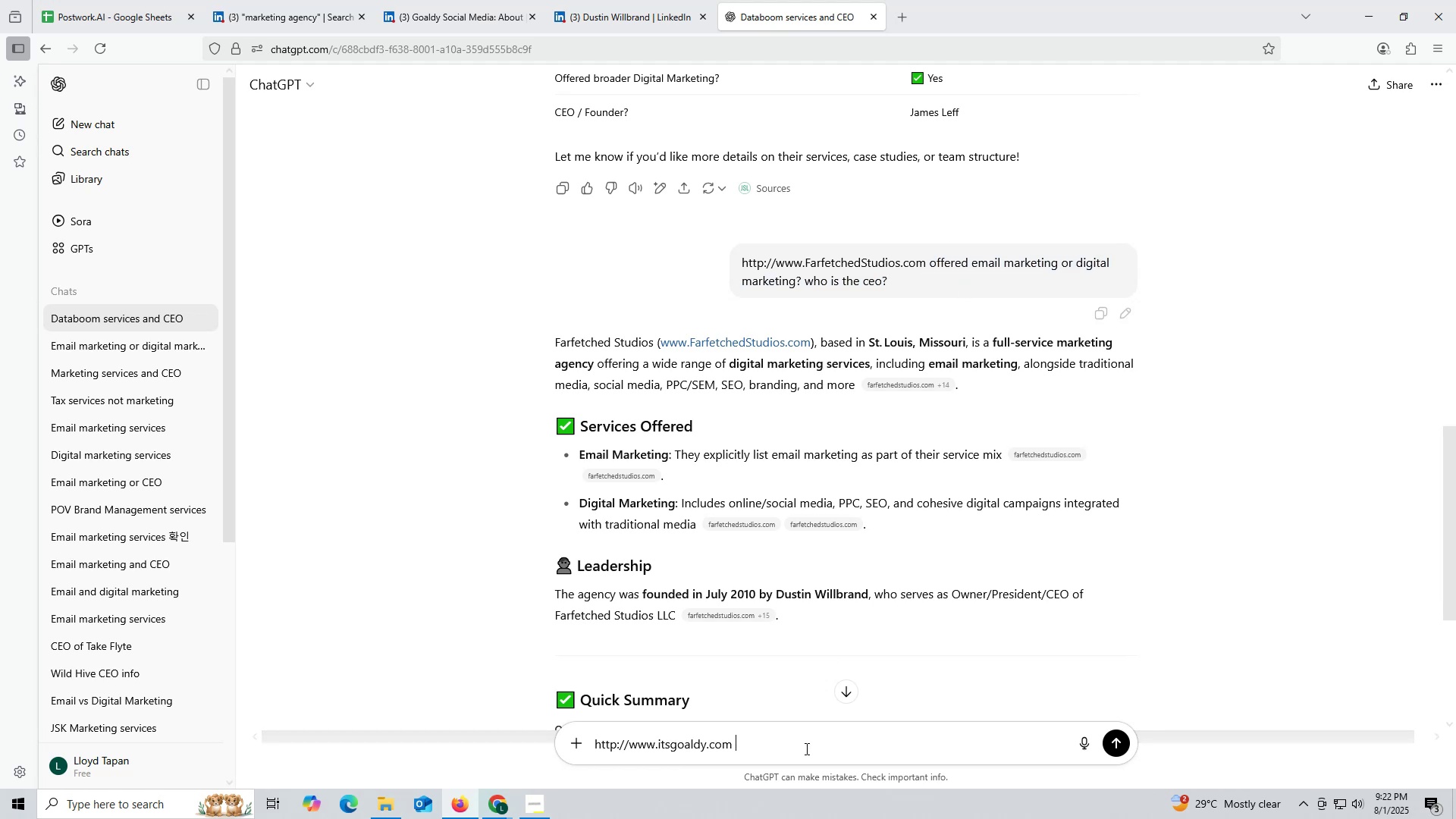 
key(Control+V)
 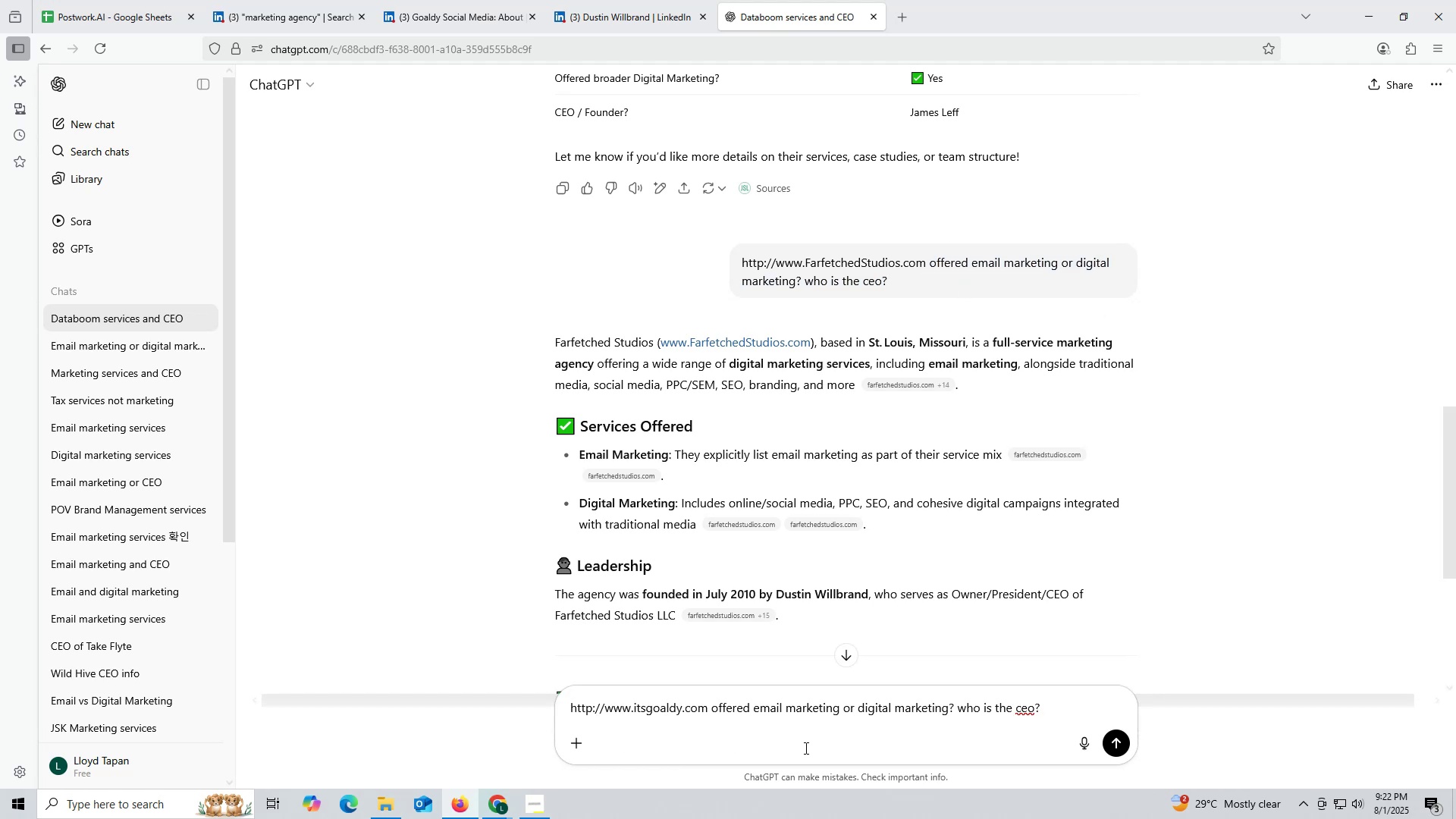 
key(Enter)
 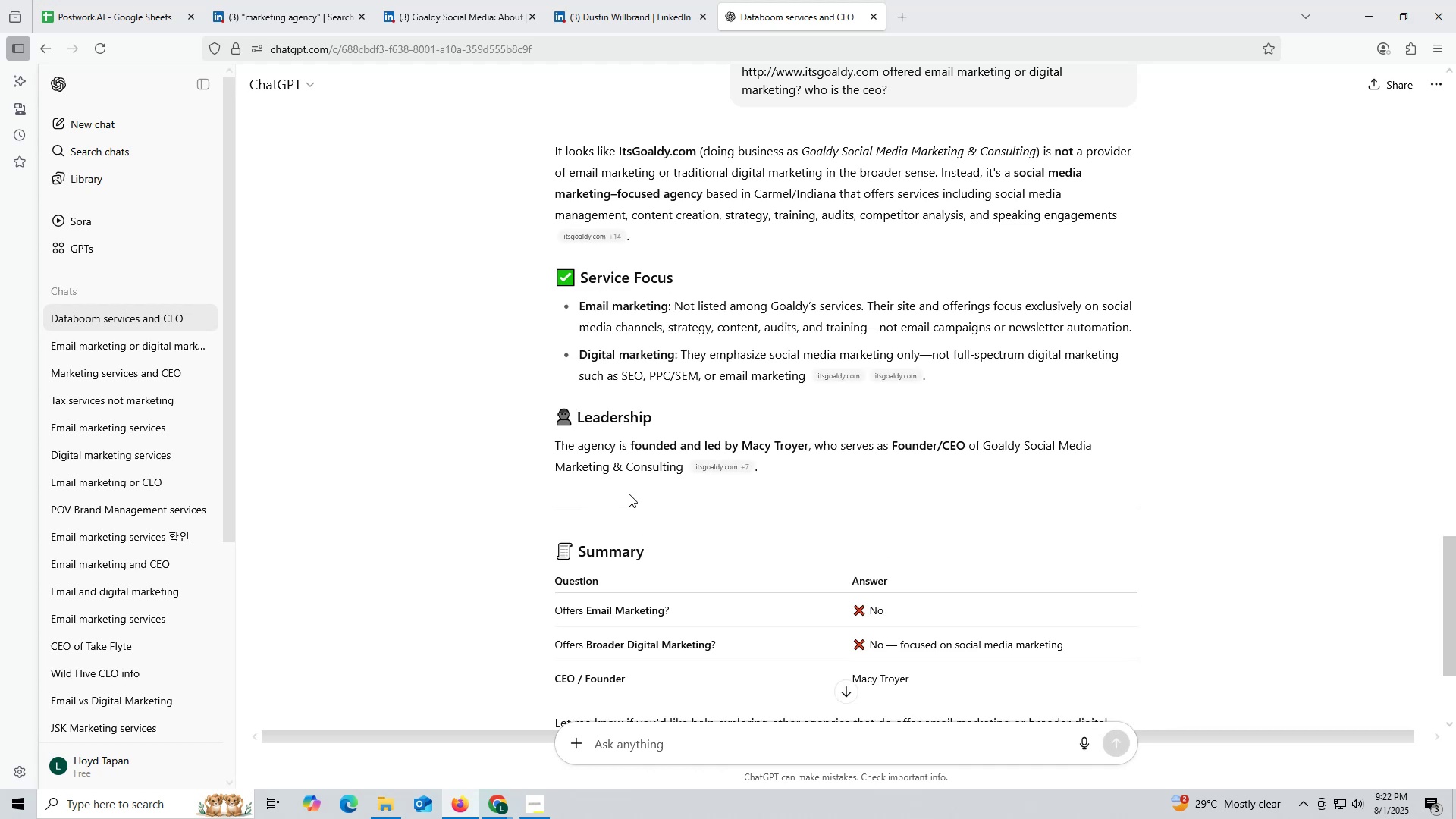 
wait(13.55)
 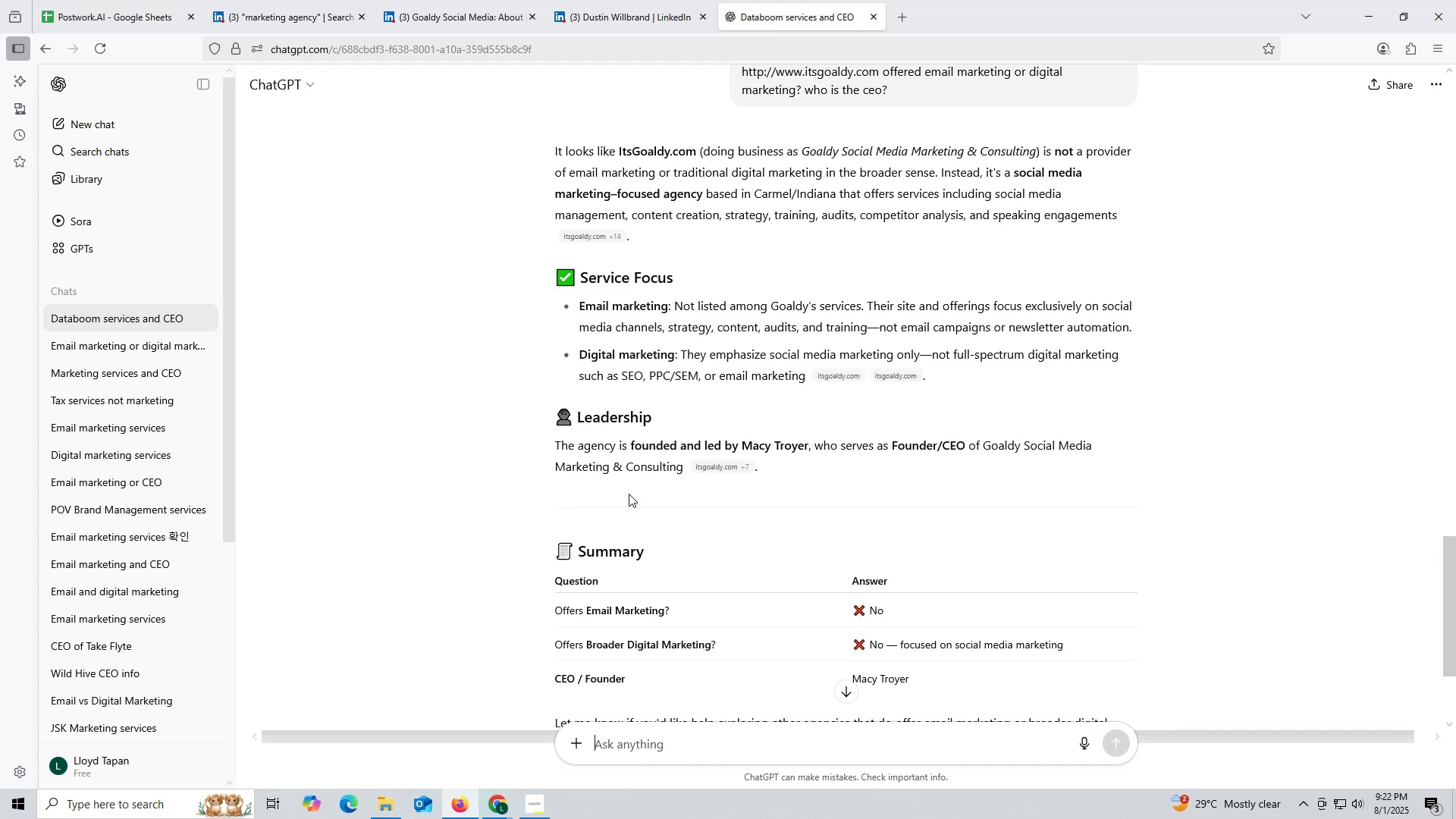 
mouse_move([206, 514])
 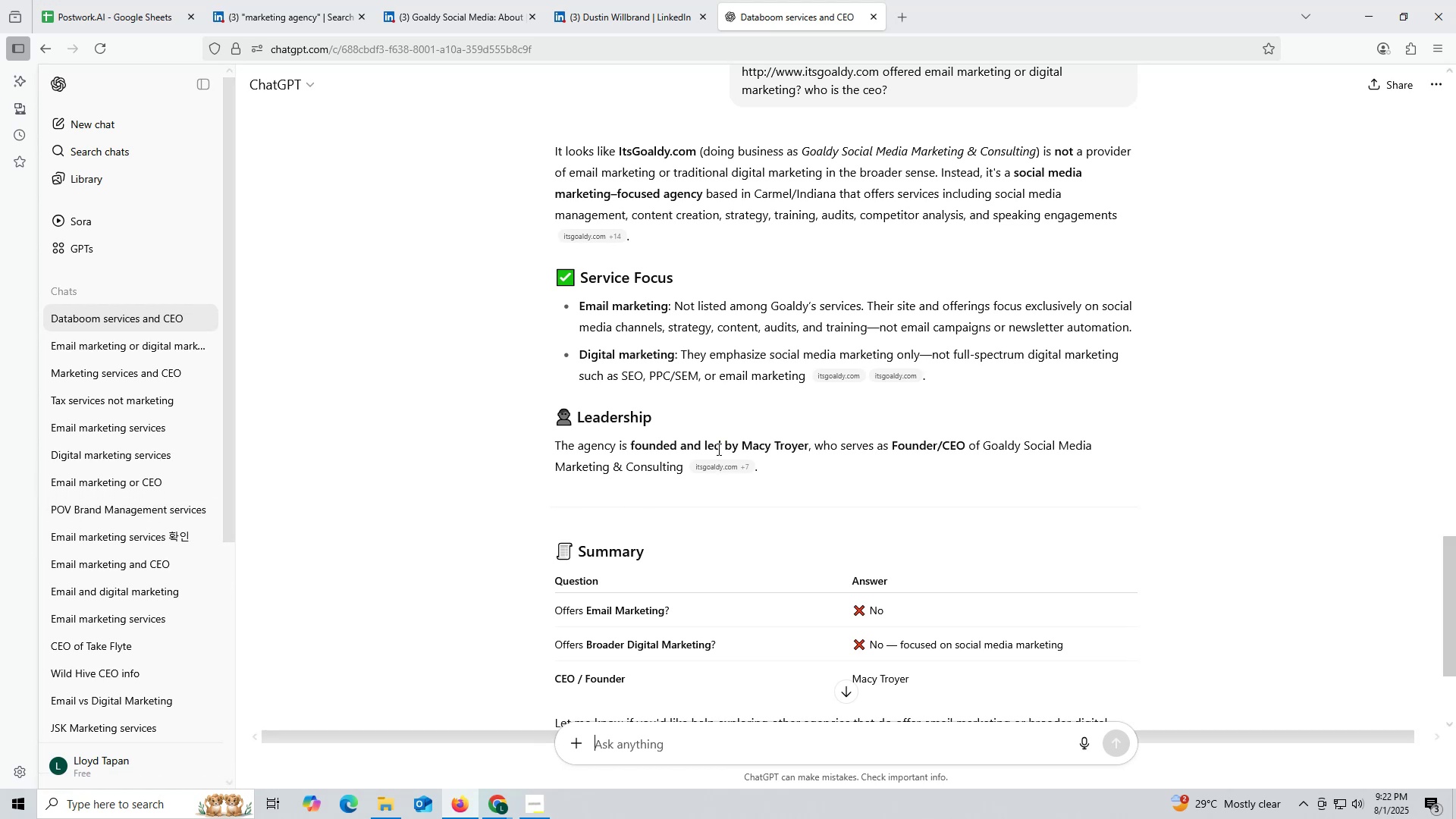 
wait(11.45)
 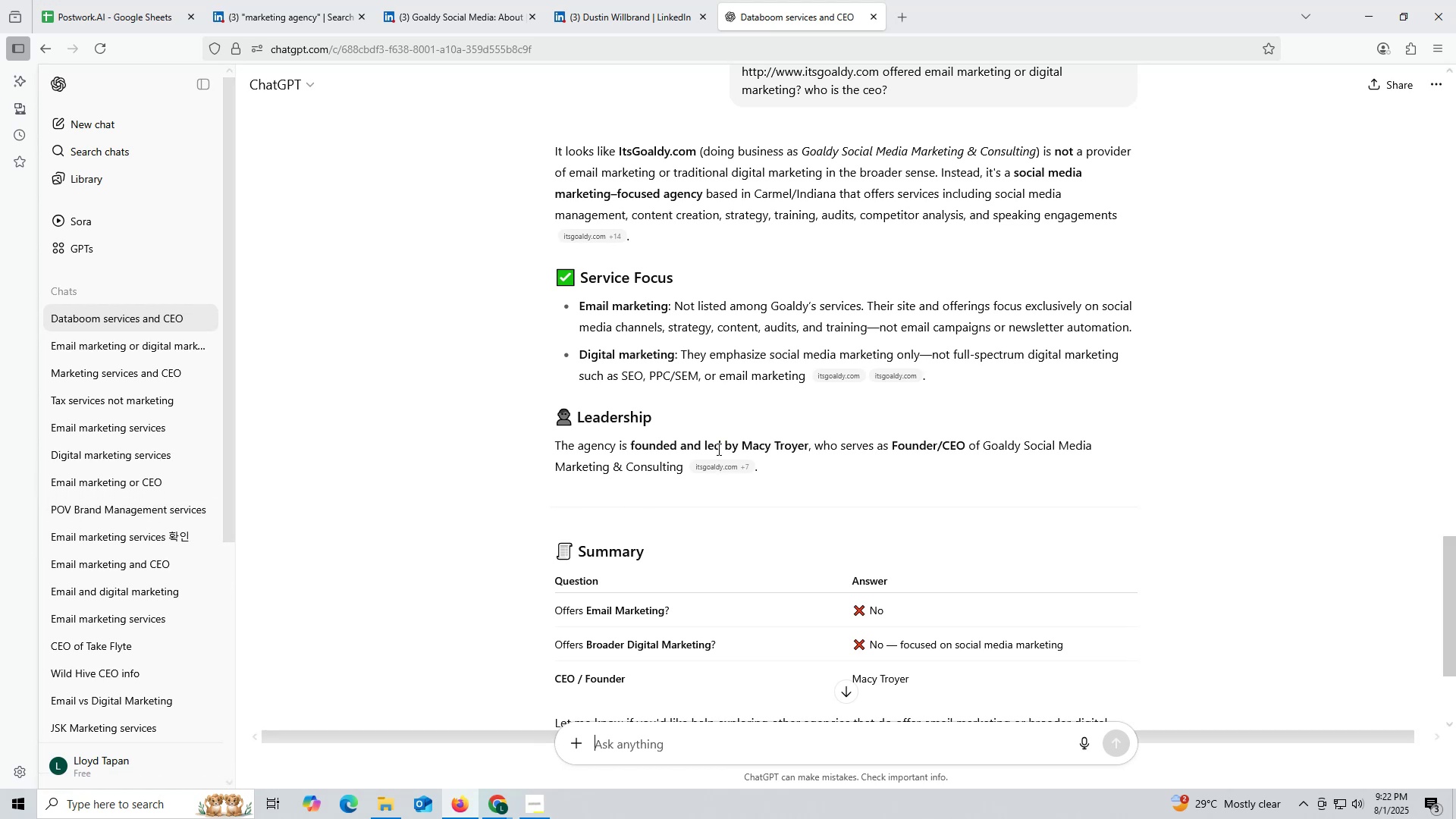 
scroll: coordinate [734, 416], scroll_direction: down, amount: 2.0
 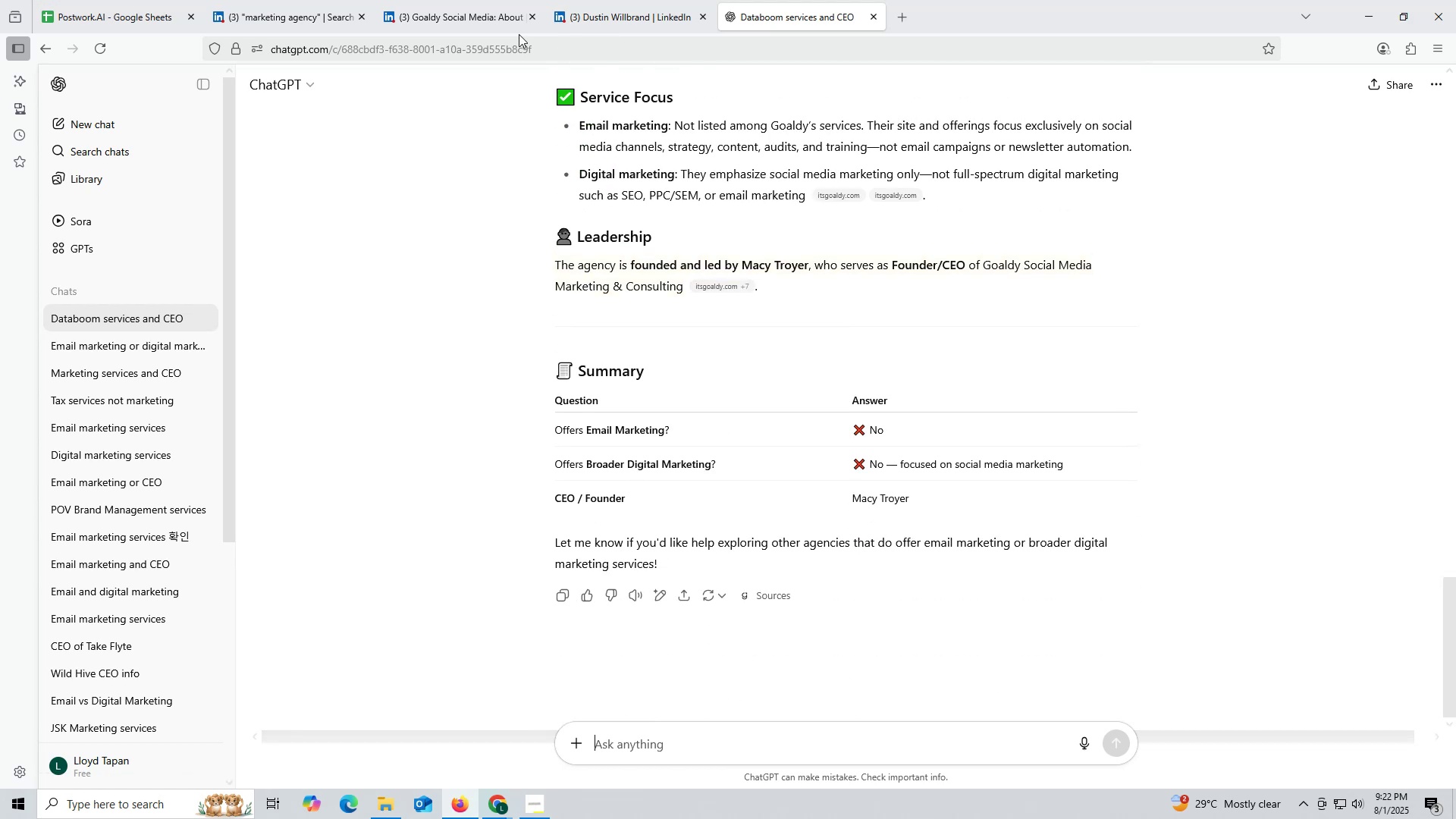 
left_click([441, 15])
 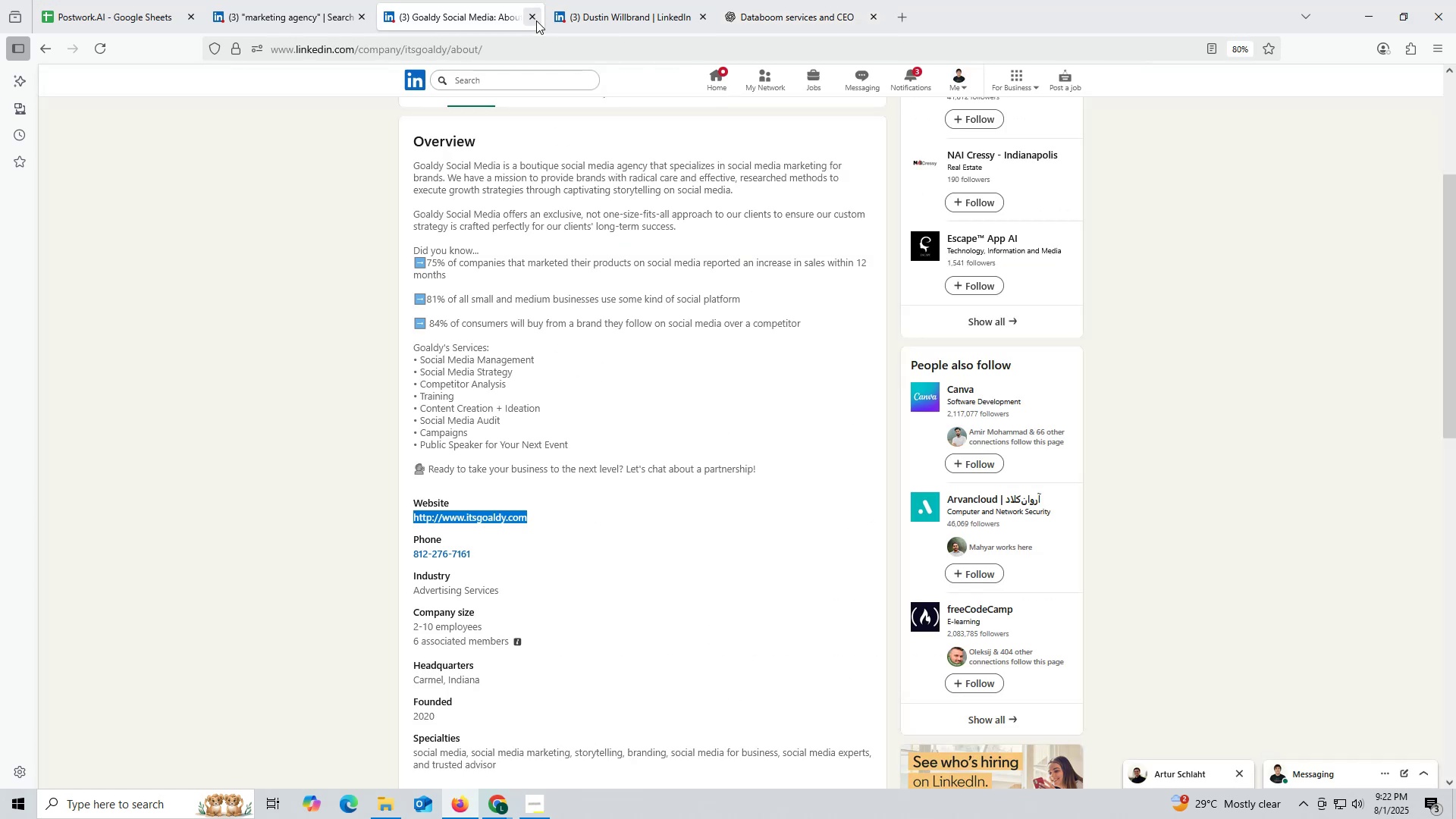 
left_click([530, 16])
 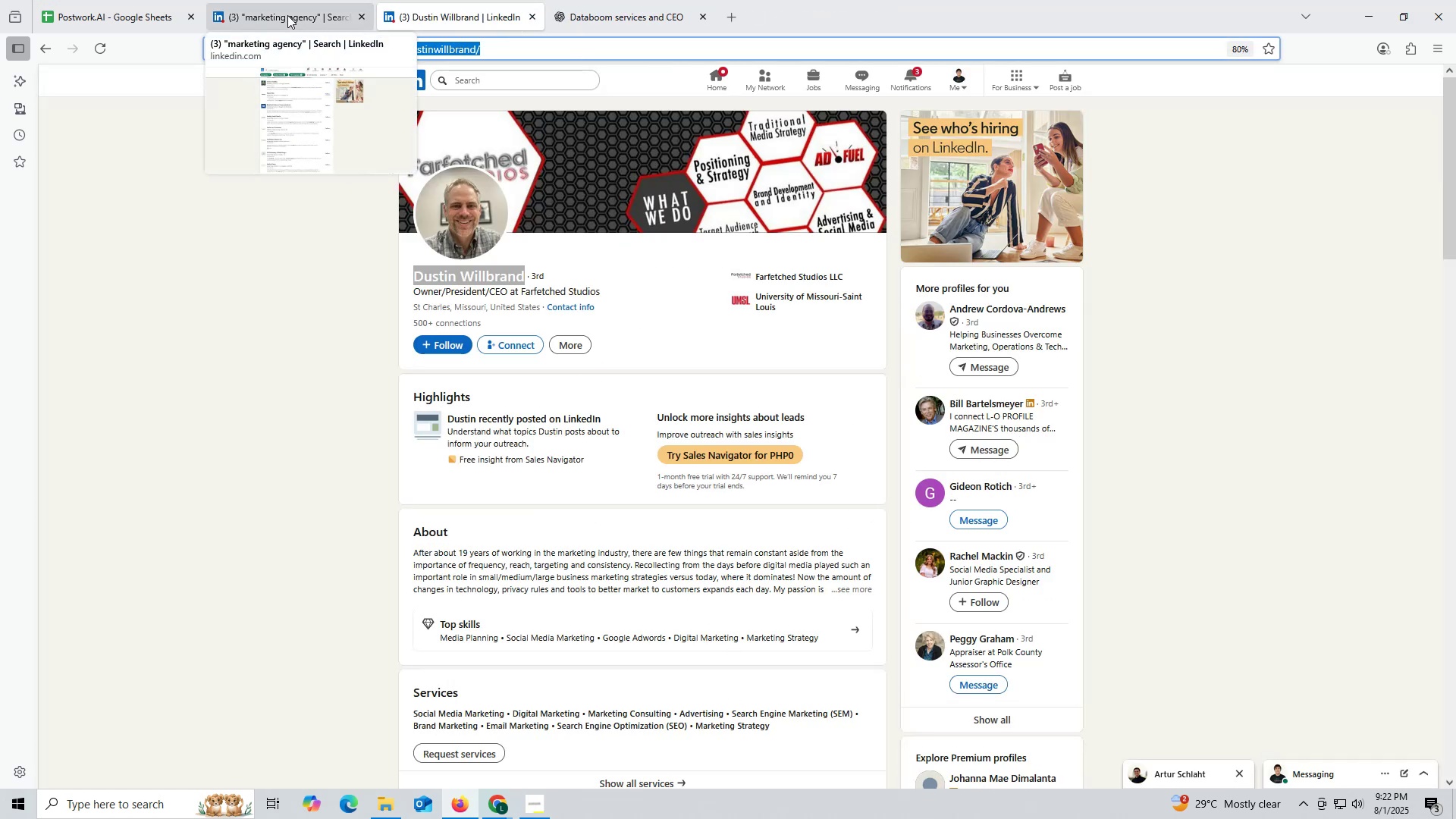 
left_click([287, 14])
 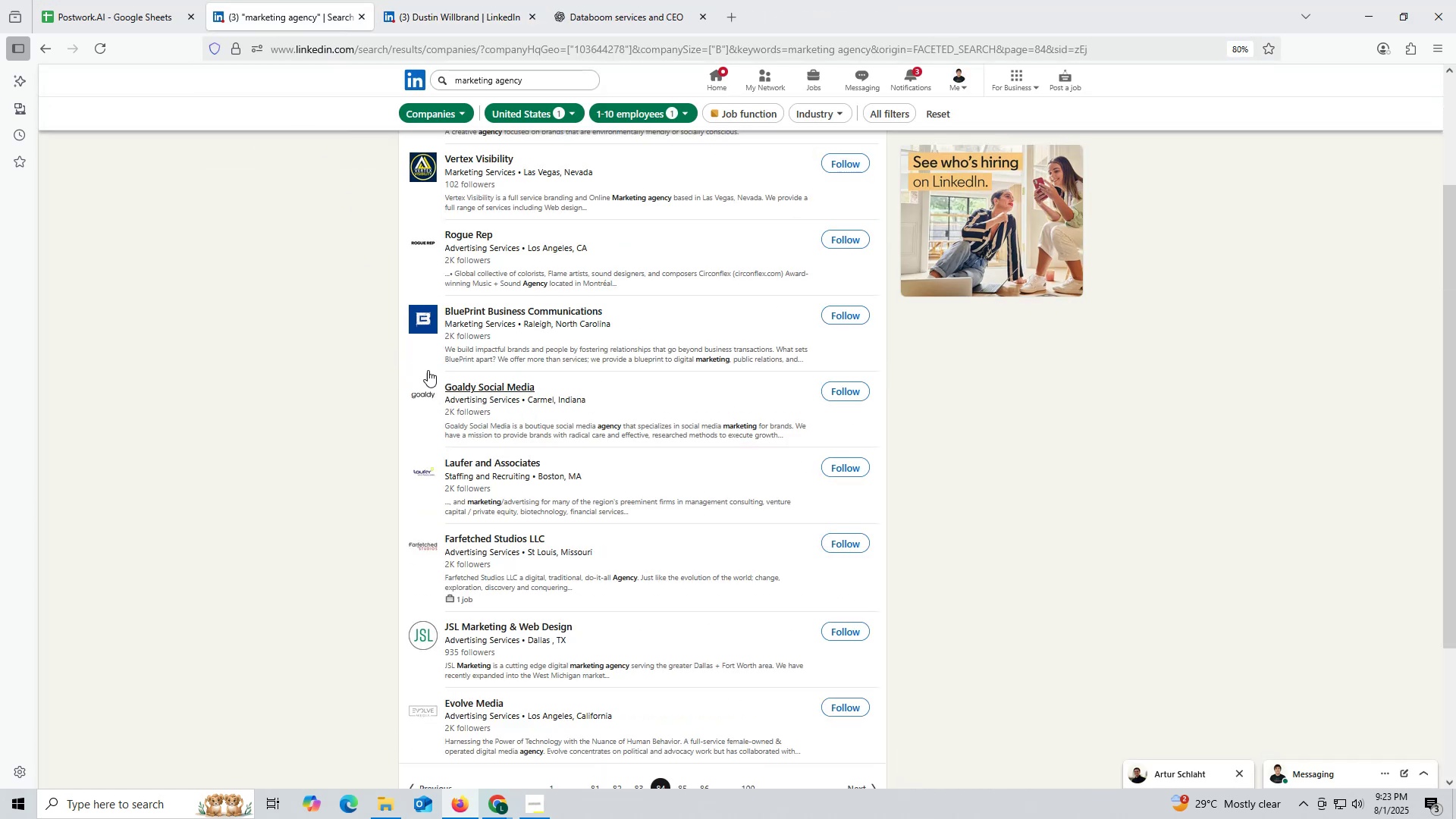 
scroll: coordinate [469, 392], scroll_direction: up, amount: 3.0
 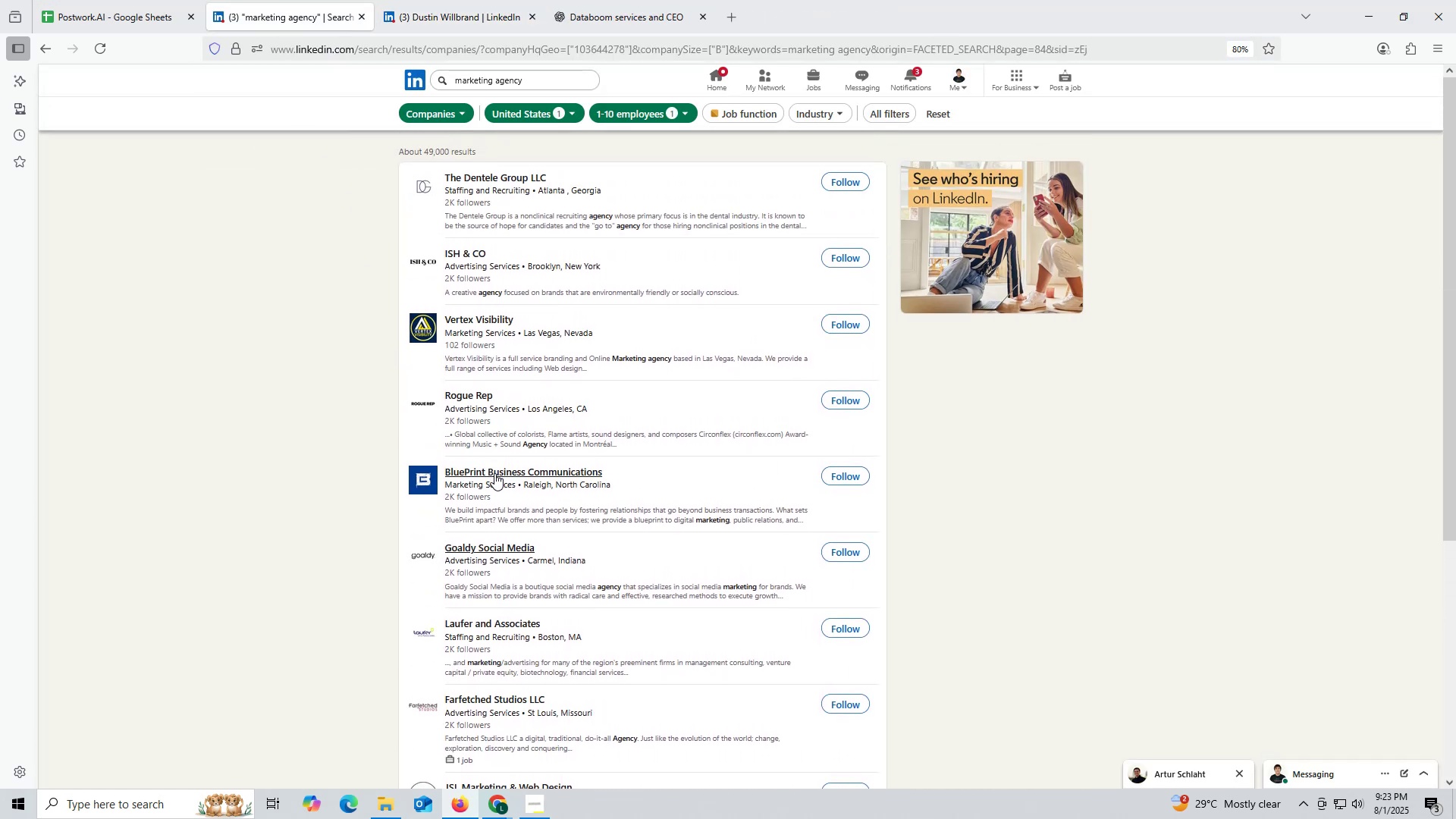 
left_click([538, 491])
 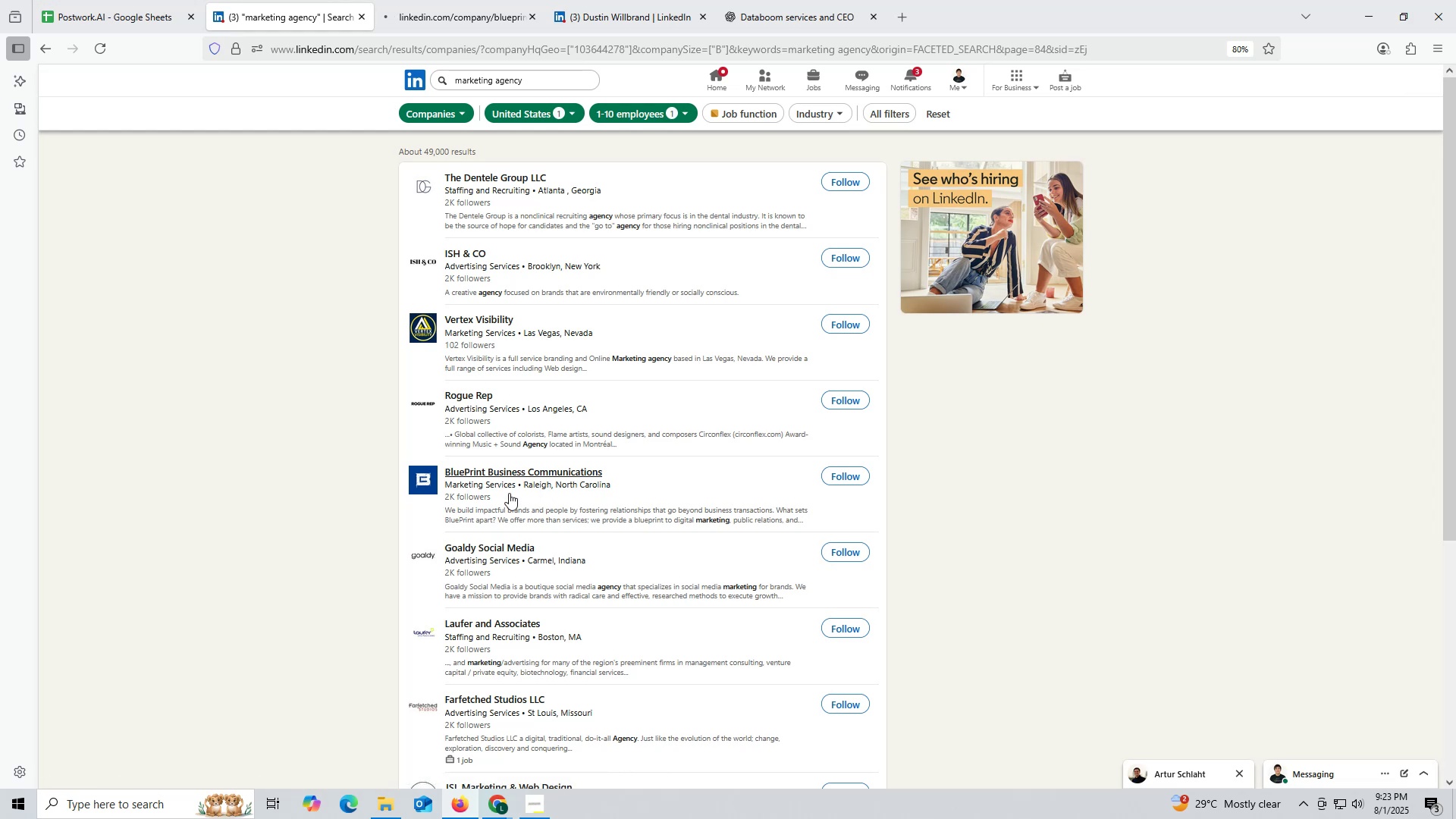 
left_click([446, 20])
 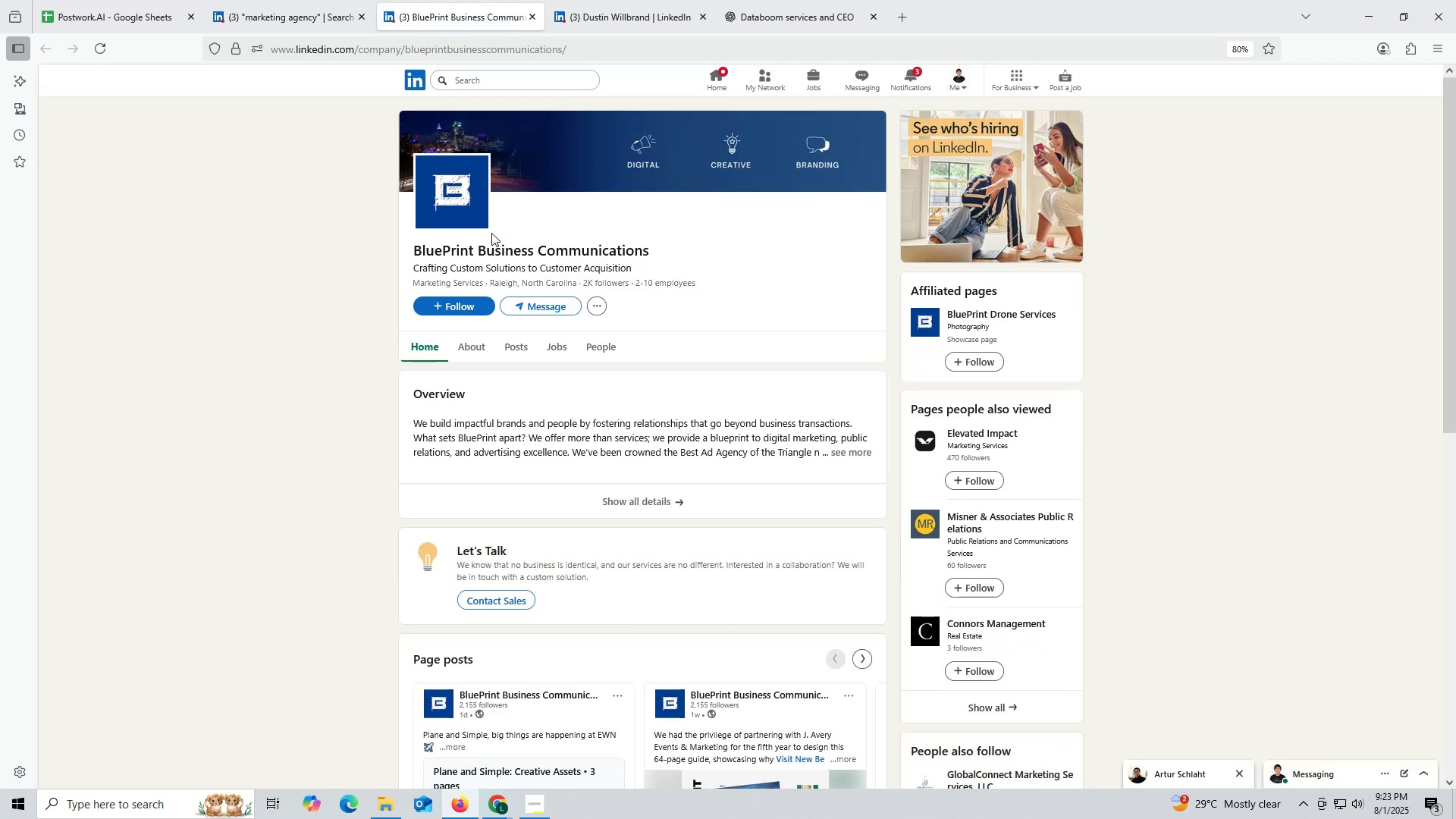 
wait(21.7)
 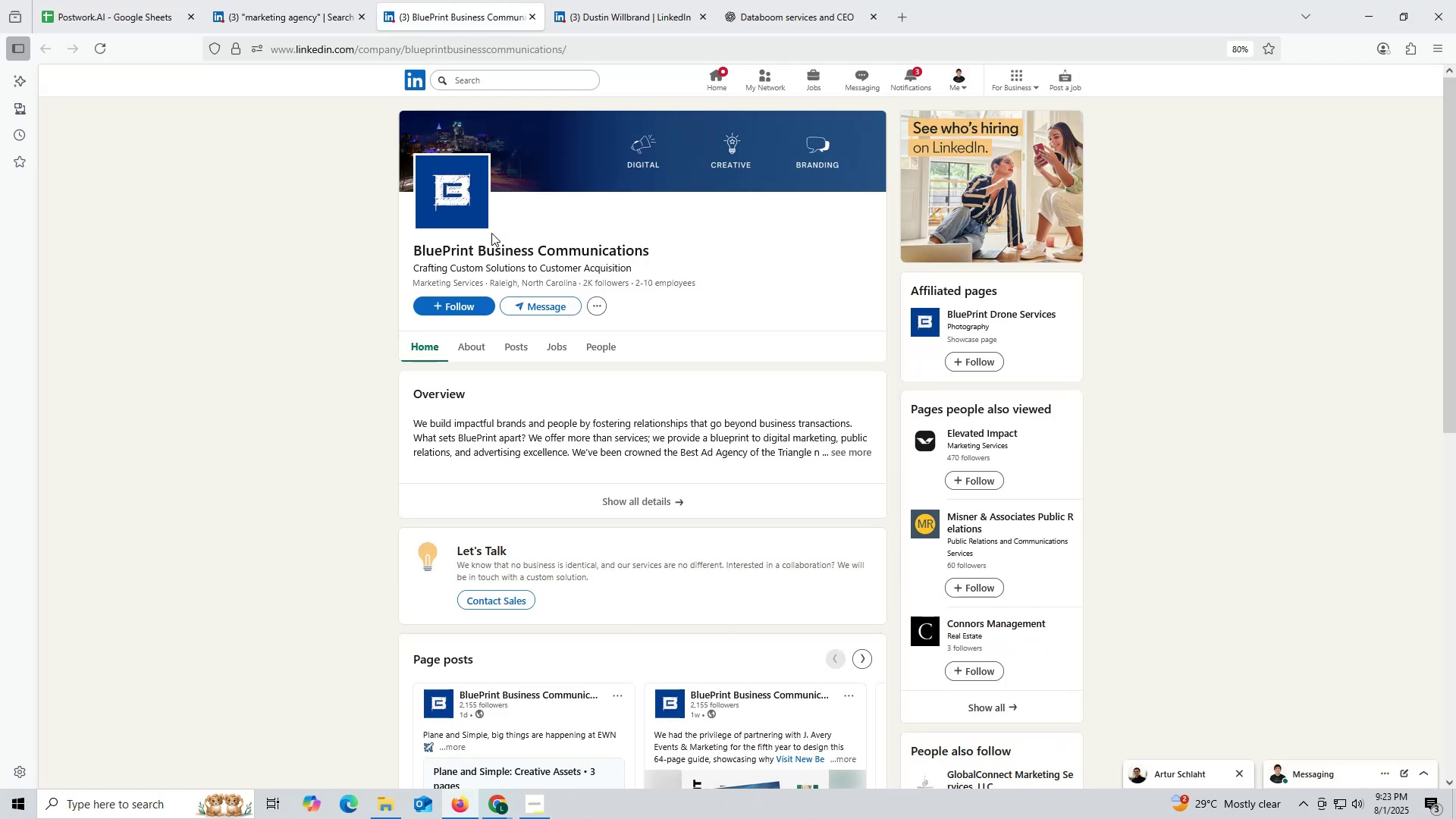 
left_click([512, 347])
 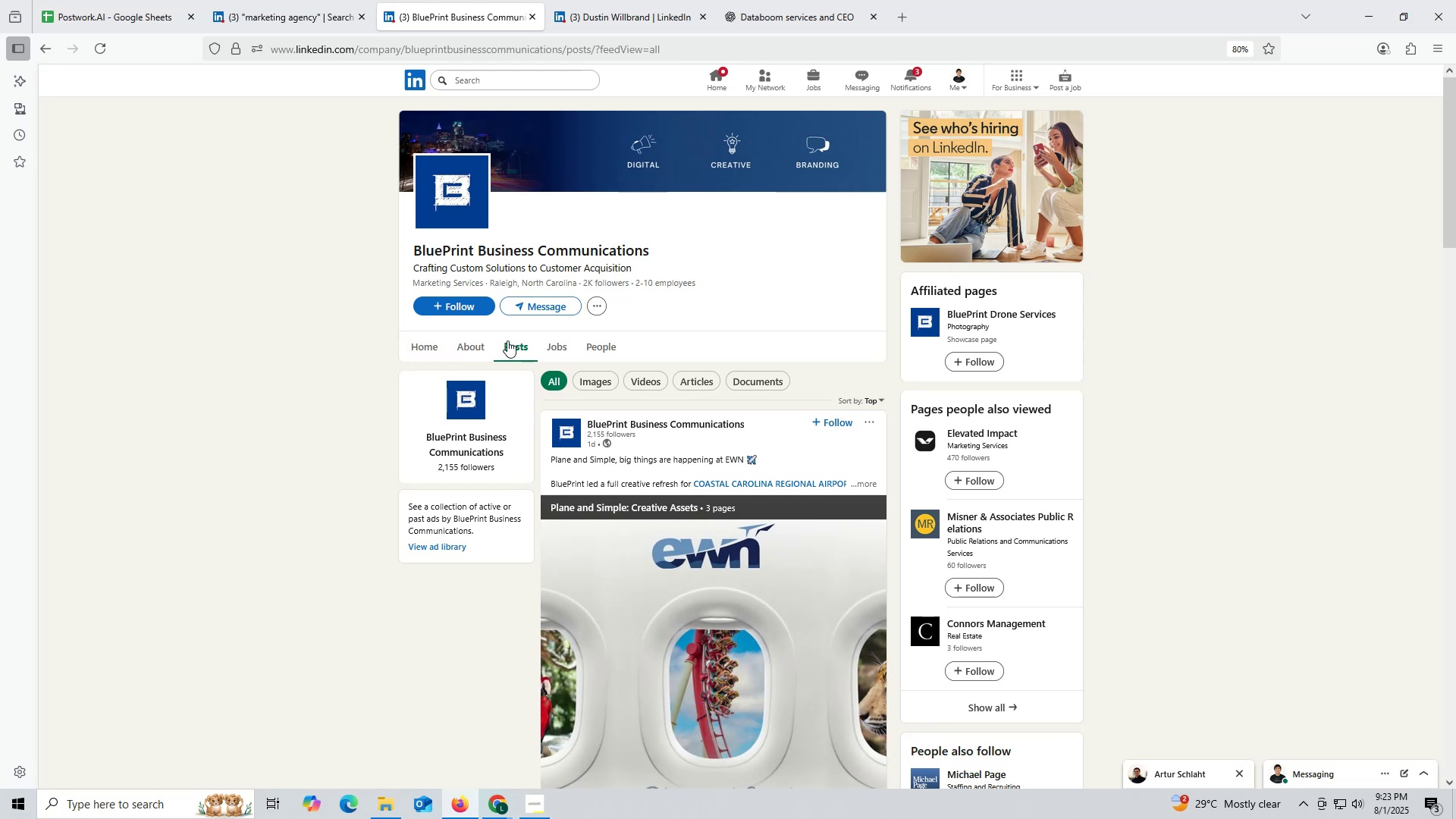 
wait(11.45)
 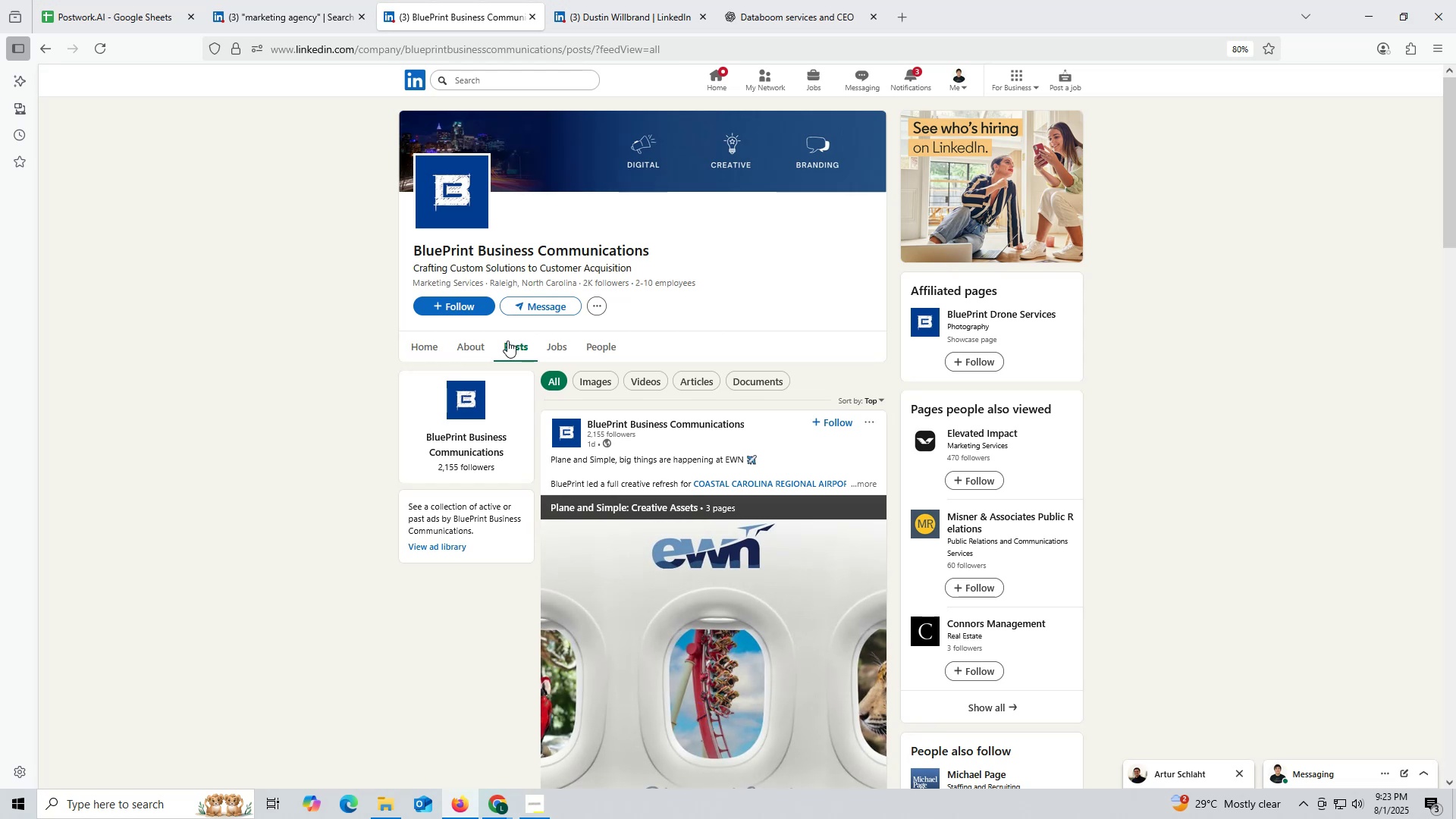 
left_click([472, 346])
 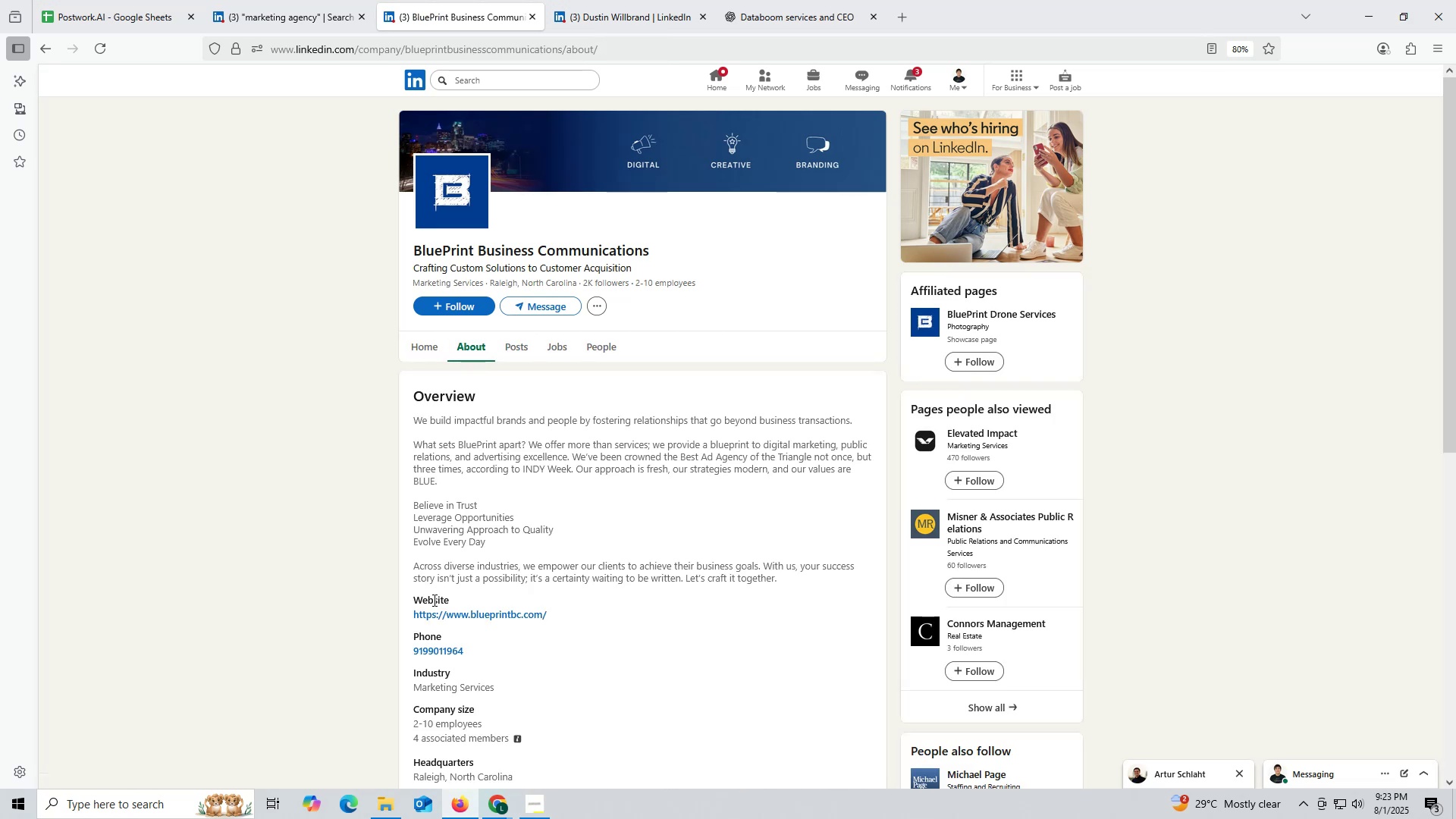 
left_click_drag(start_coordinate=[399, 610], to_coordinate=[550, 631])
 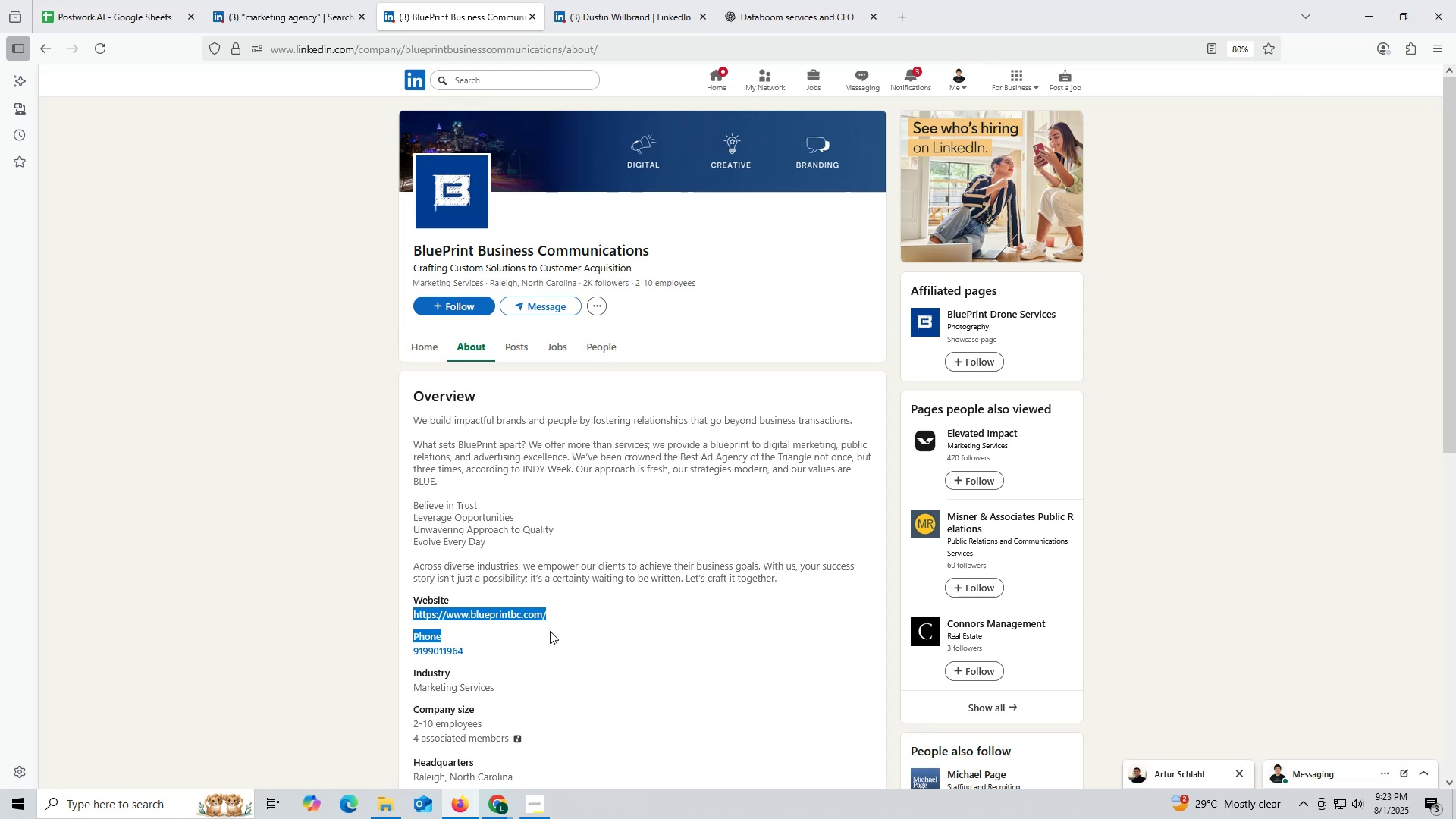 
key(Control+ControlLeft)
 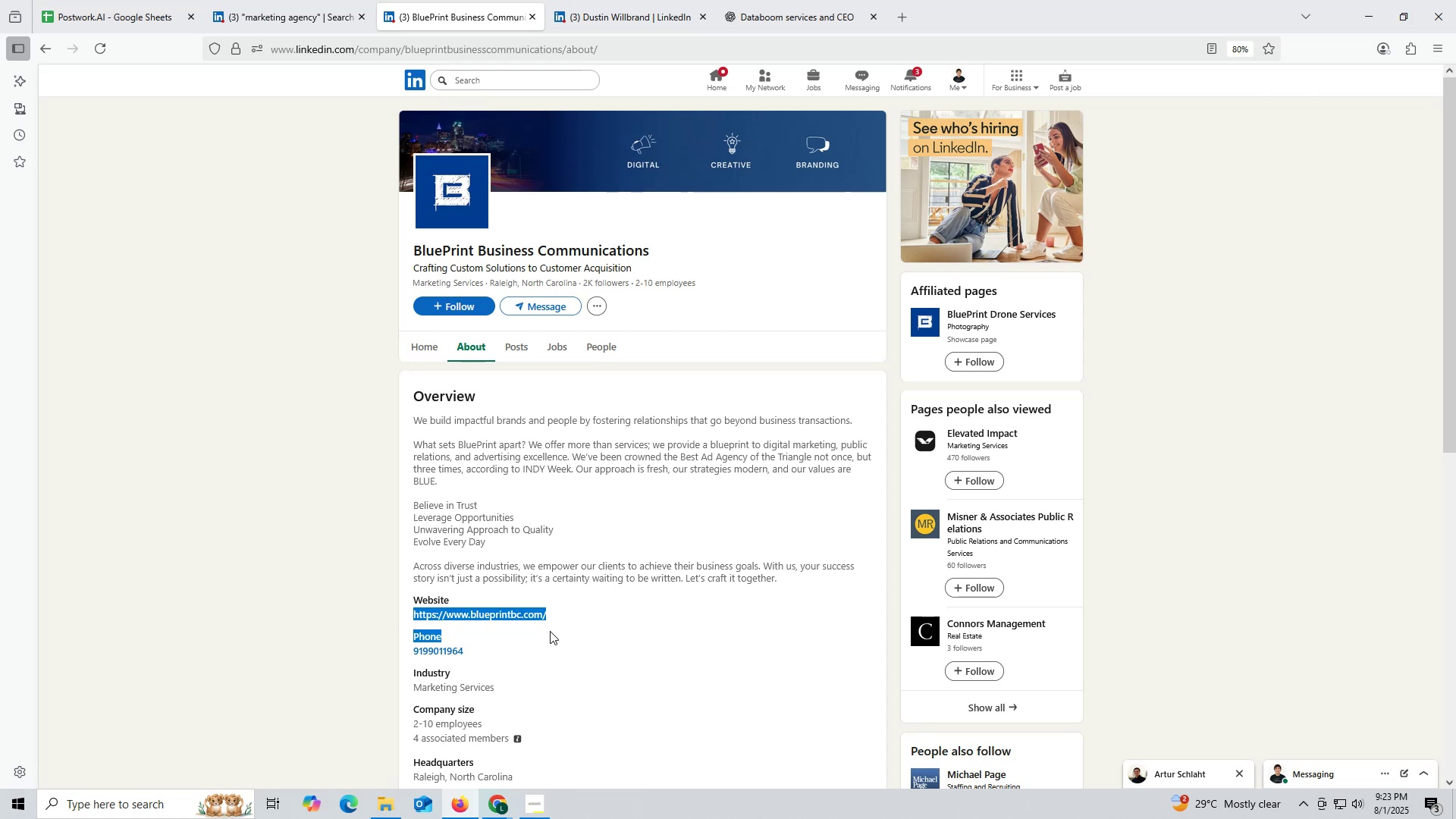 
key(Control+C)
 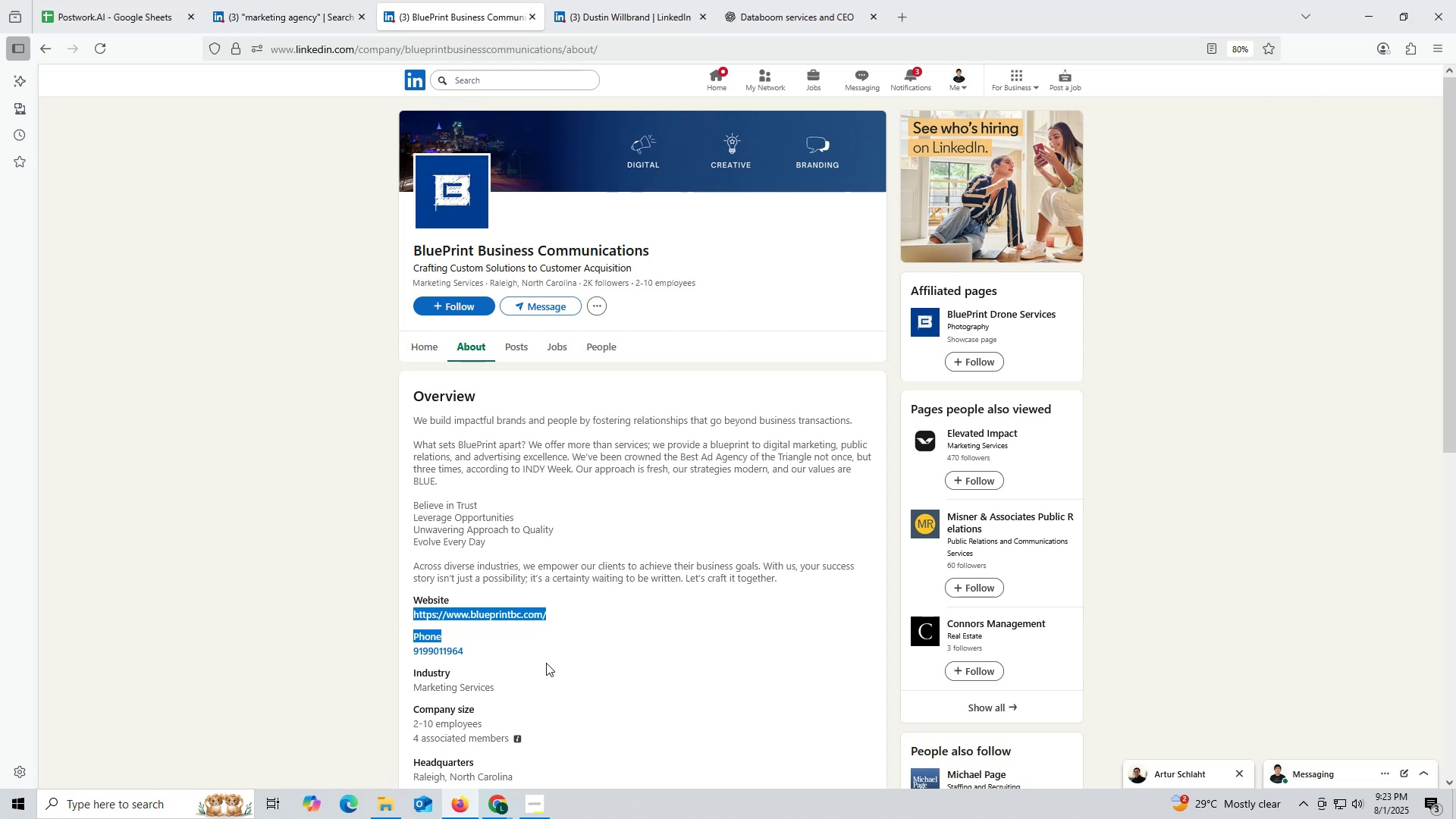 
key(Control+ControlLeft)
 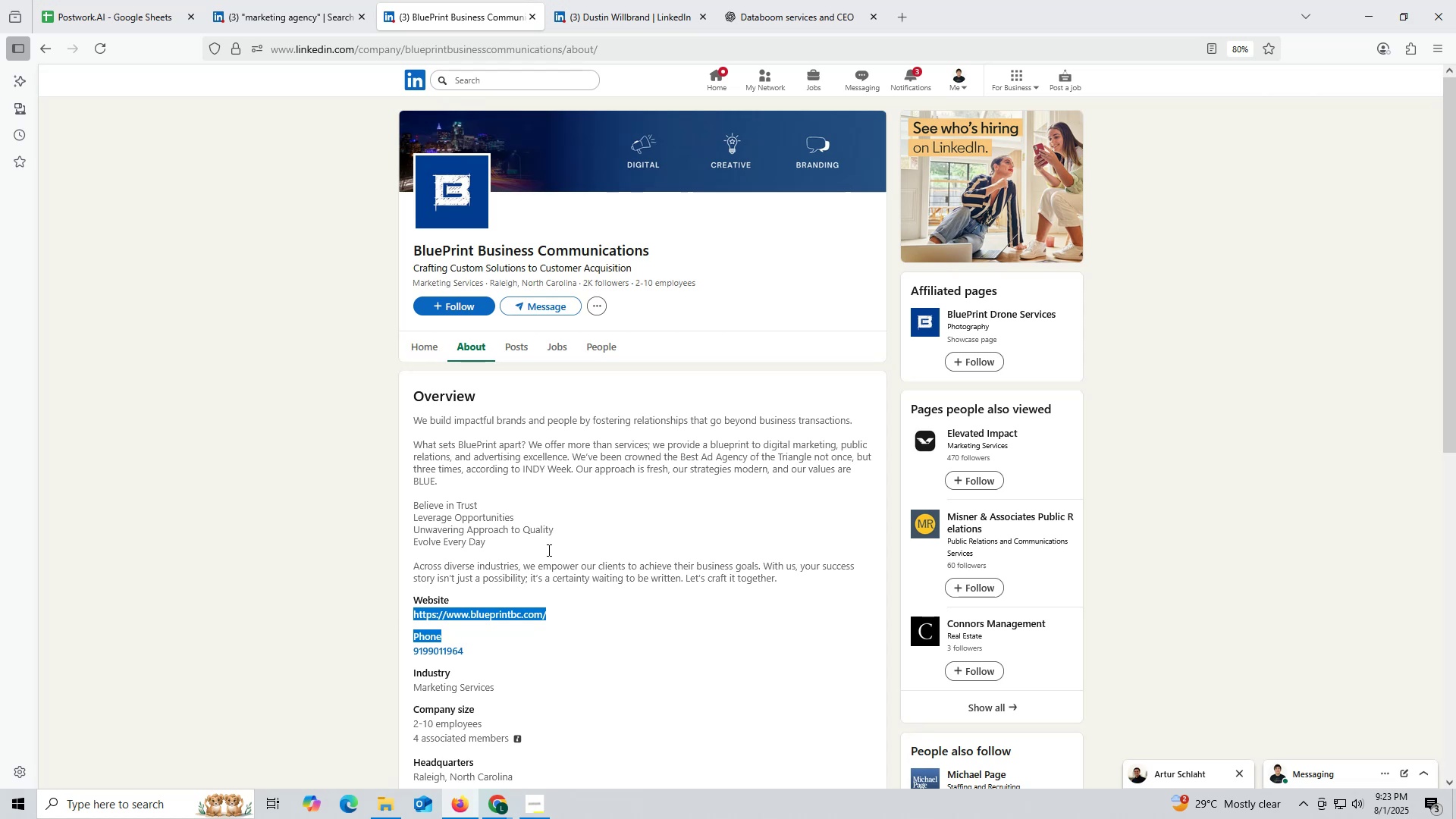 
key(Control+C)
 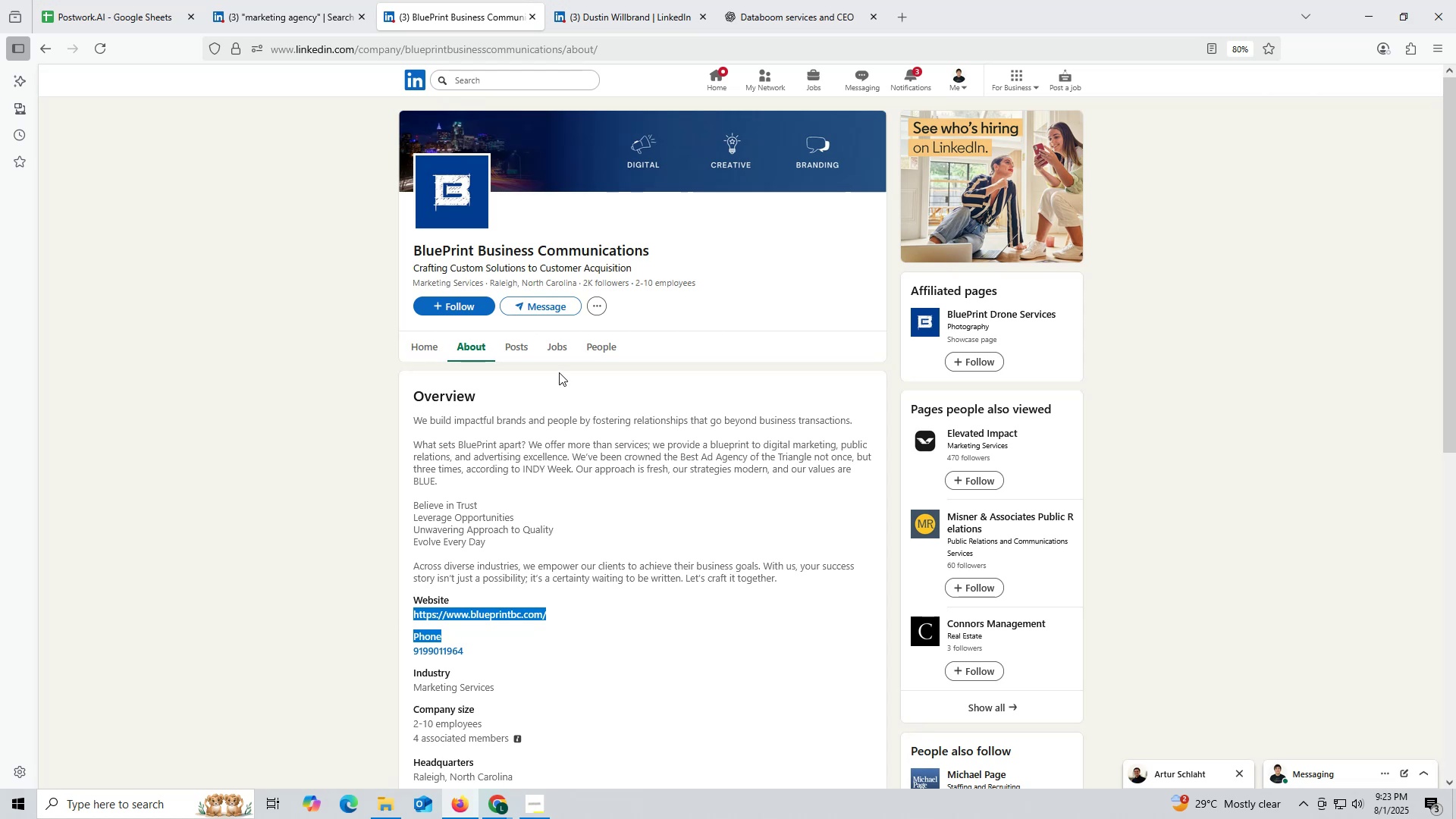 
key(Control+ControlLeft)
 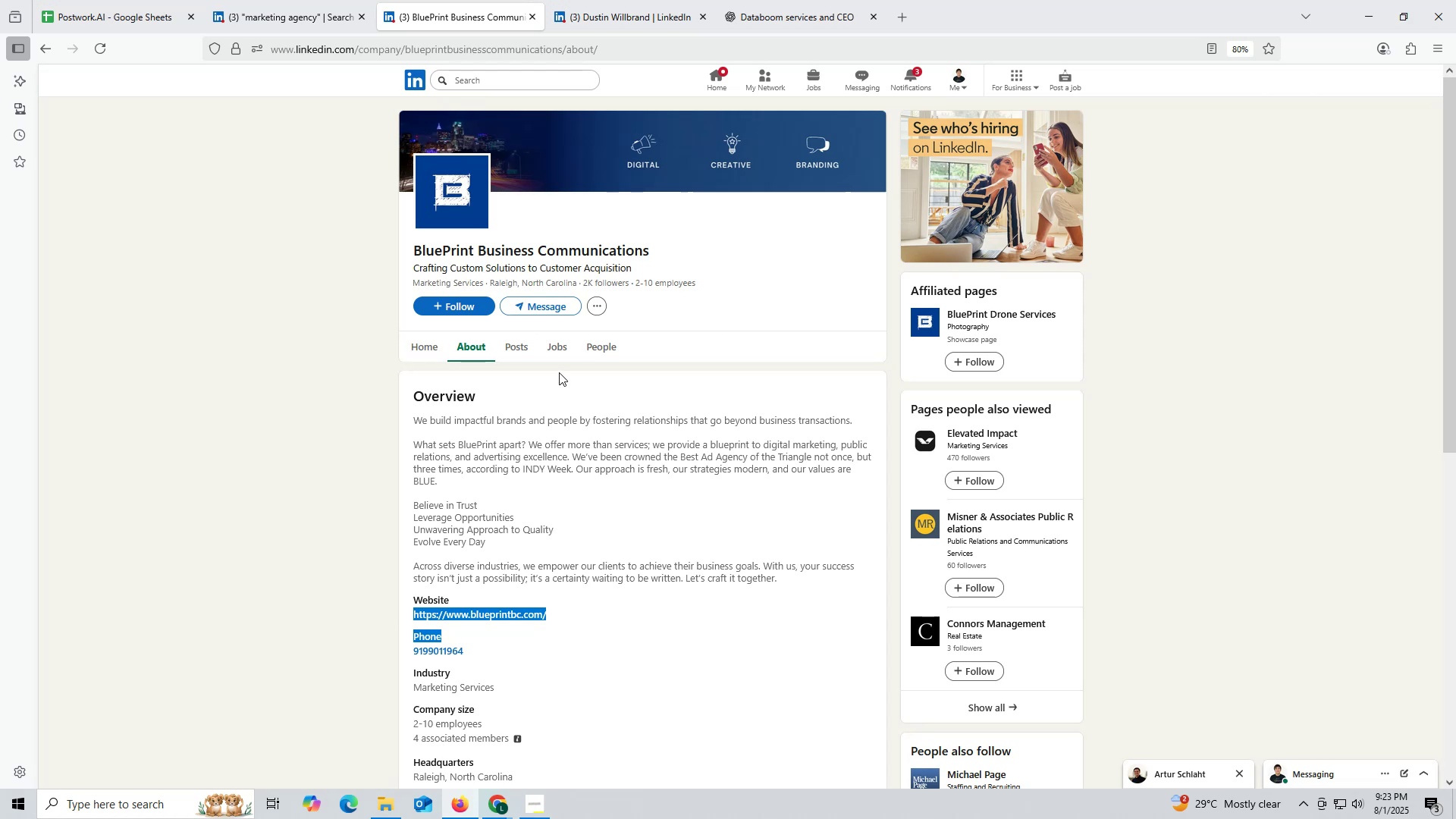 
key(Control+C)
 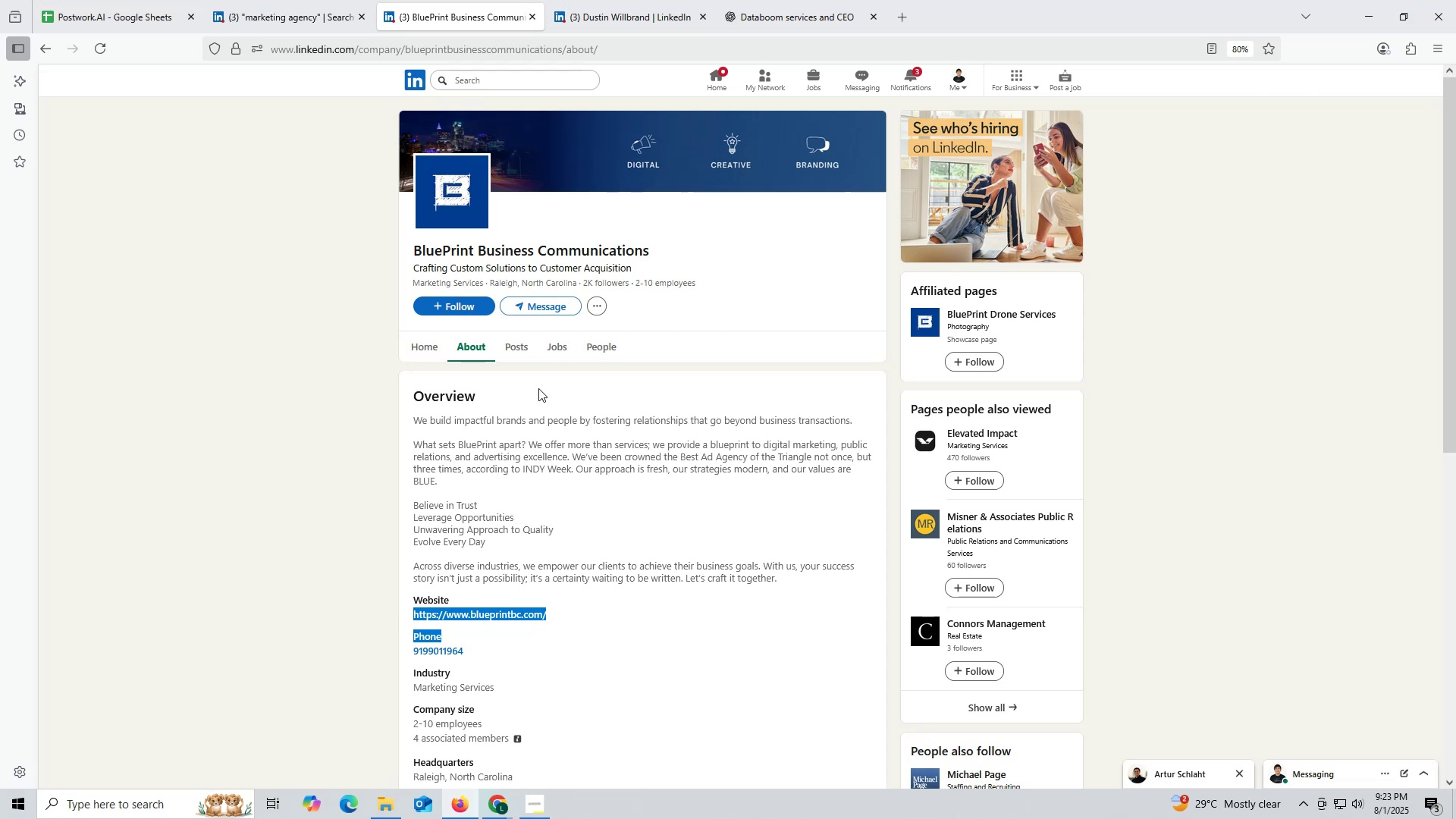 
key(Control+ControlLeft)
 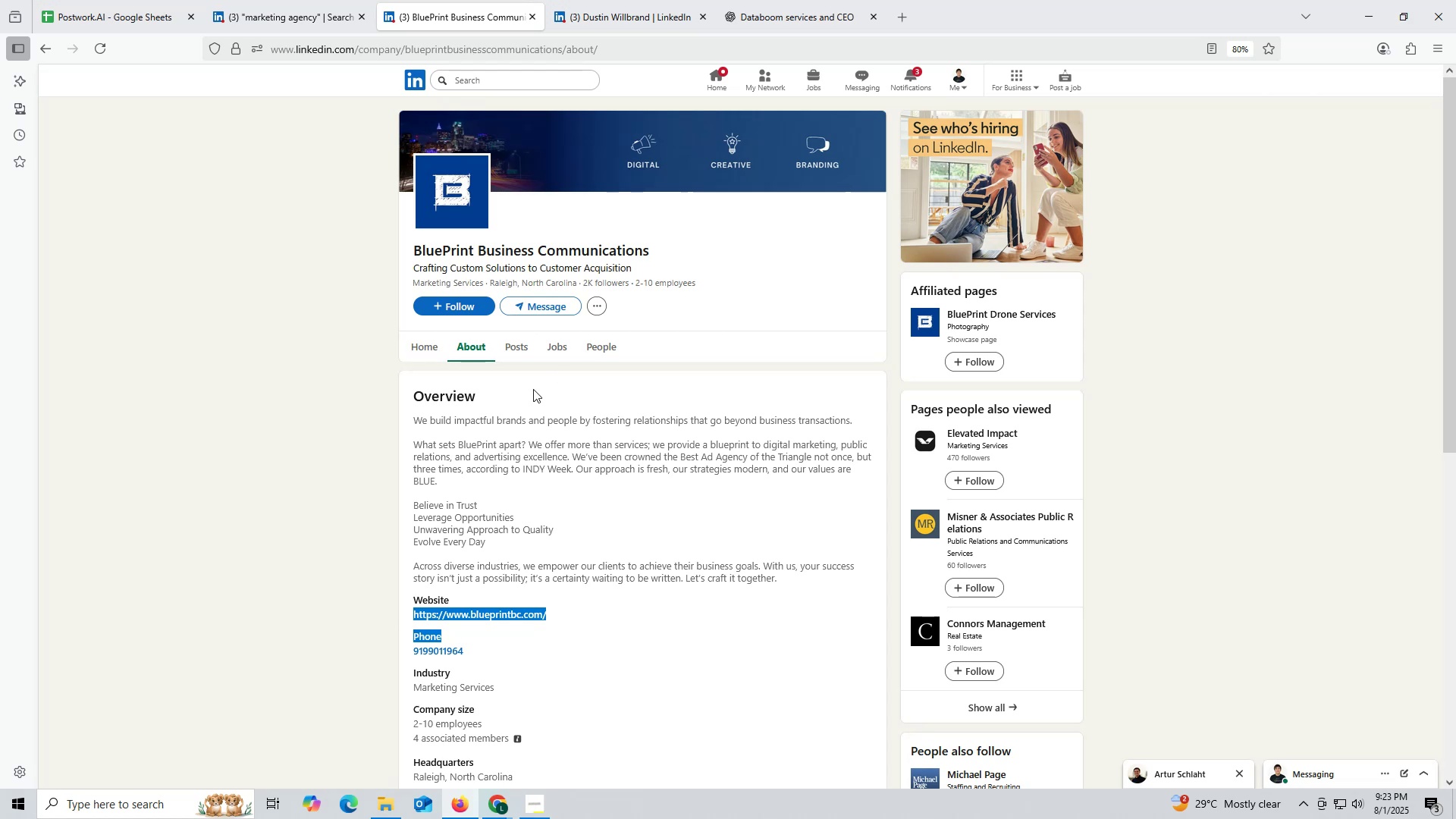 
key(Control+C)
 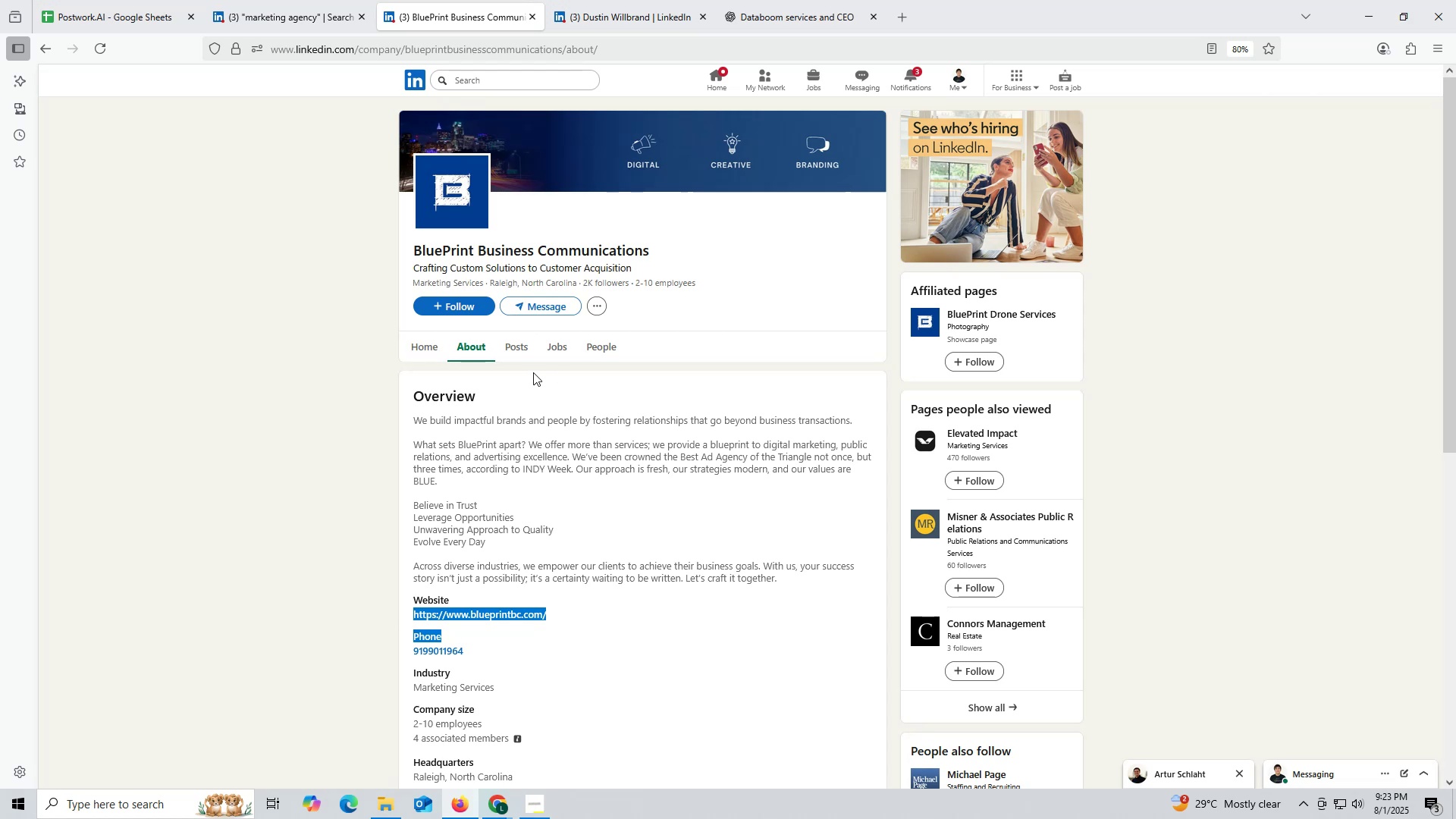 
key(Control+ControlLeft)
 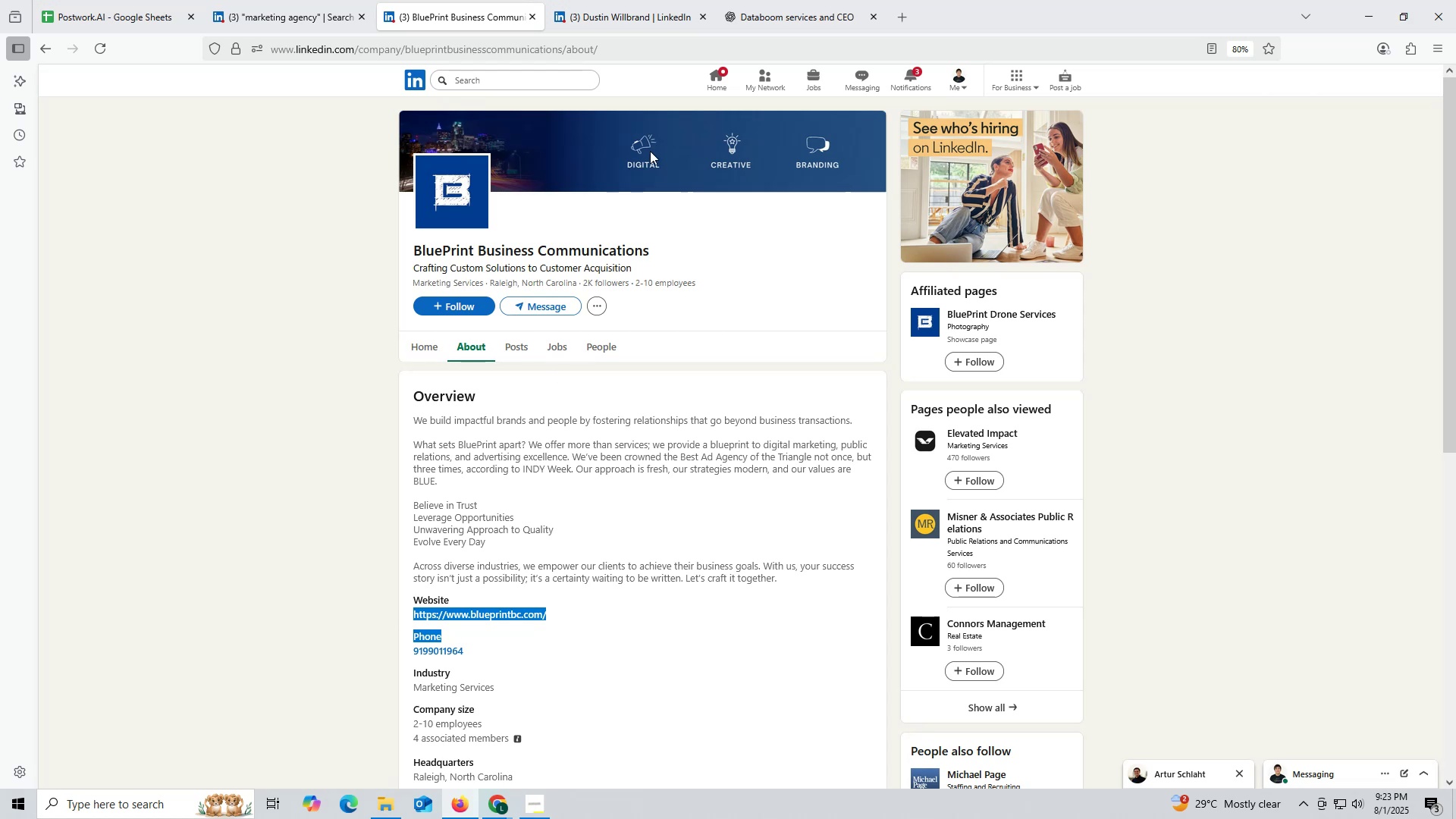 
key(Control+C)
 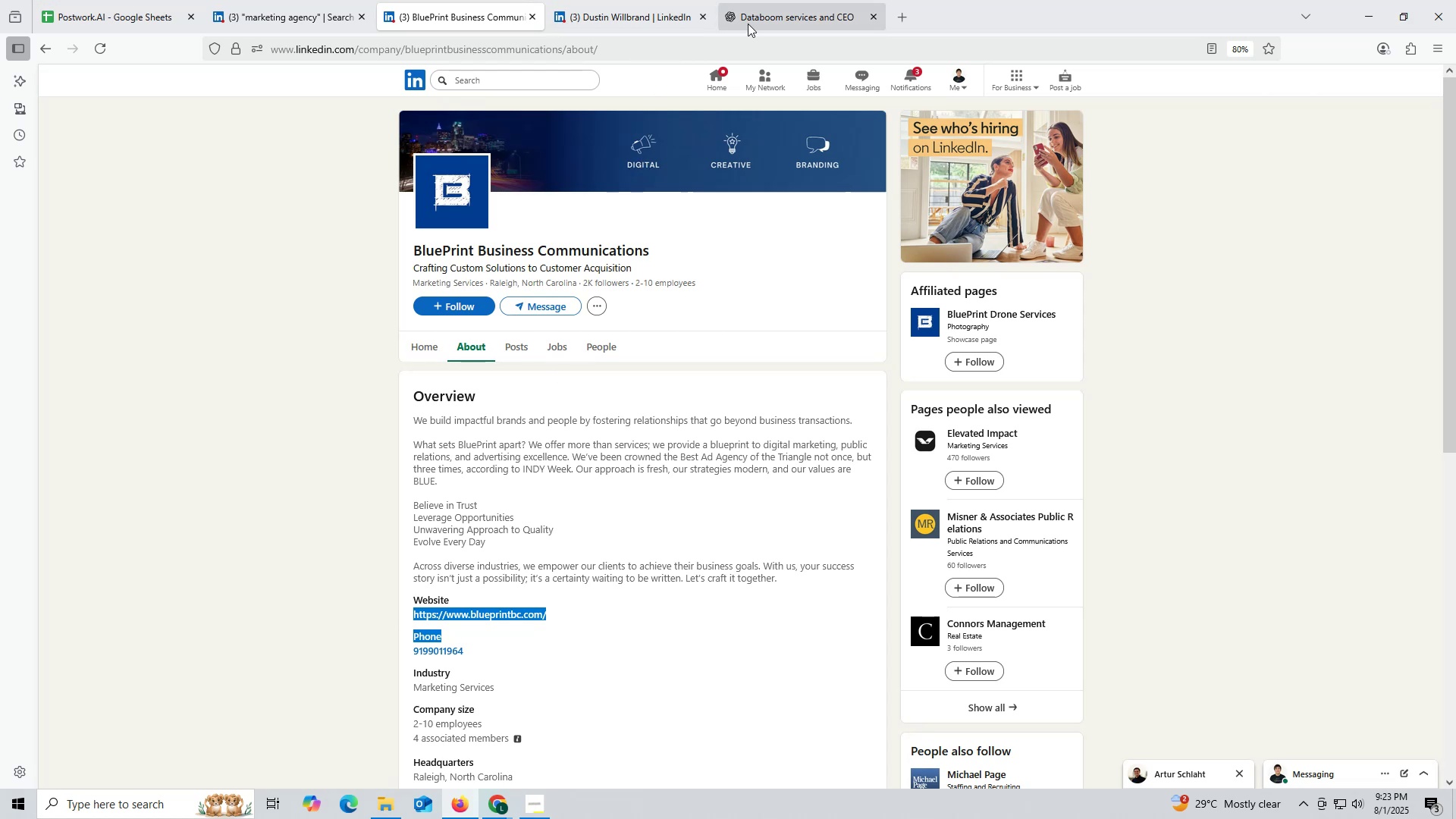 
left_click([752, 21])
 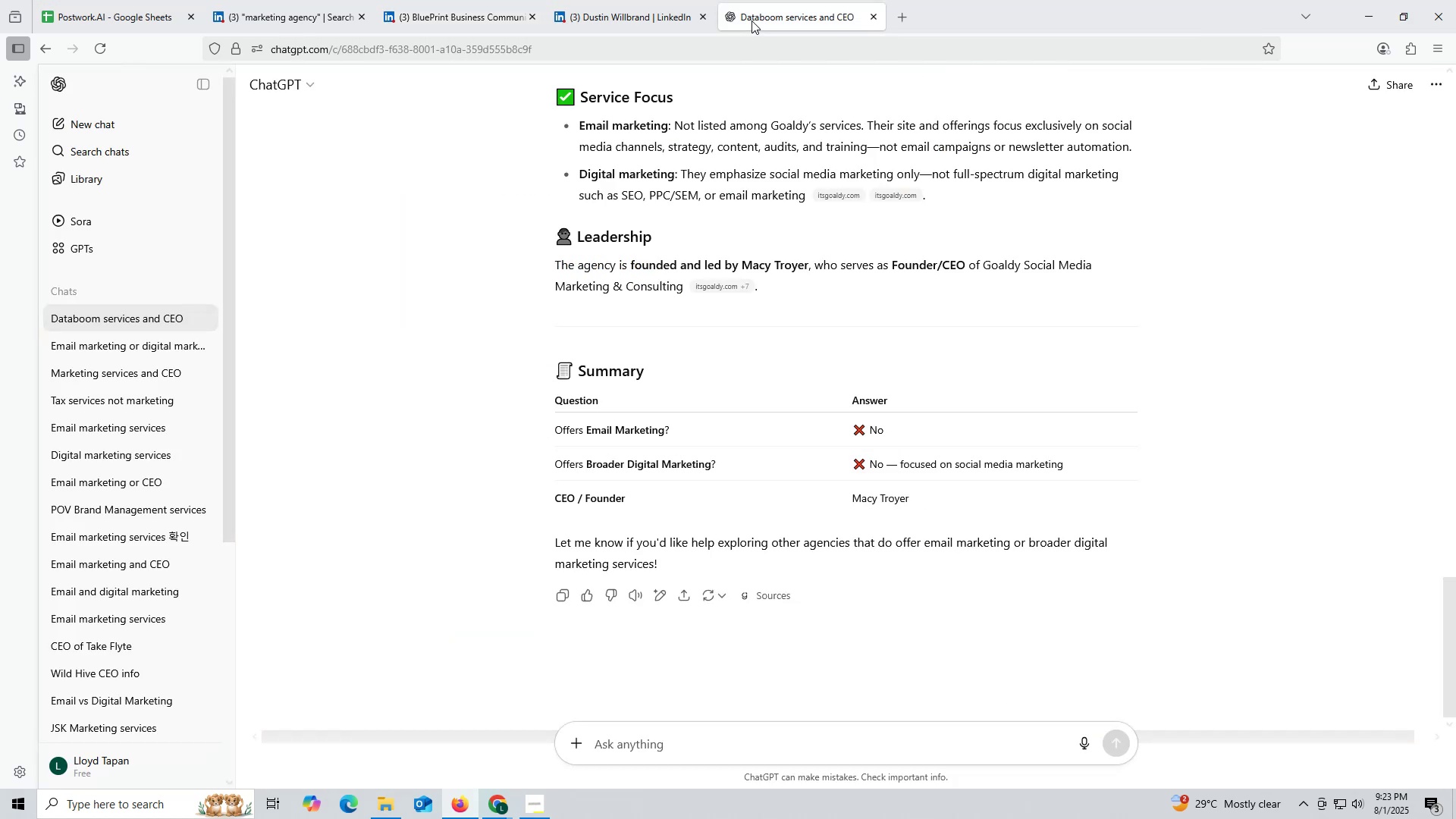 
wait(9.18)
 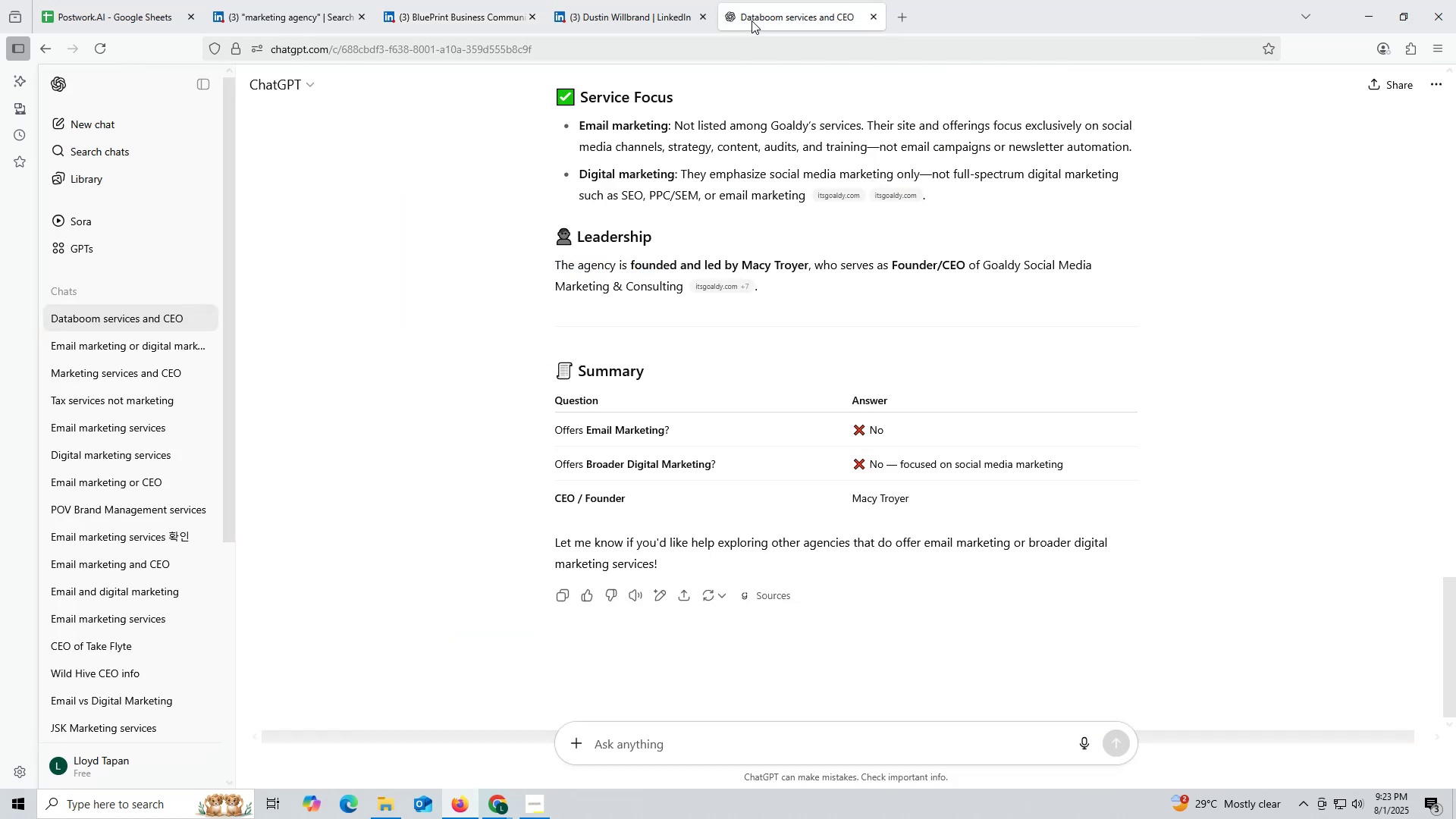 
key(Control+ControlLeft)
 